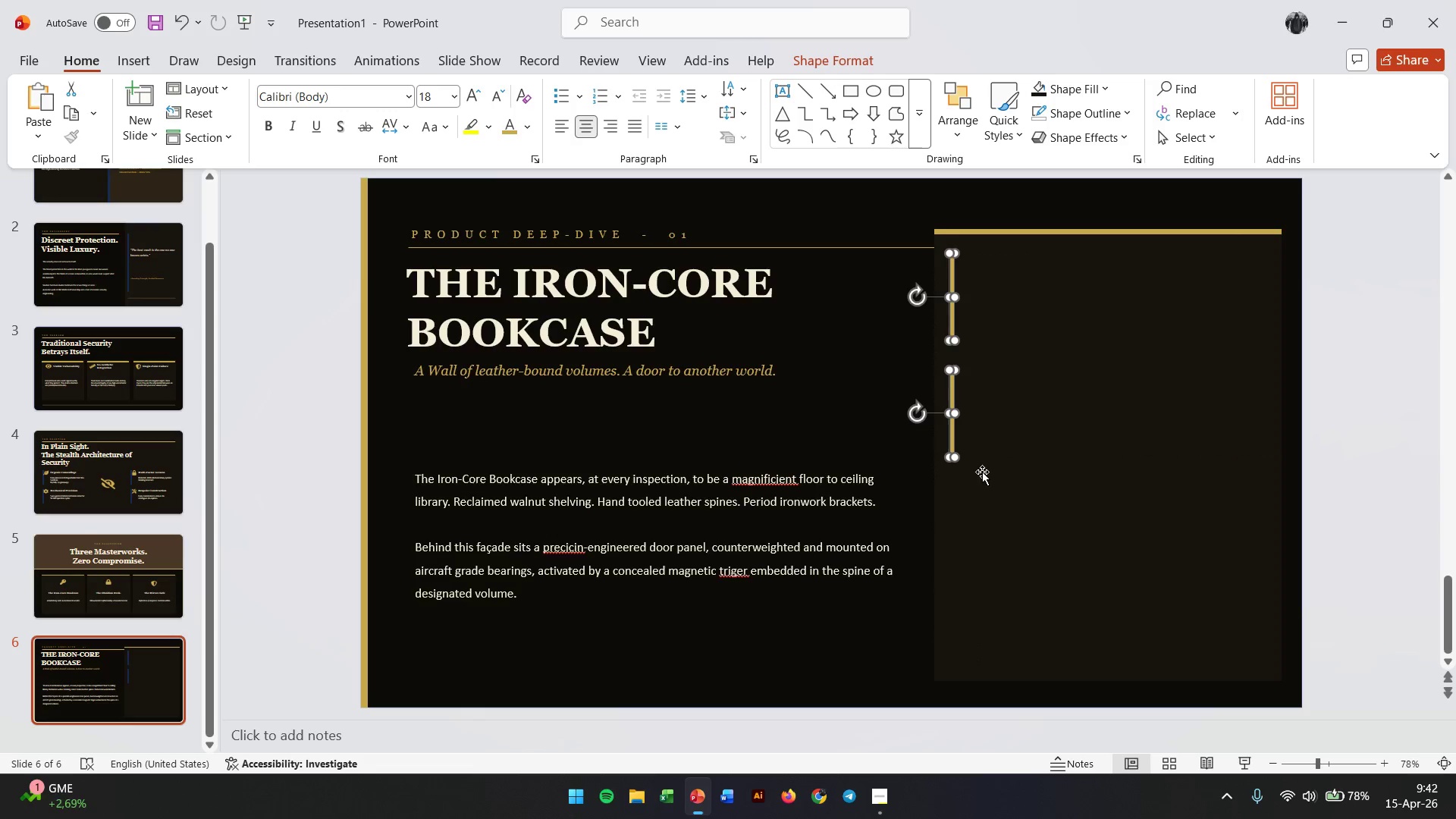 
hold_key(key=ControlLeft, duration=1.17)
scroll: coordinate [1001, 457], scroll_direction: up, amount: 3.0
 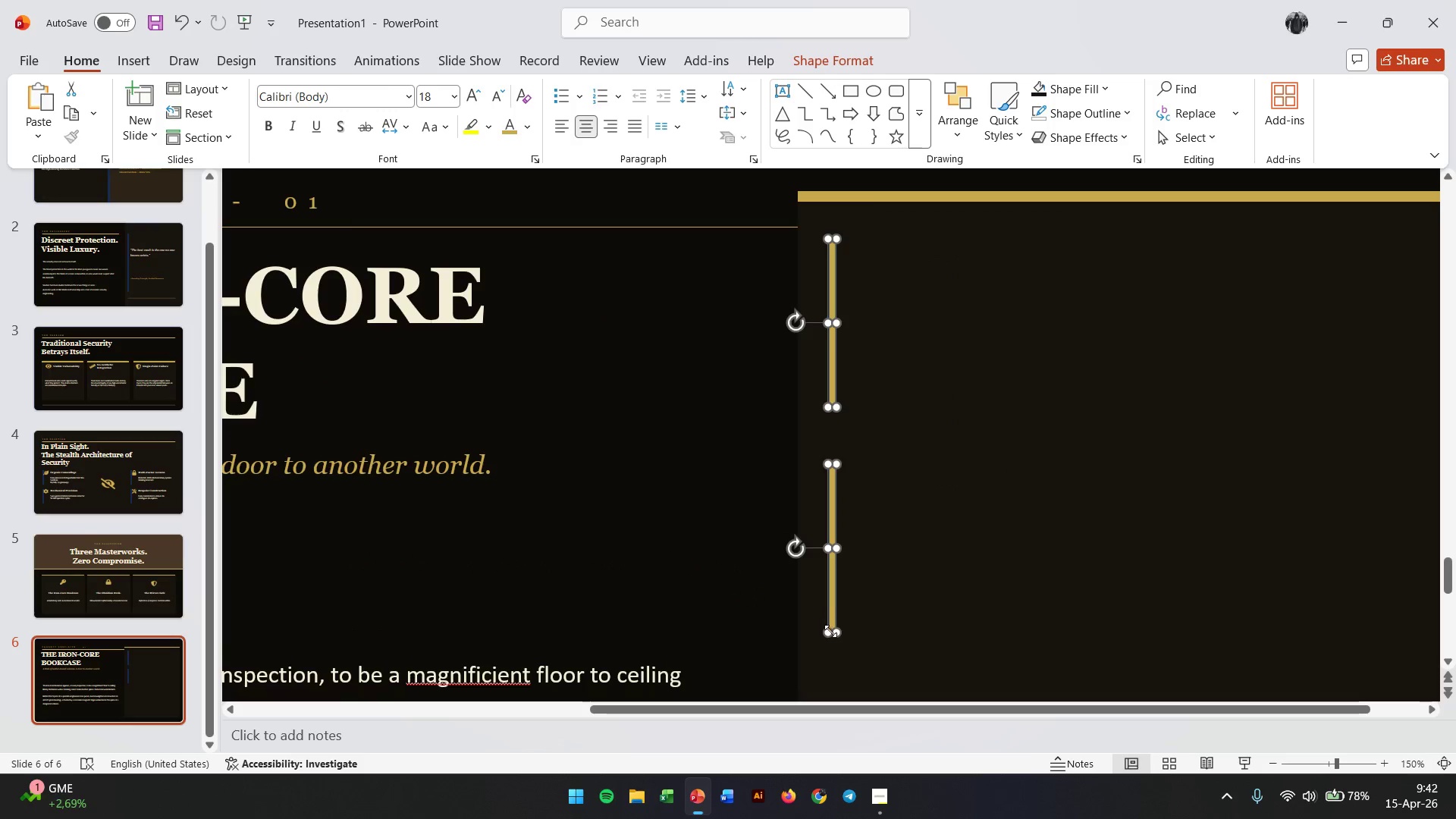 
left_click_drag(start_coordinate=[830, 631], to_coordinate=[831, 529])
 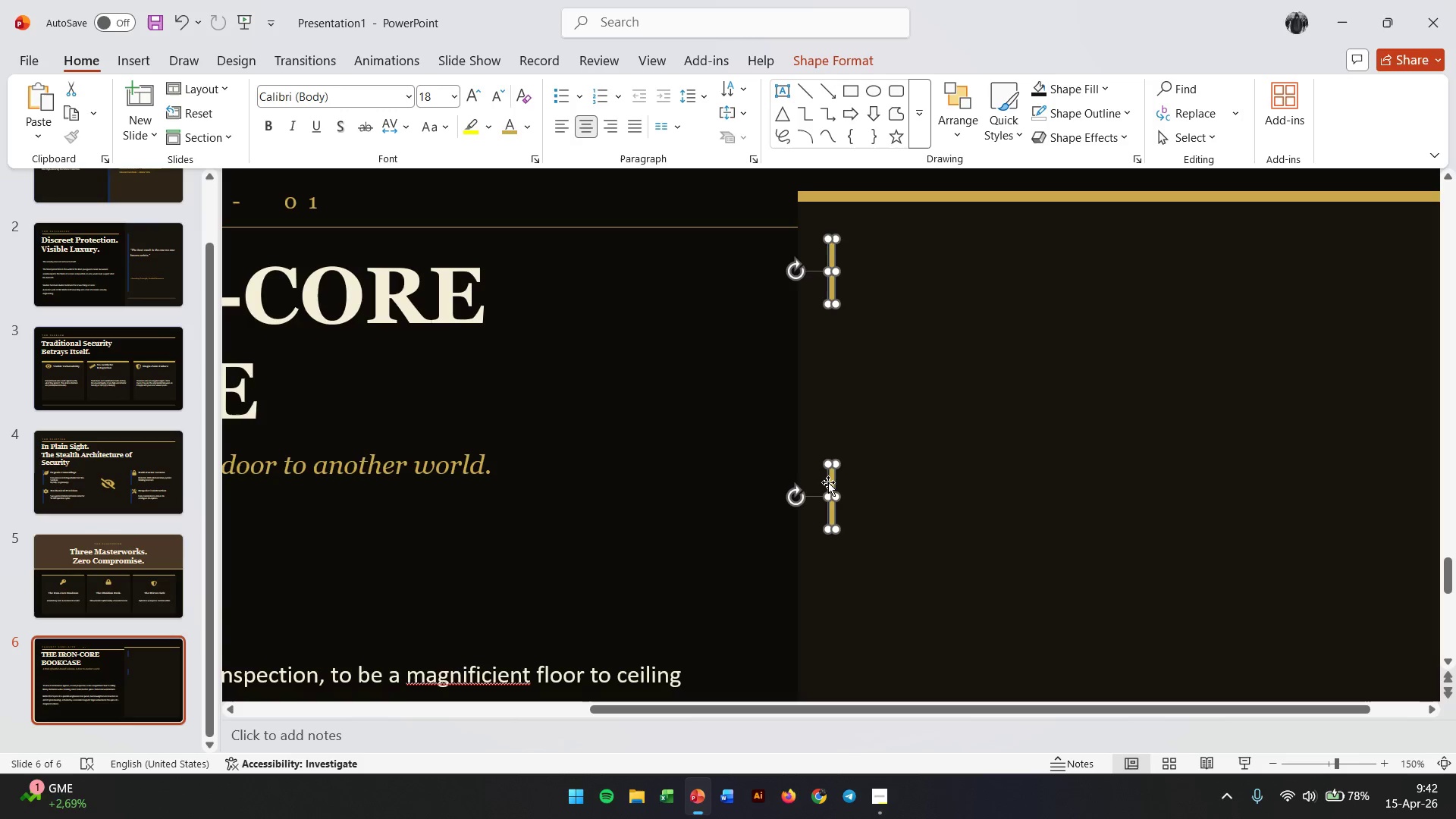 
left_click([832, 482])
 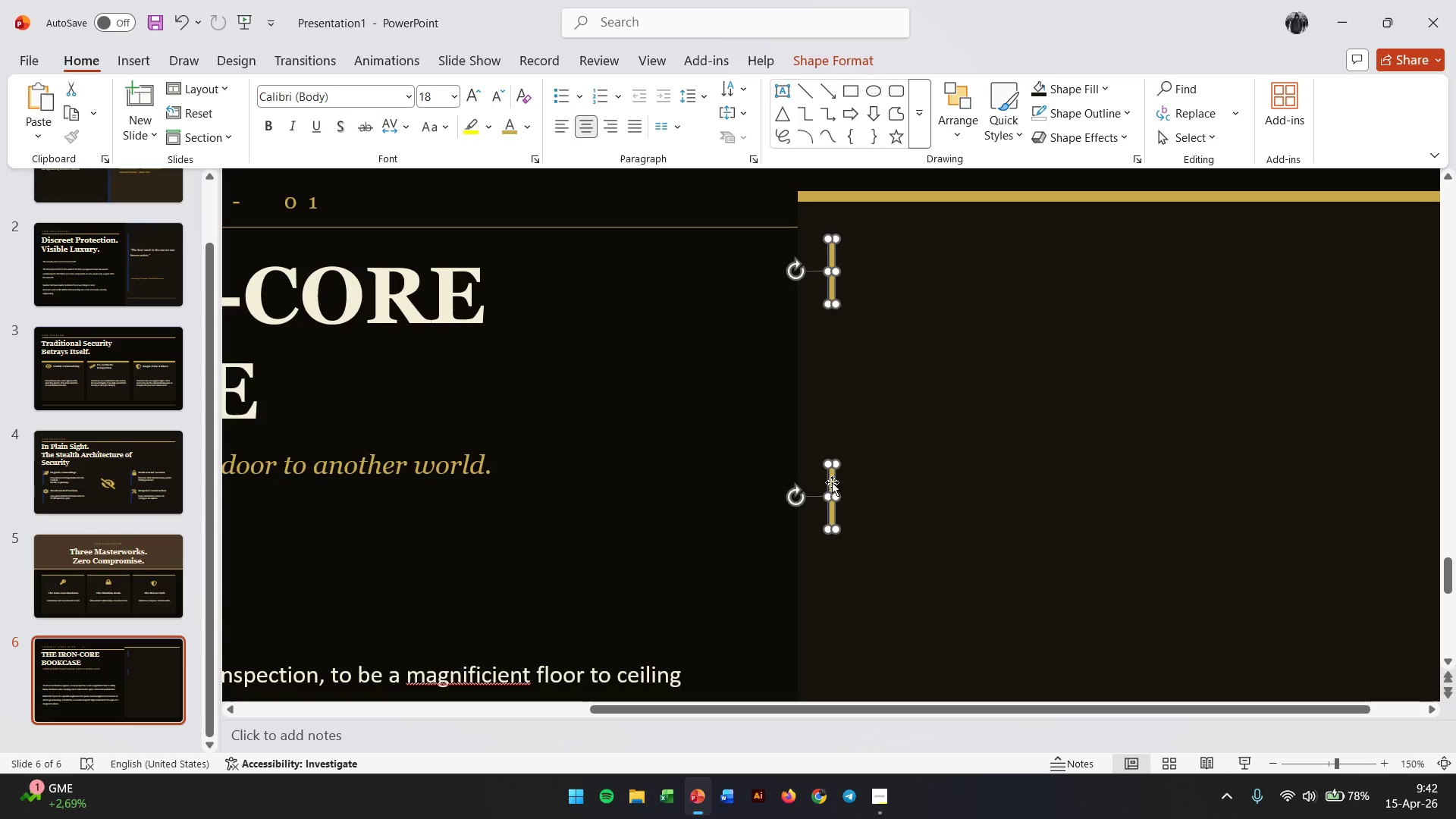 
left_click([862, 463])
 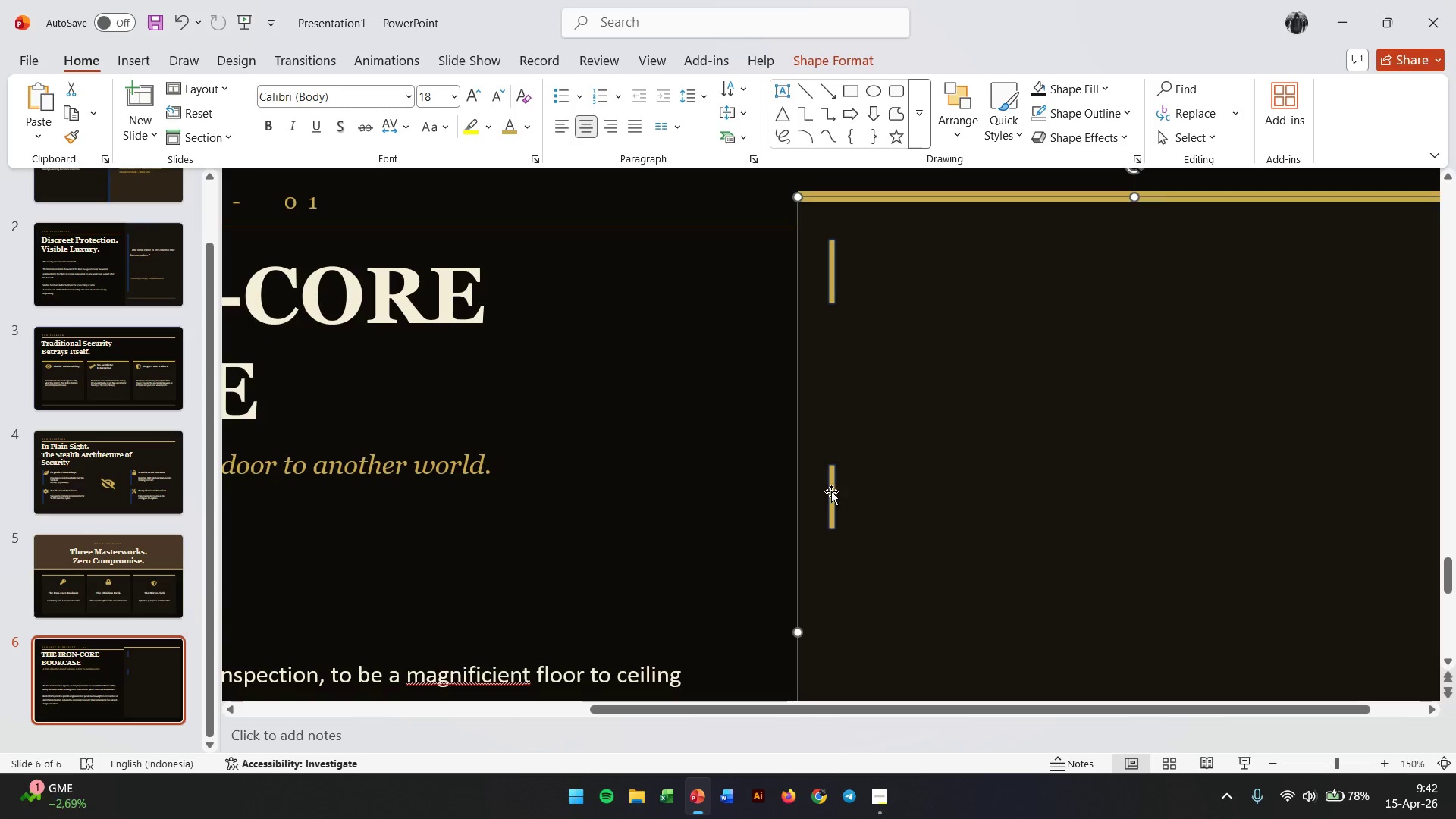 
left_click([833, 491])
 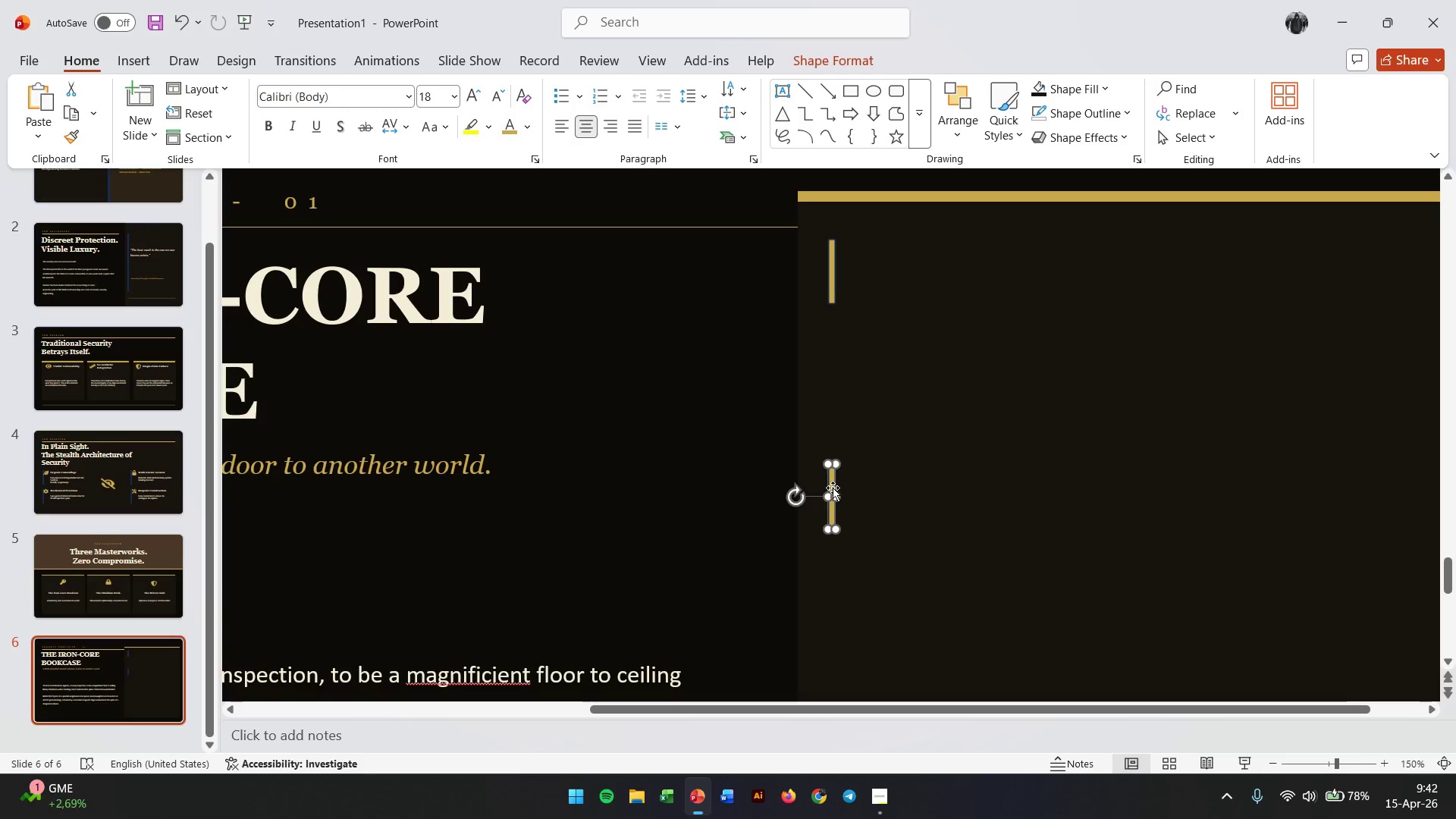 
left_click_drag(start_coordinate=[833, 488], to_coordinate=[839, 352])
 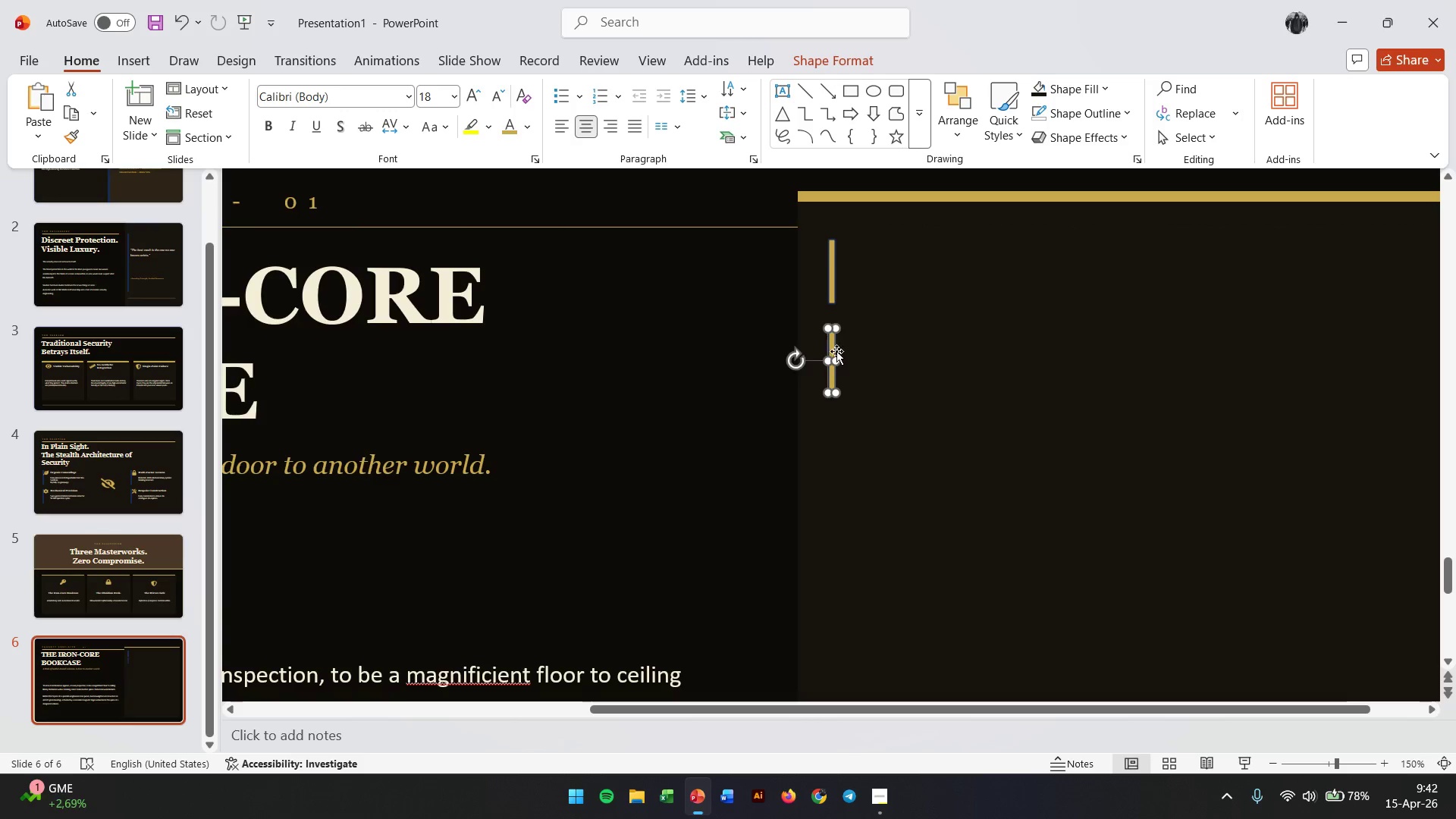 
hold_key(key=ShiftLeft, duration=1.92)
 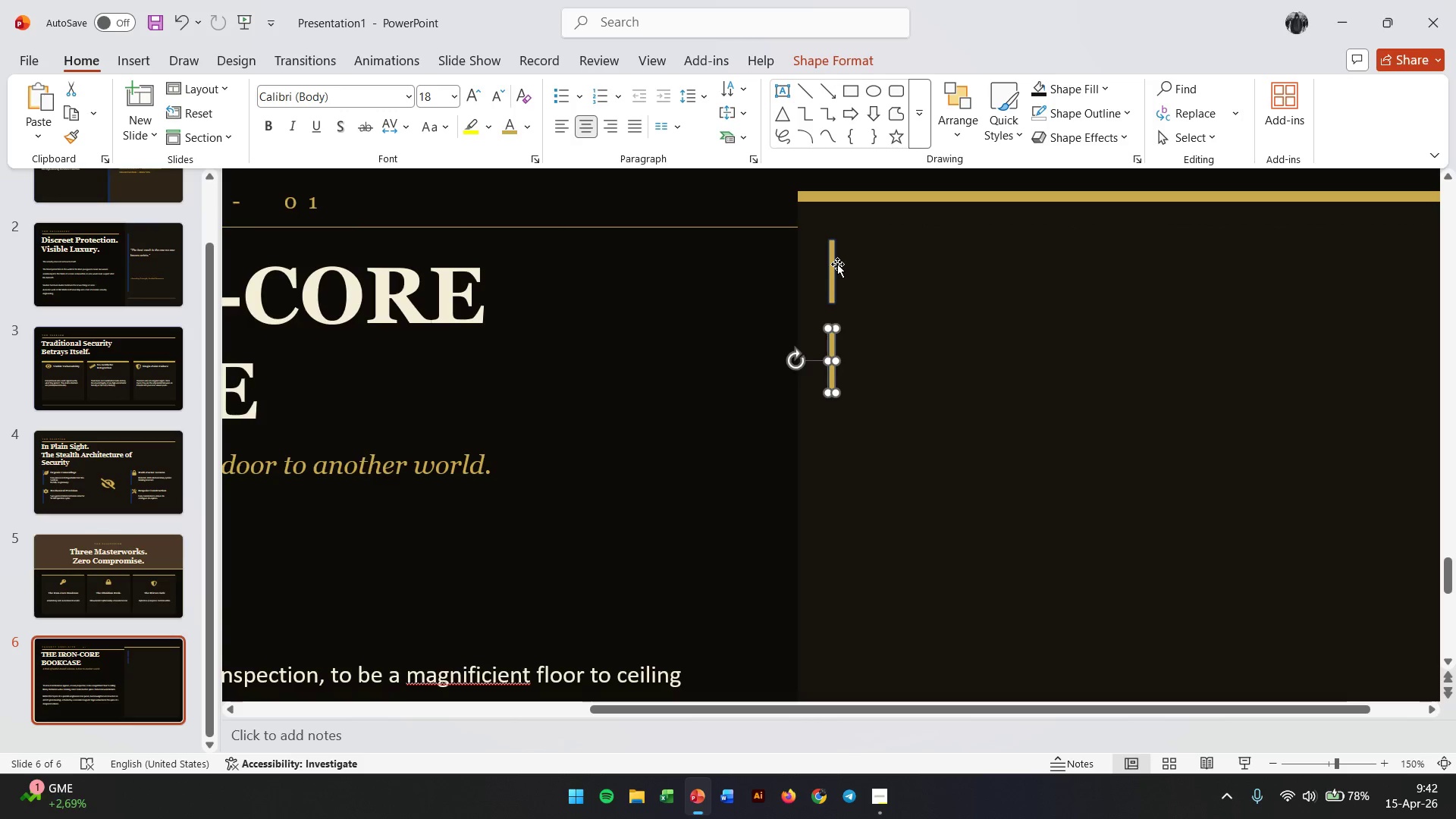 
left_click([837, 264])
 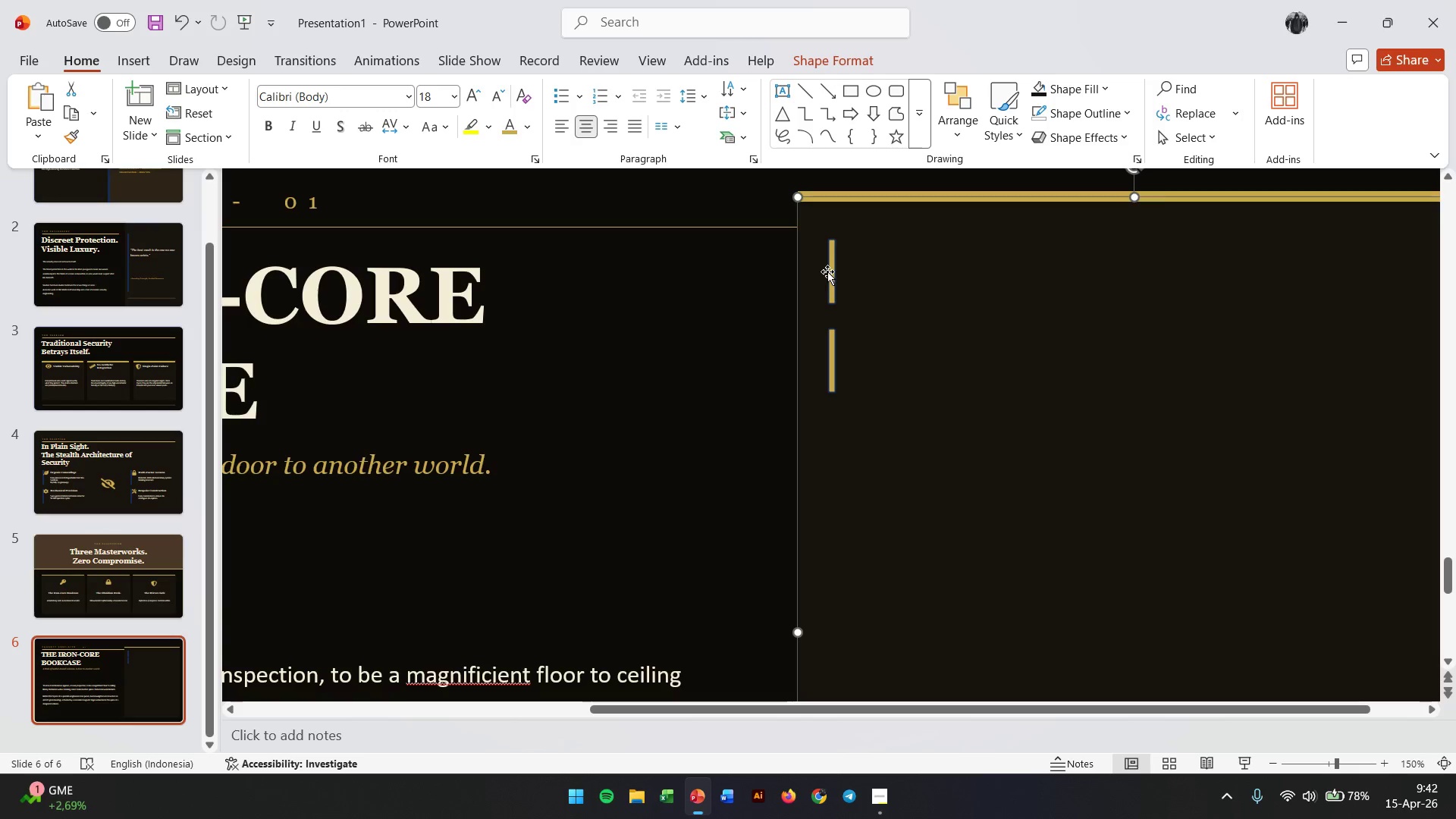 
left_click([827, 271])
 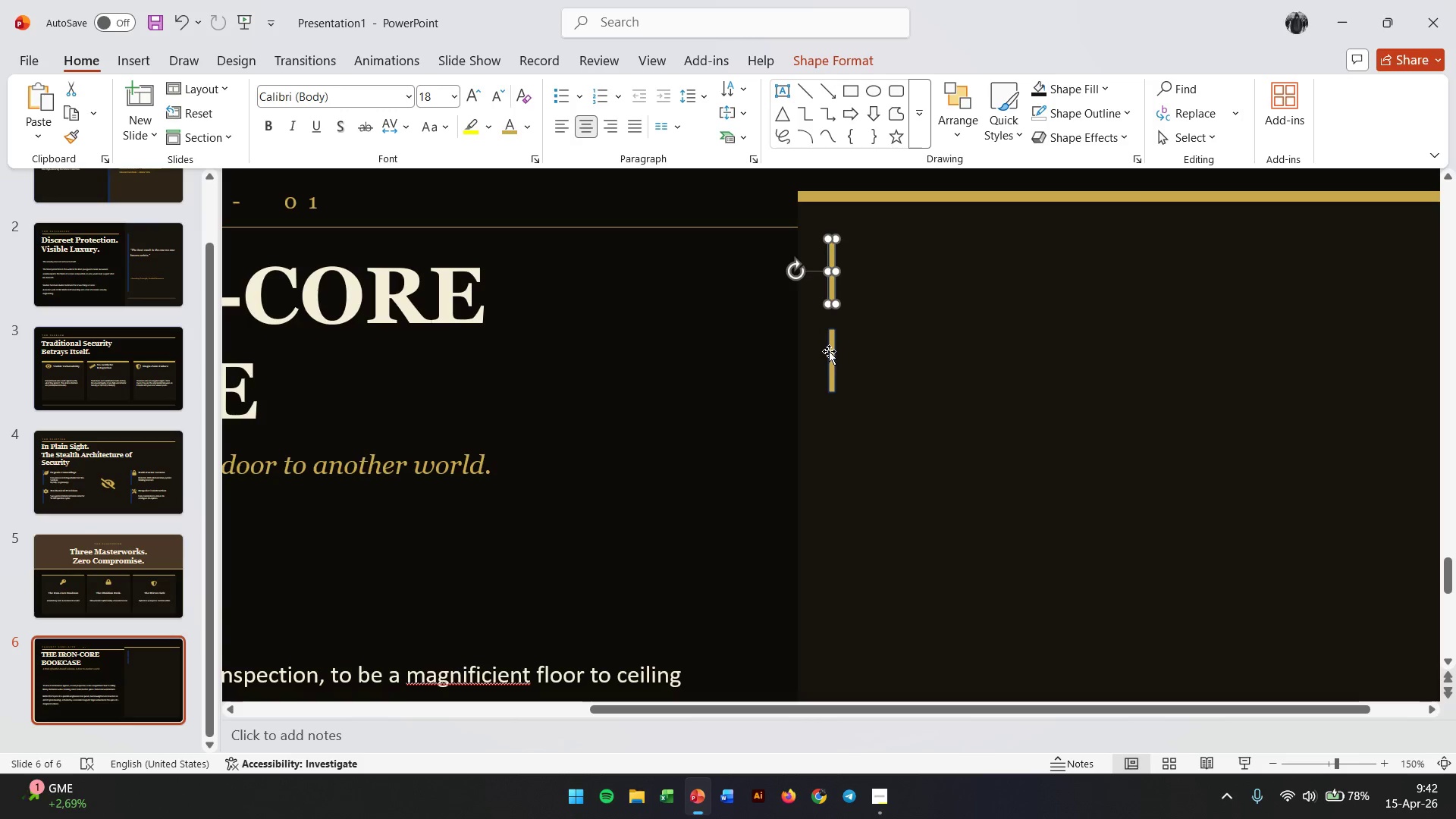 
hold_key(key=ShiftLeft, duration=0.61)
left_click([829, 351])
 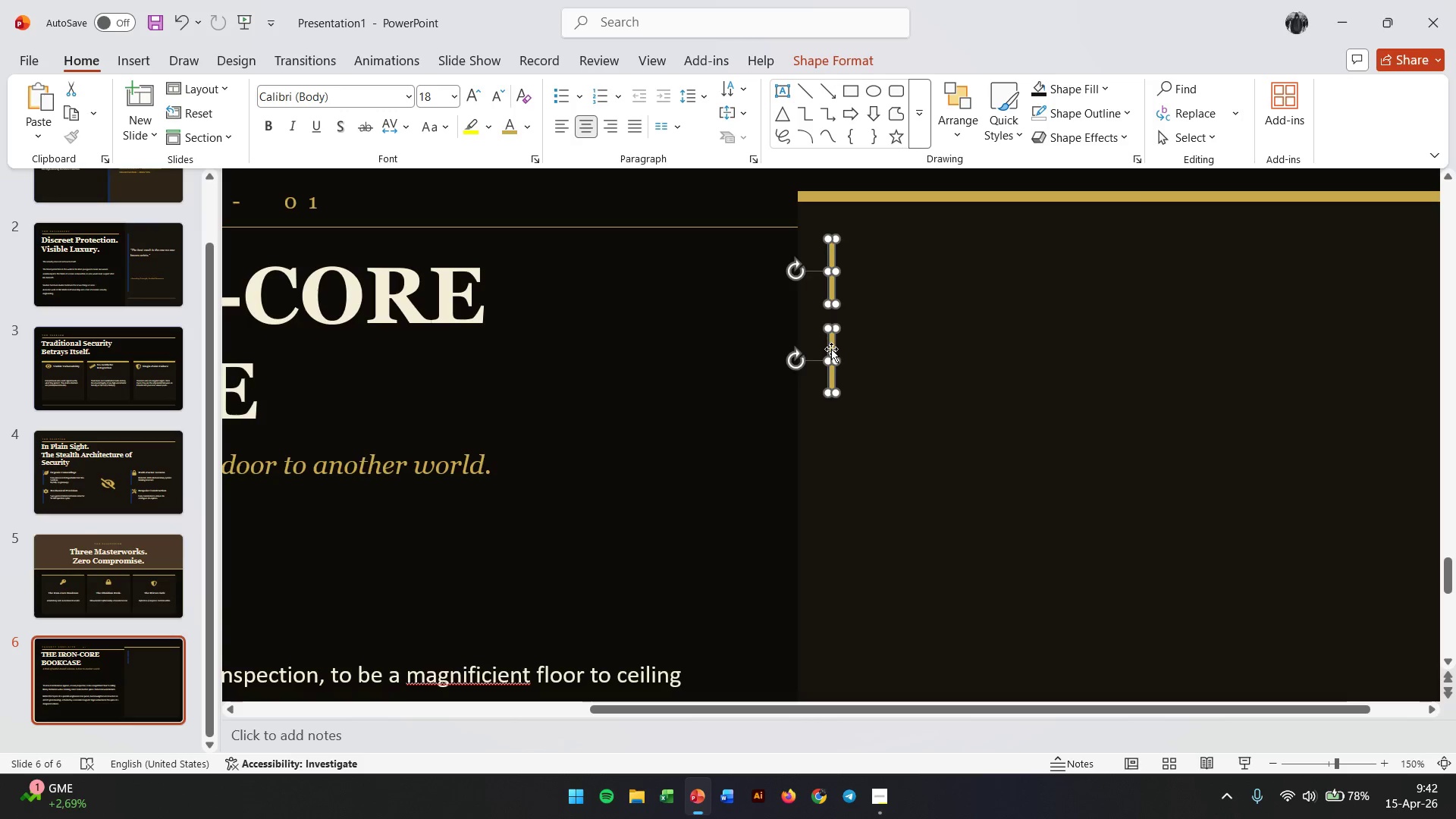 
left_click_drag(start_coordinate=[831, 349], to_coordinate=[836, 527])
 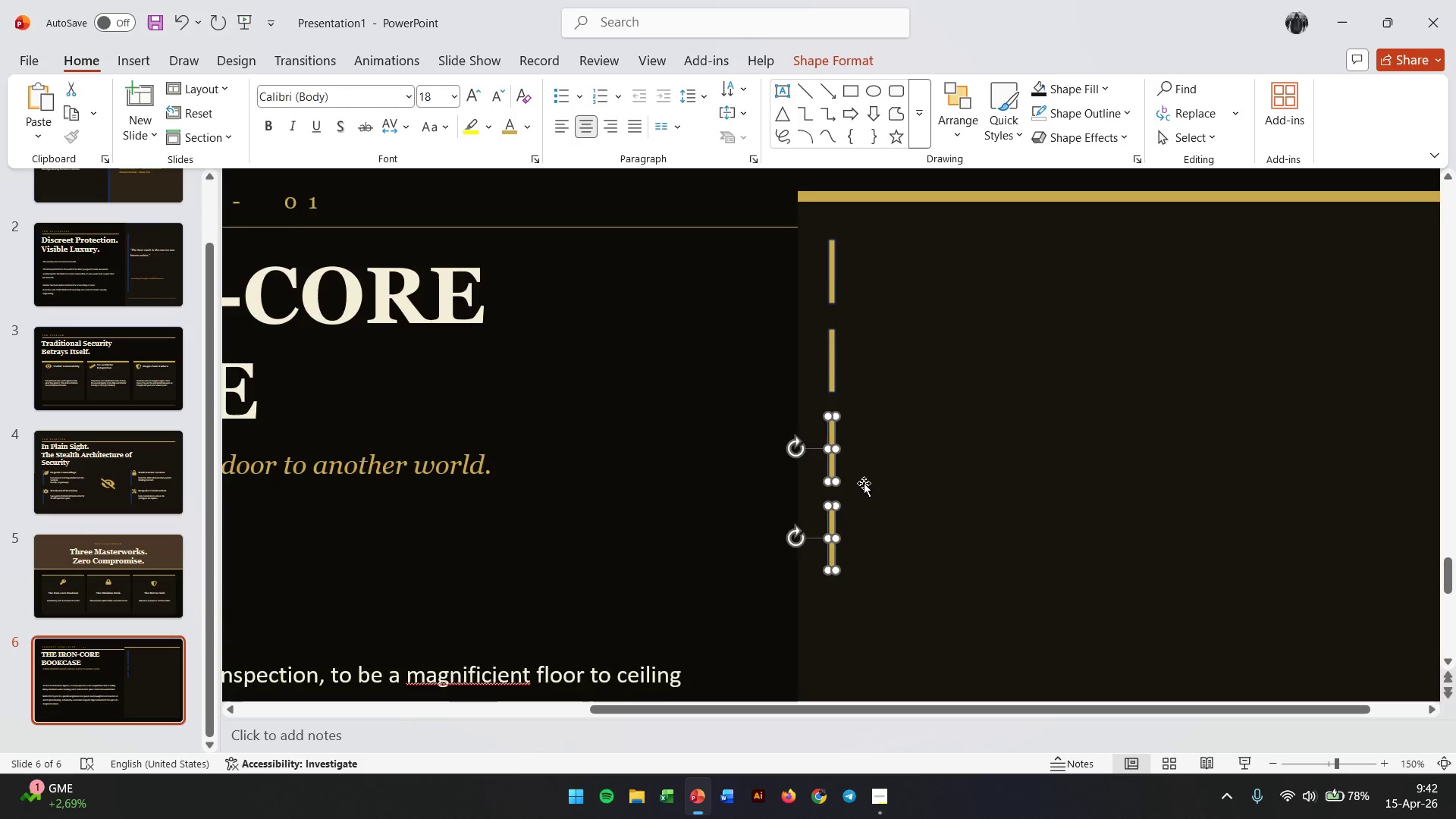 
hold_key(key=ControlLeft, duration=2.77)
 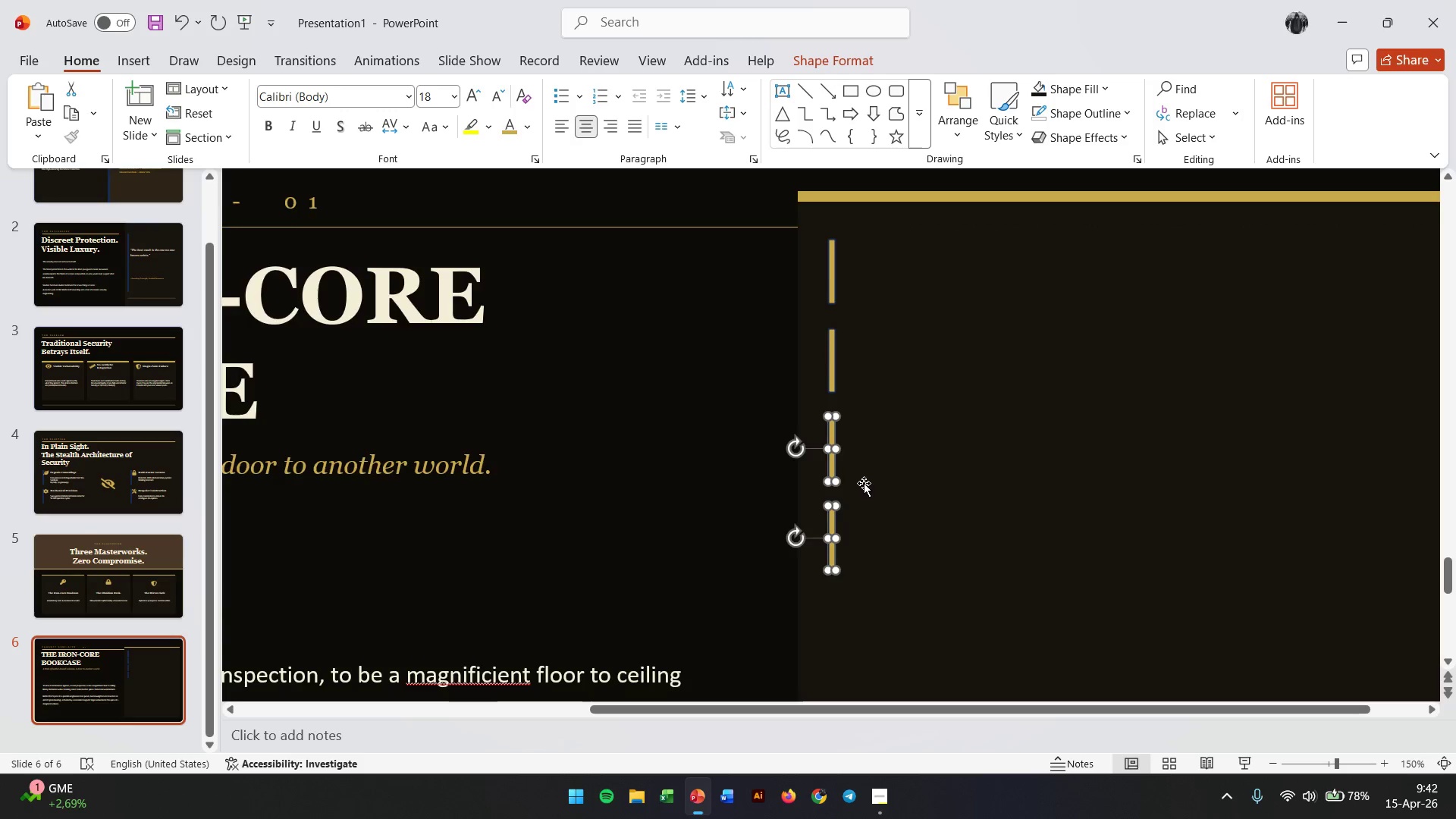 
hold_key(key=ShiftLeft, duration=2.17)
 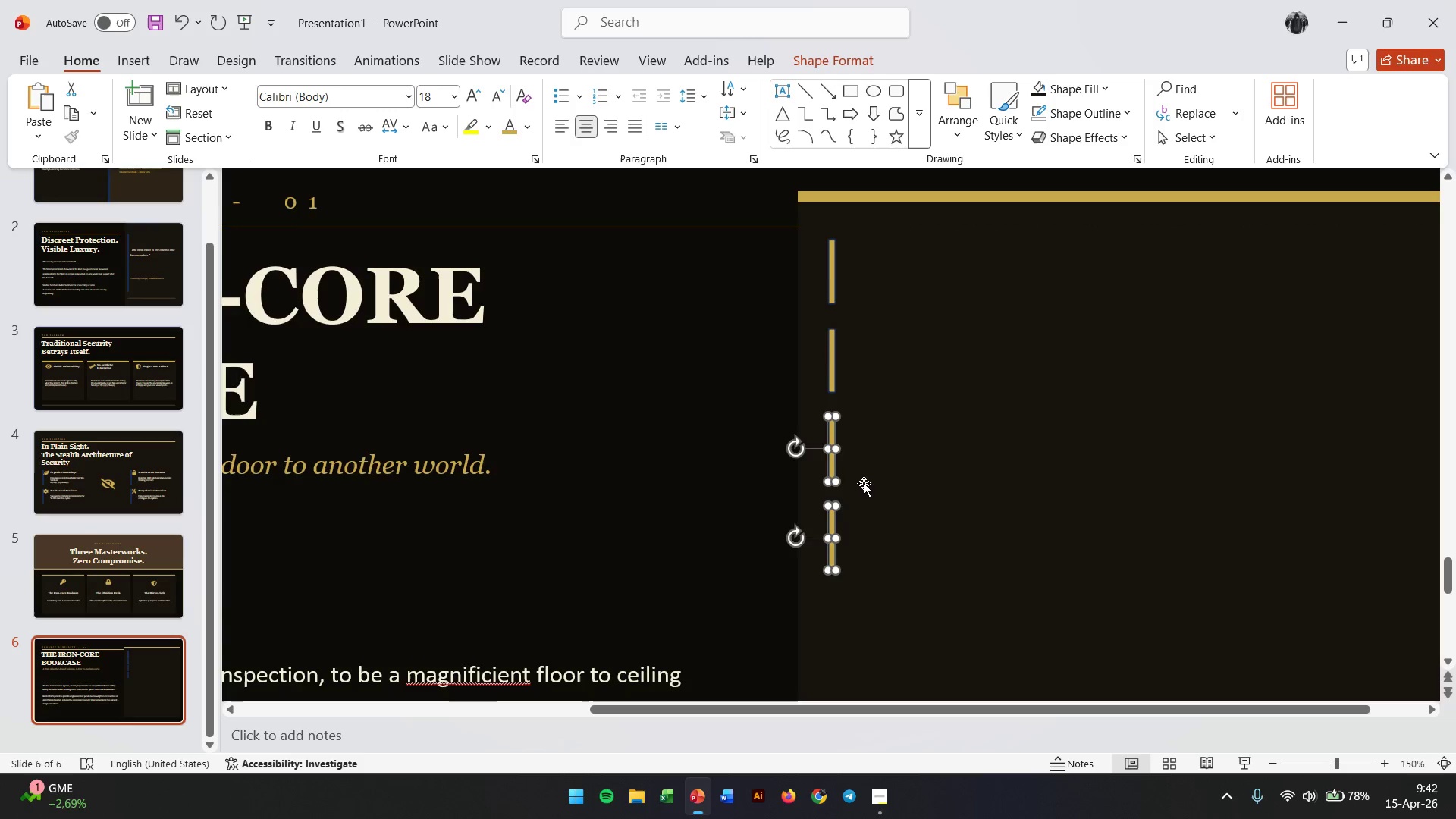 
scroll: coordinate [878, 294], scroll_direction: down, amount: 13.0
 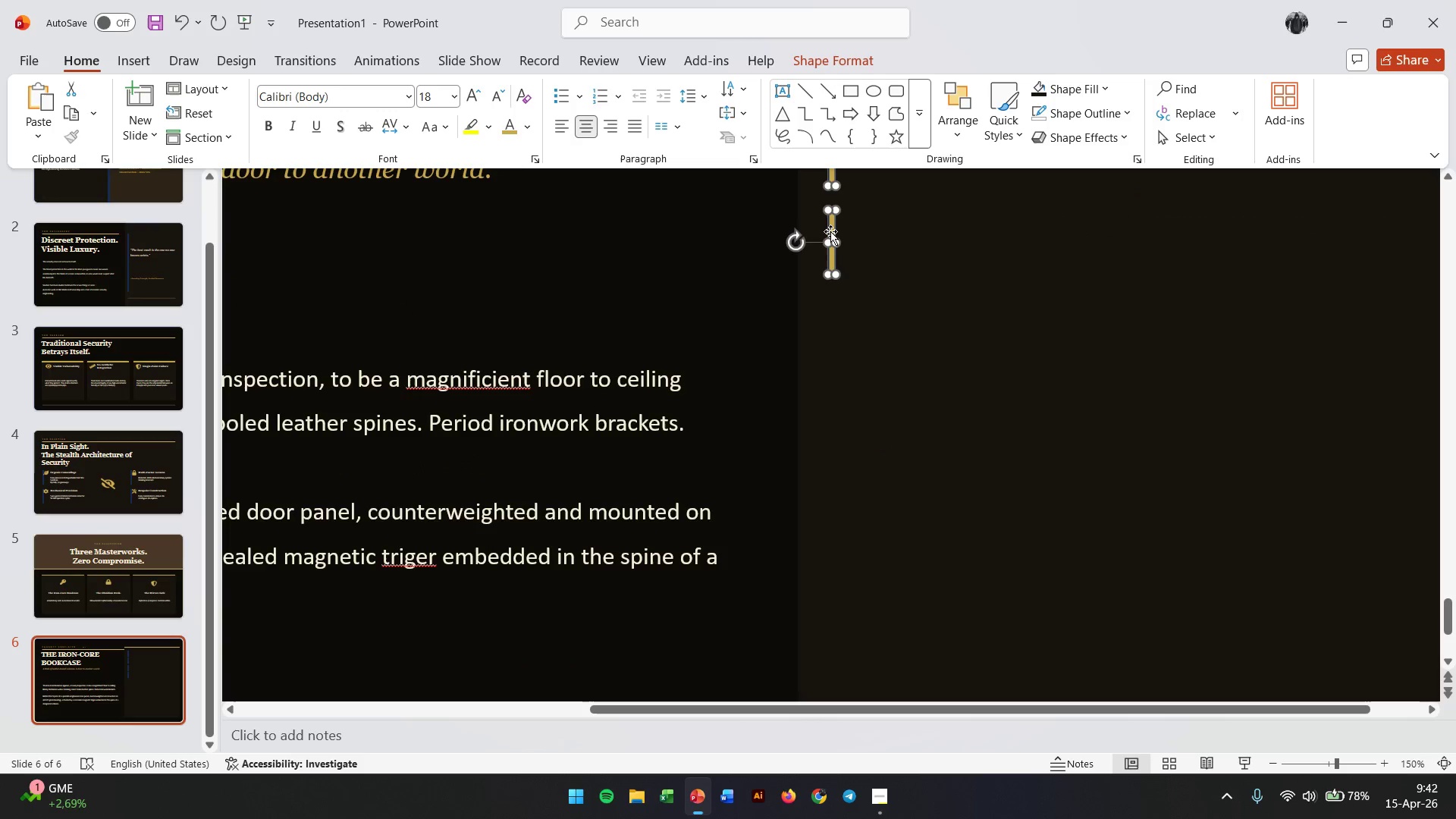 
left_click_drag(start_coordinate=[830, 231], to_coordinate=[830, 412])
 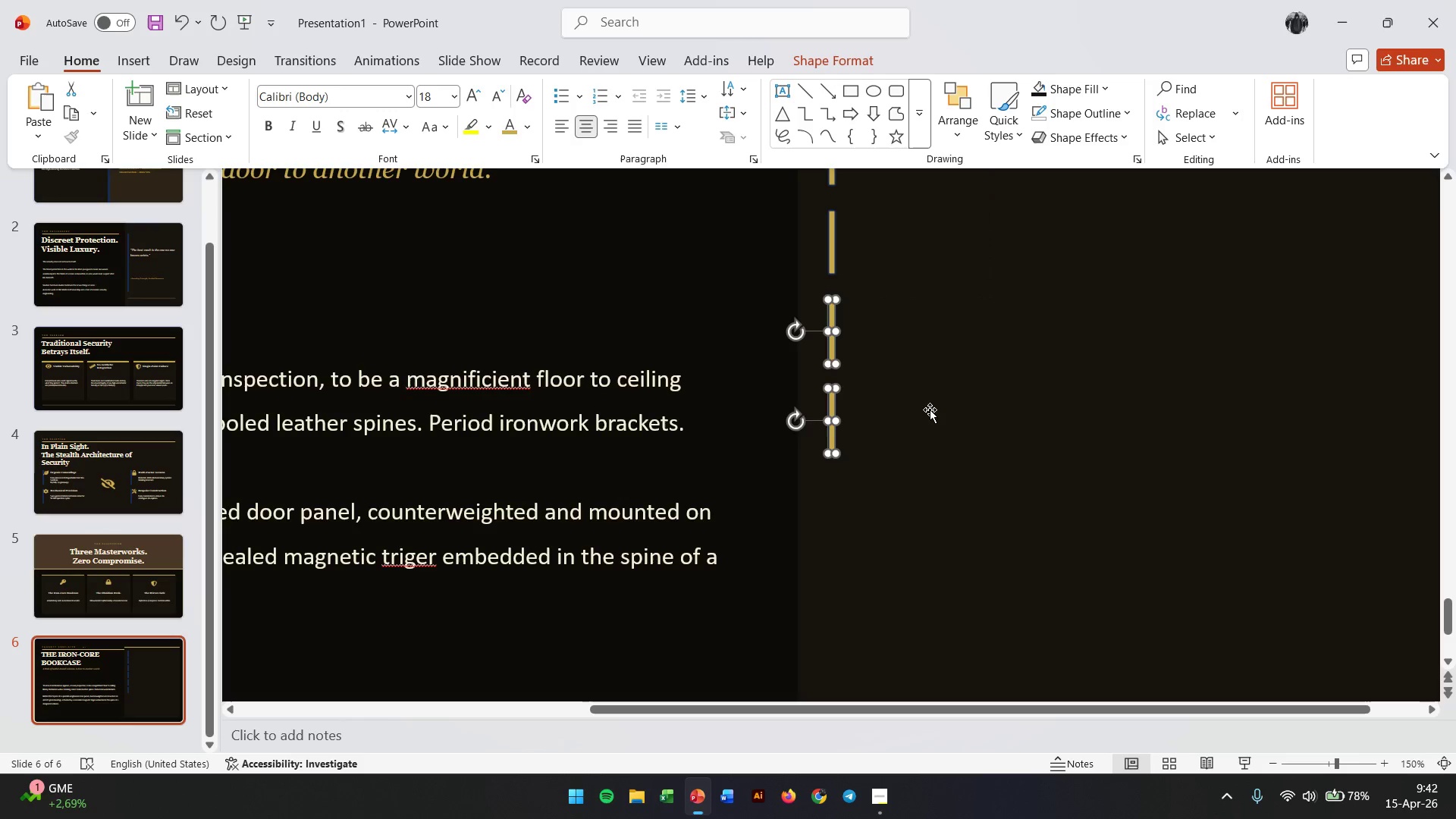 
hold_key(key=ControlLeft, duration=2.12)
 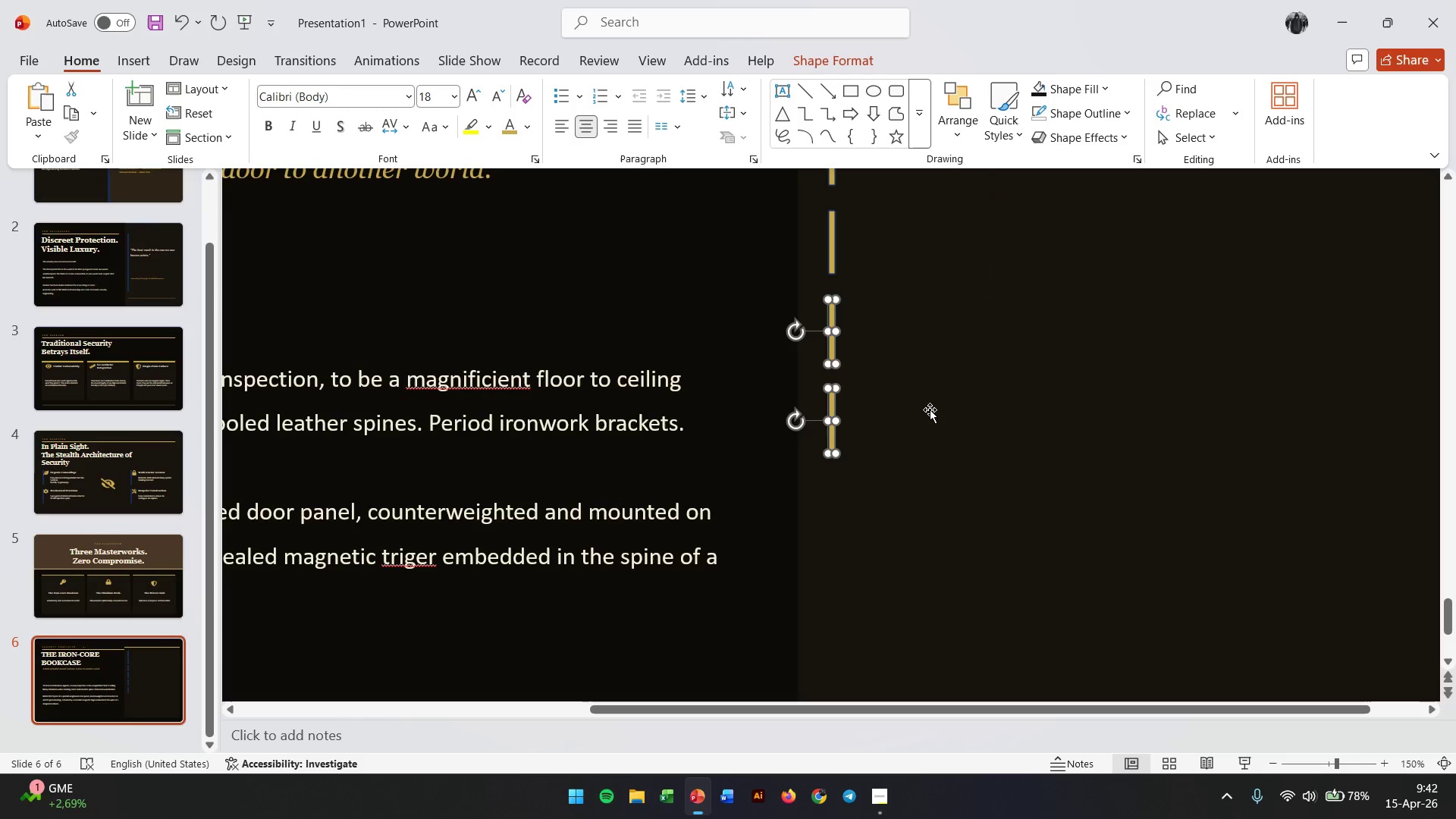 
hold_key(key=ShiftLeft, duration=1.14)
 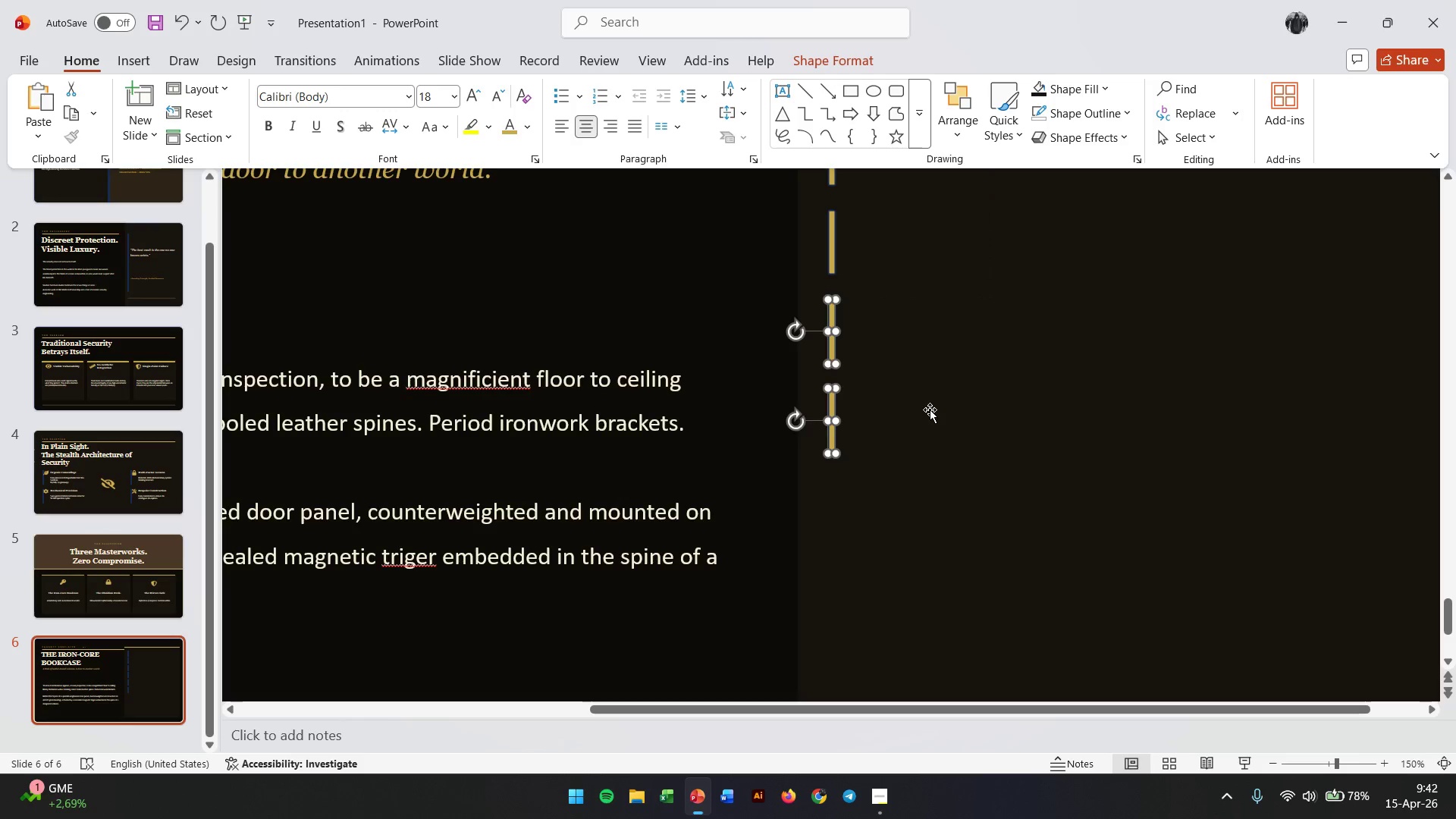 
hold_key(key=ControlLeft, duration=1.16)
scroll: coordinate [954, 413], scroll_direction: down, amount: 4.0
 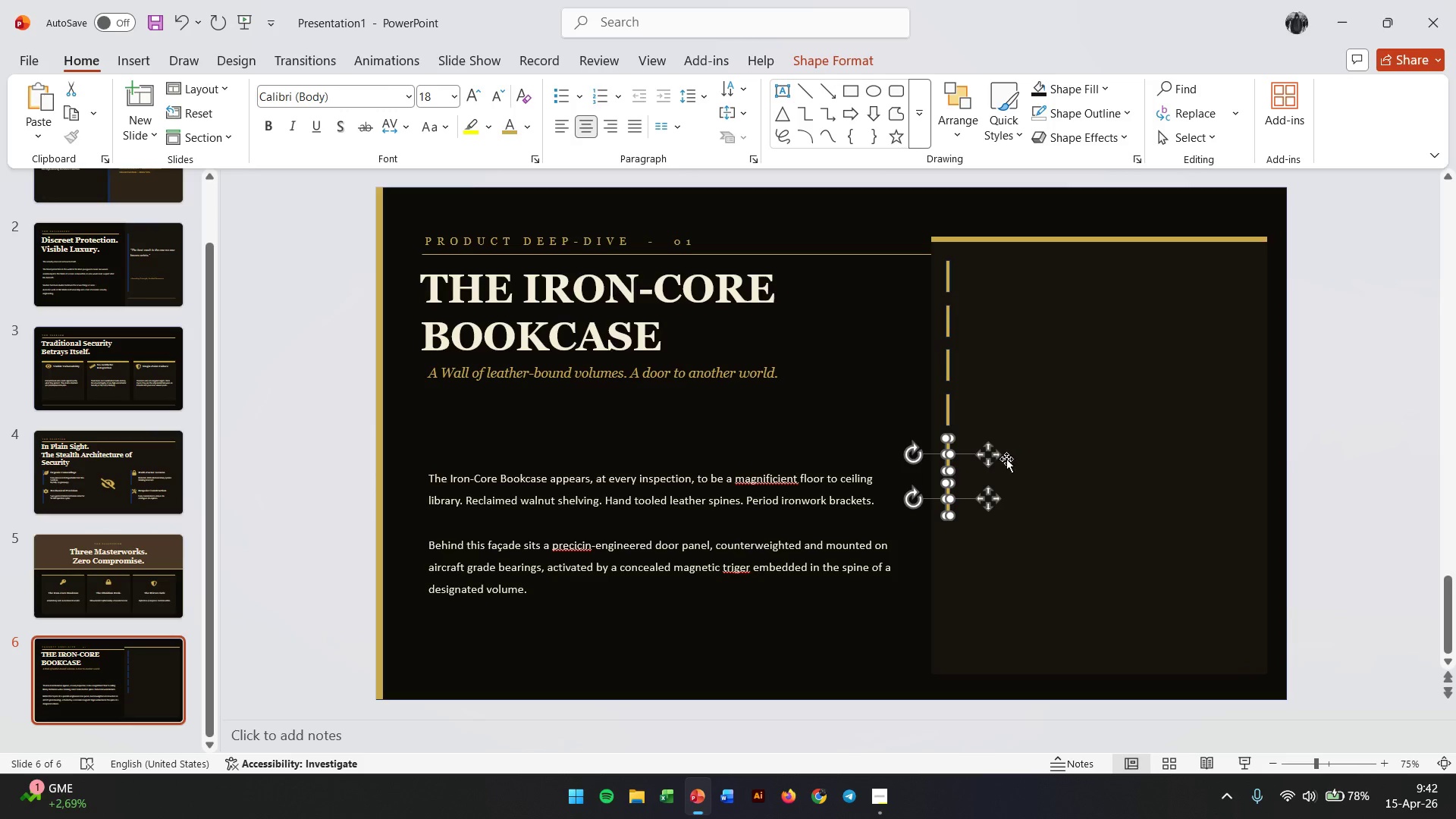 
hold_key(key=ControlLeft, duration=0.48)
scroll: coordinate [1006, 462], scroll_direction: up, amount: 1.0
 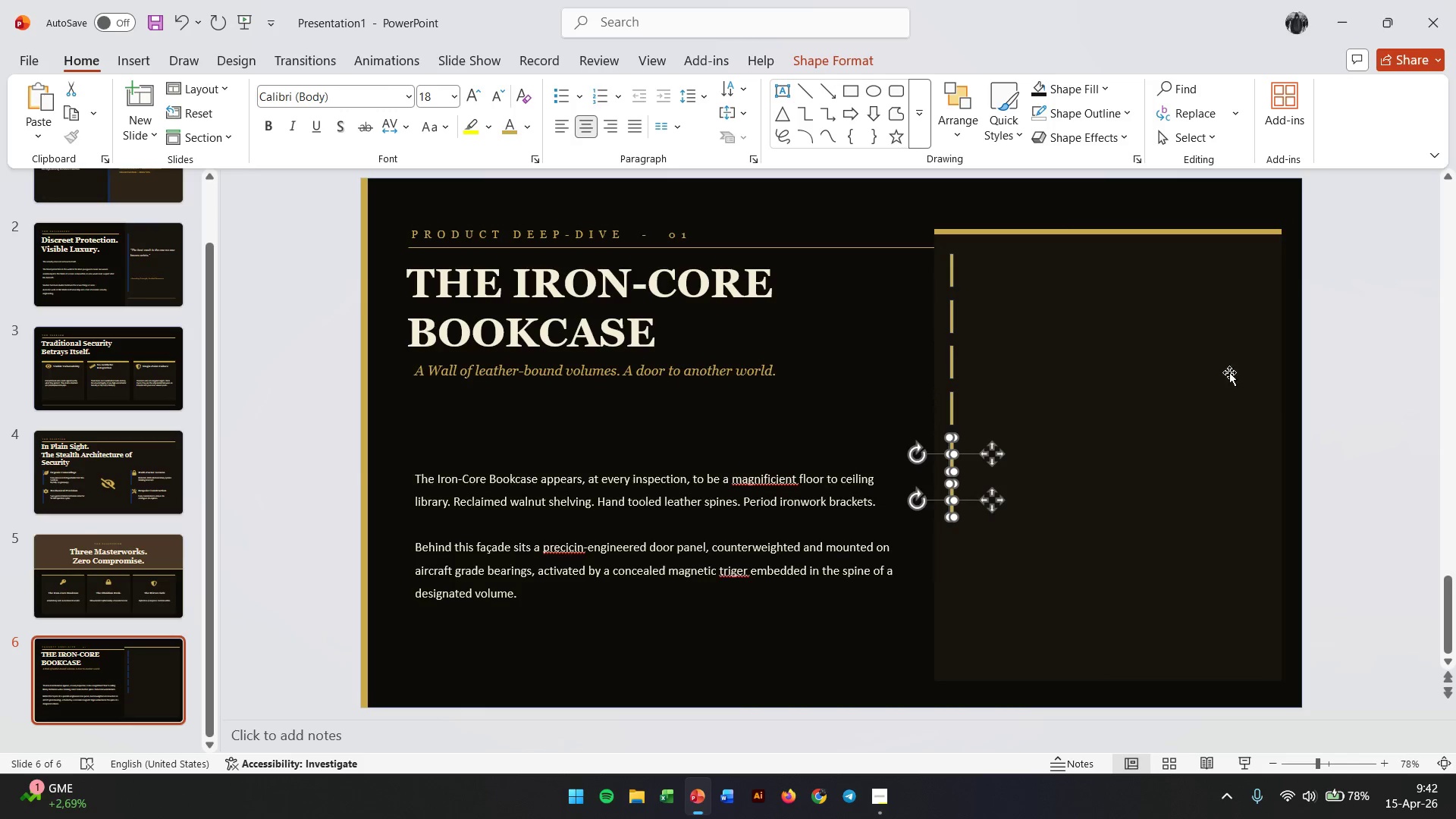 
left_click([1322, 434])
 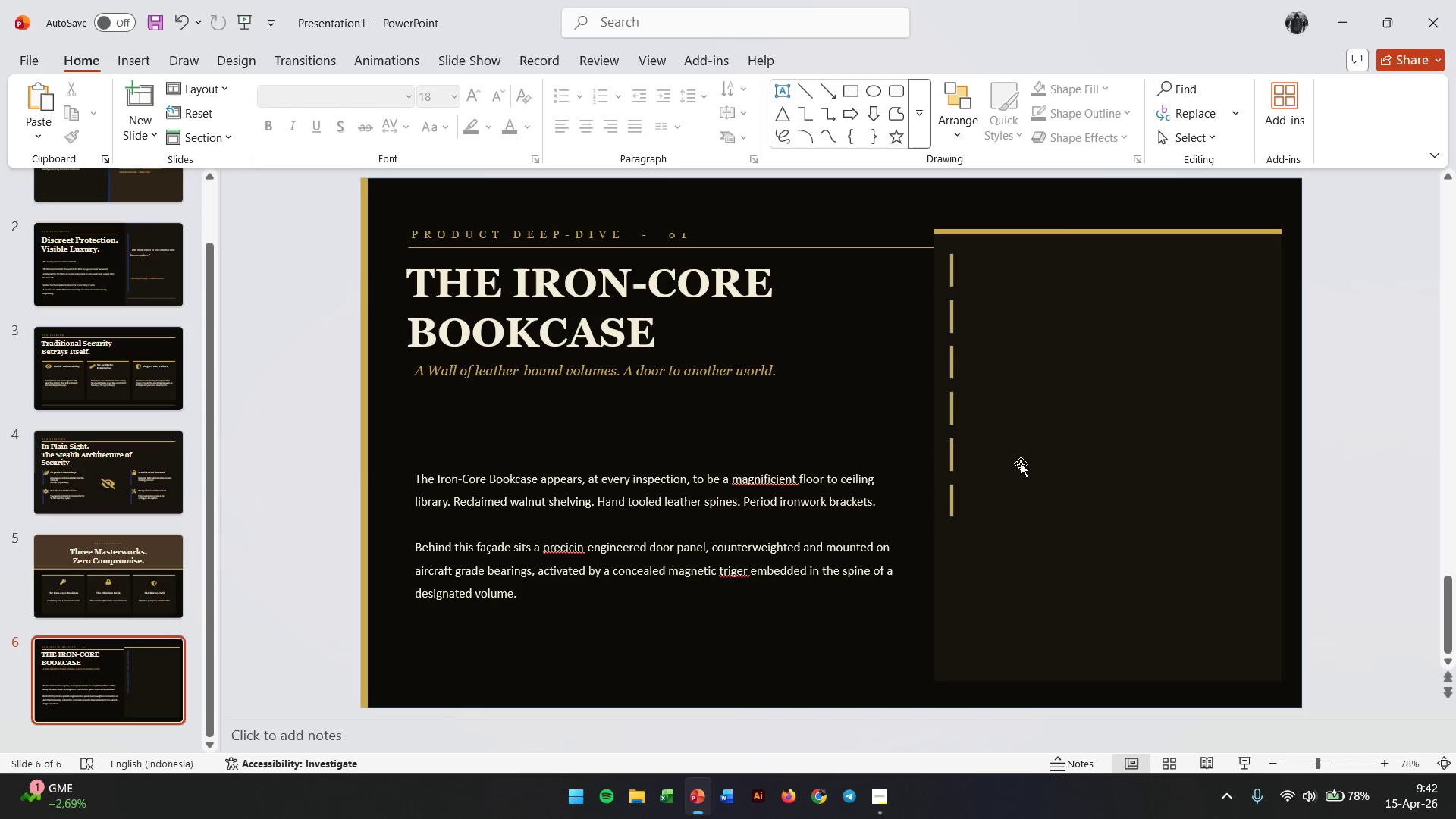 
left_click([951, 501])
 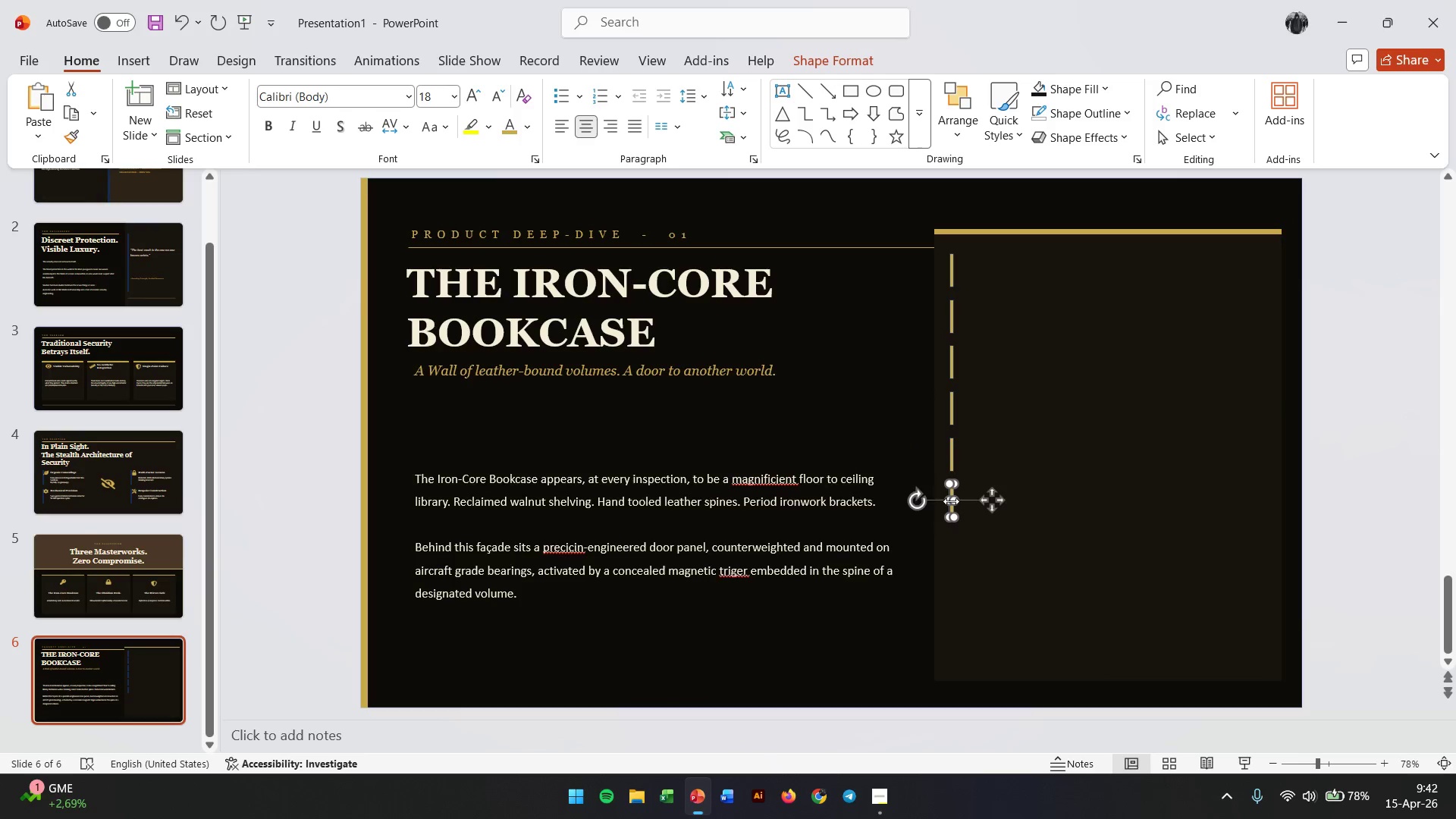 
hold_key(key=ControlLeft, duration=1.25)
left_click_drag(start_coordinate=[951, 501], to_coordinate=[956, 525])
 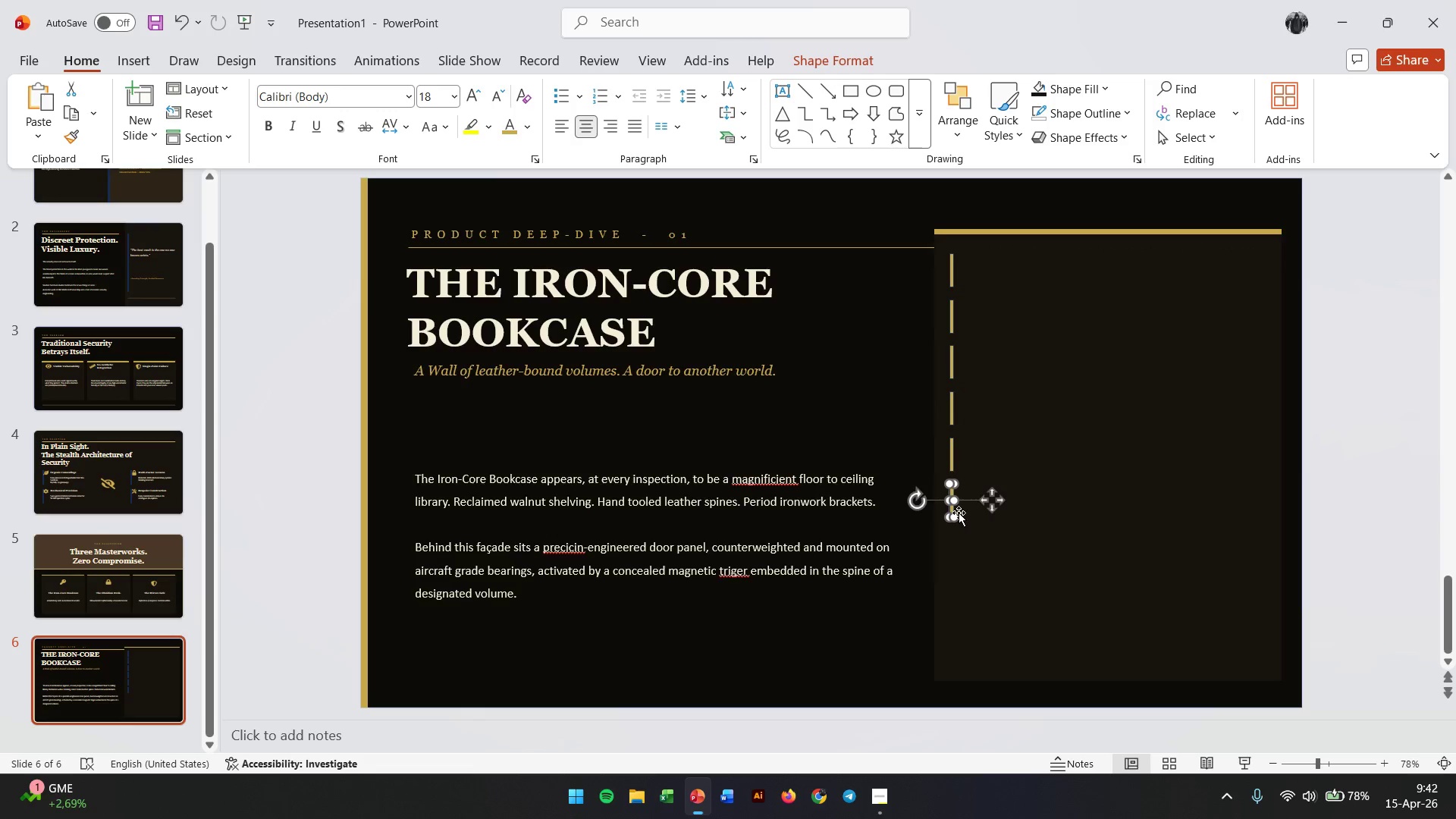 
hold_key(key=ControlLeft, duration=0.36)
 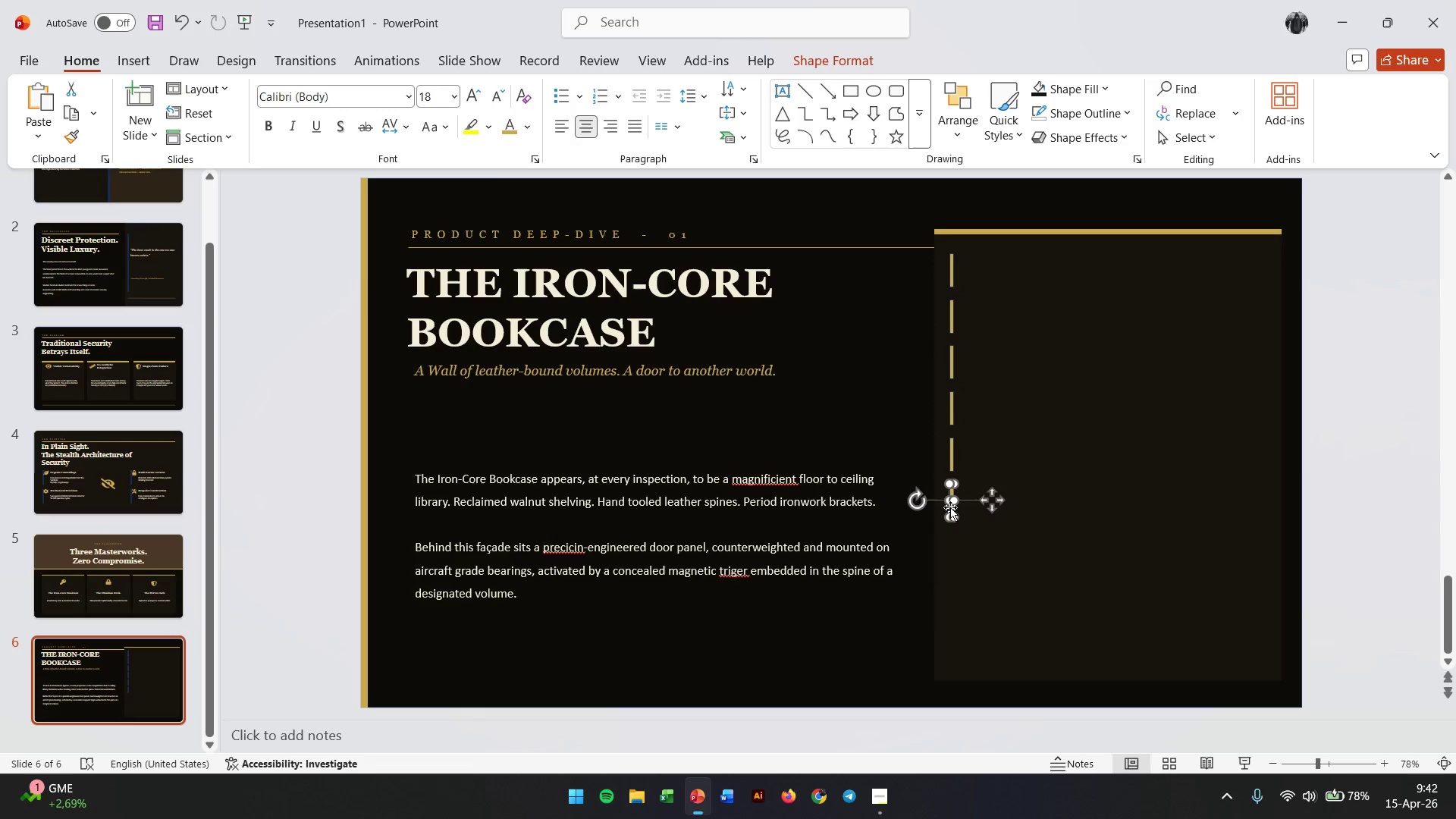 
left_click_drag(start_coordinate=[950, 507], to_coordinate=[950, 554])
 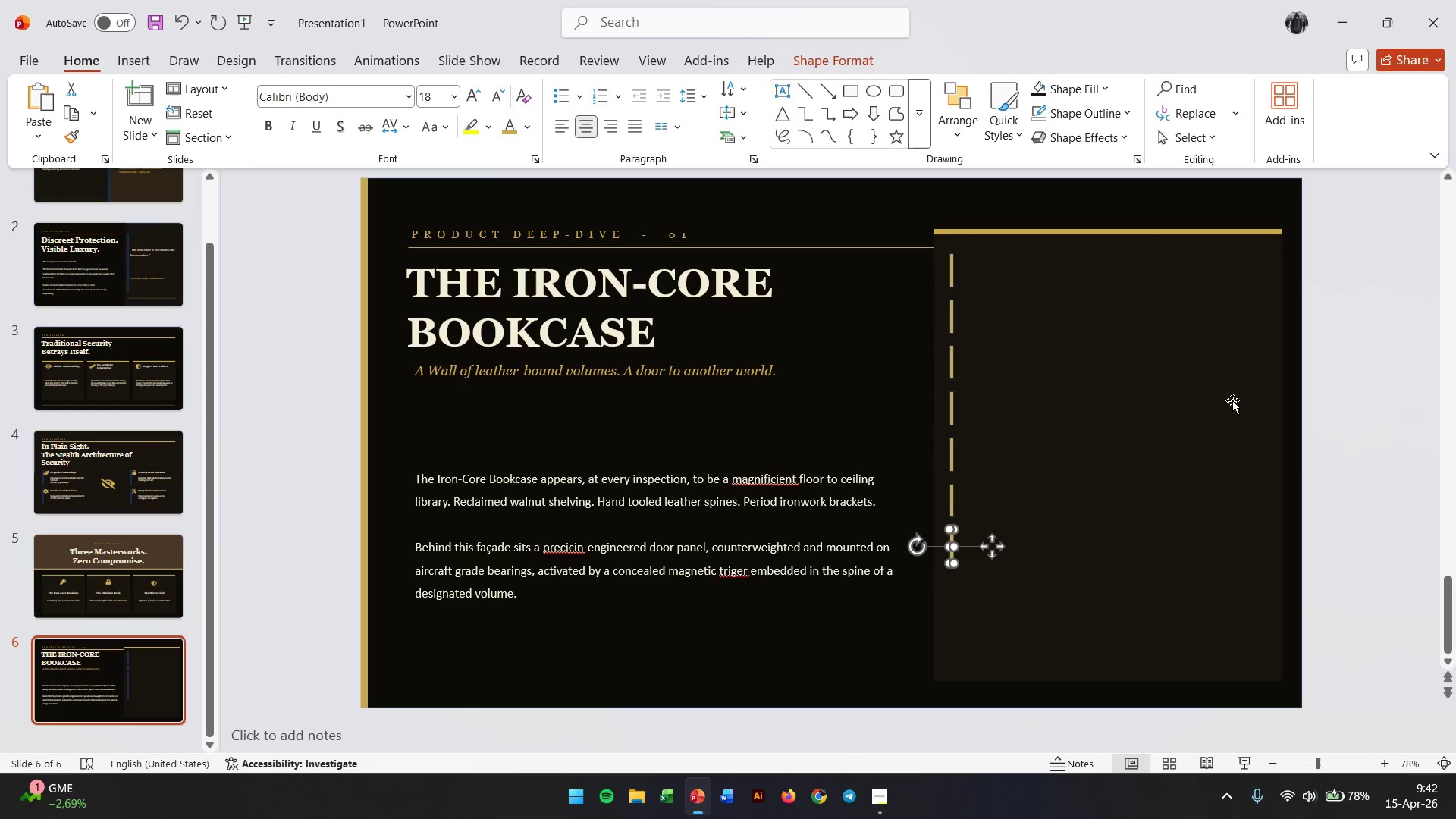 
hold_key(key=ControlLeft, duration=1.98)
 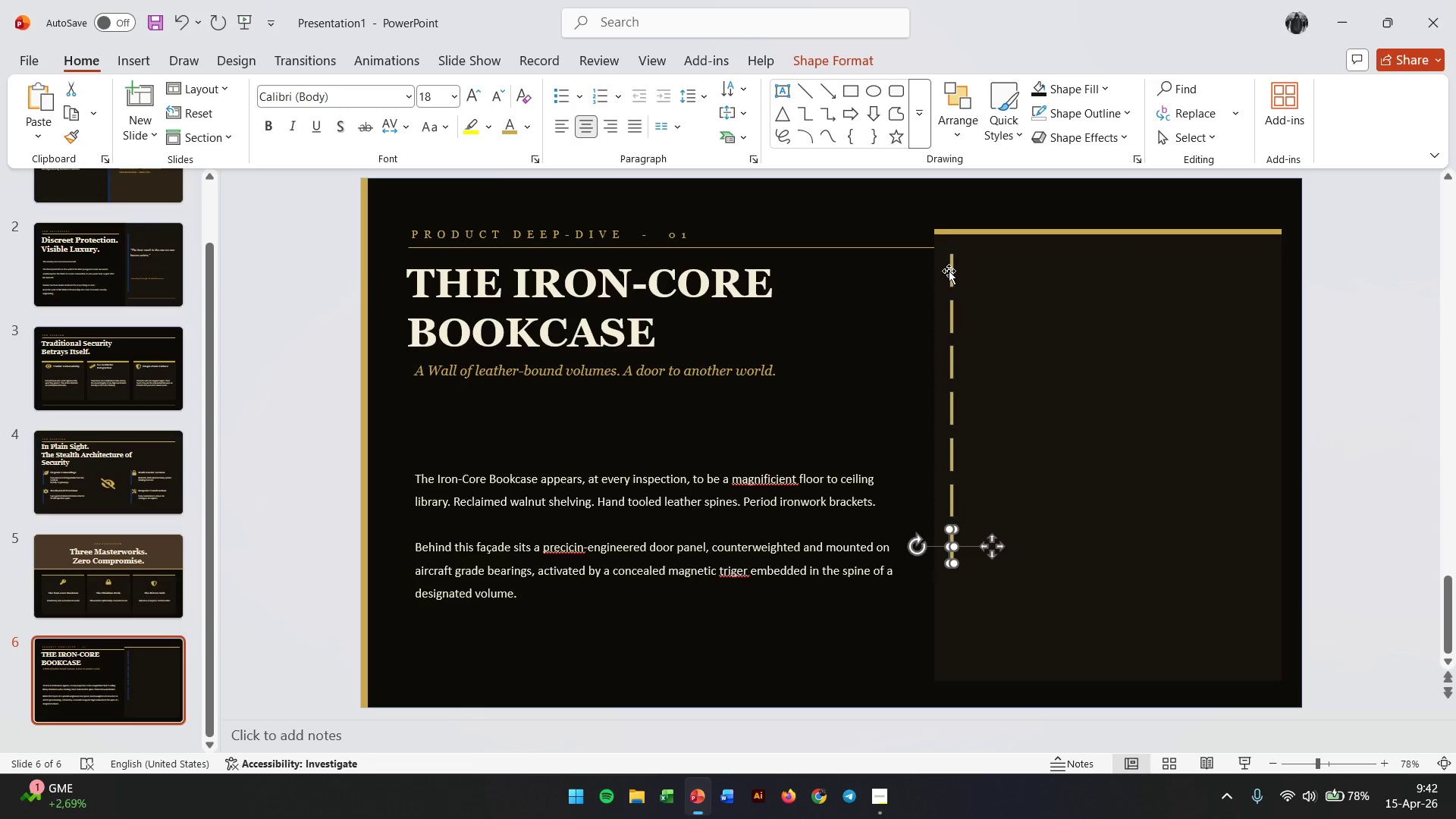 
left_click([949, 271])
 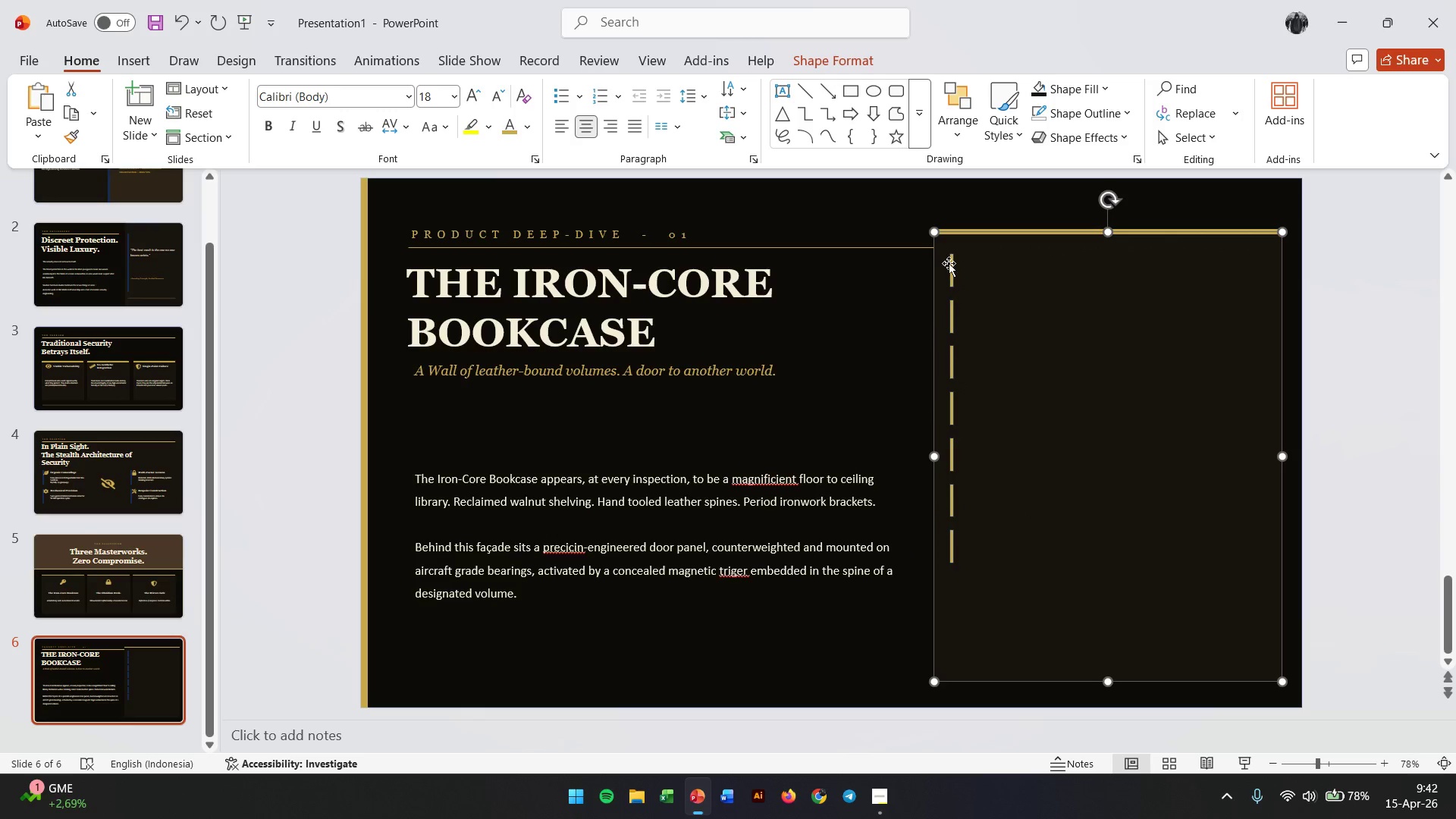 
left_click([949, 262])
 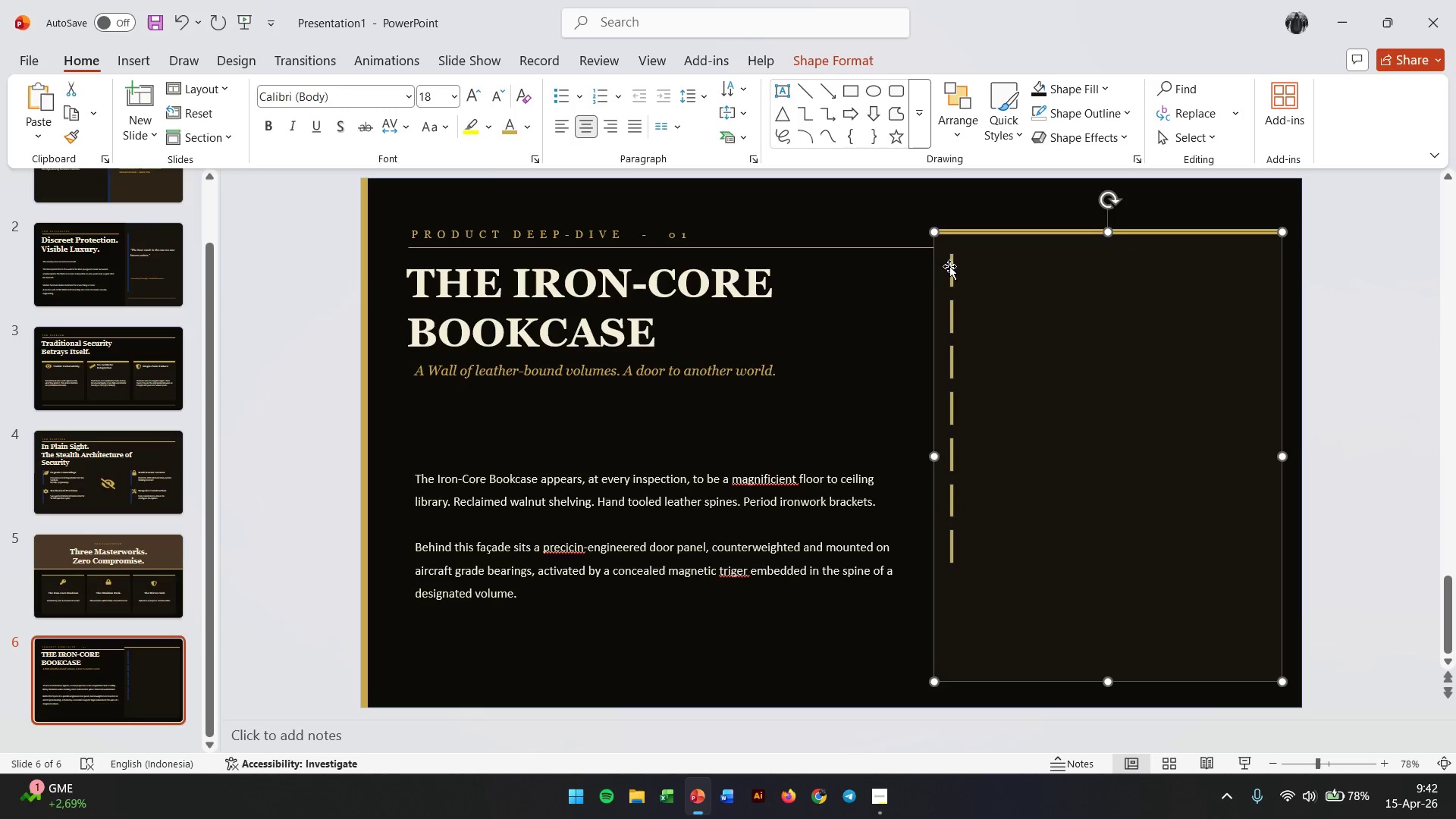 
left_click([951, 266])
 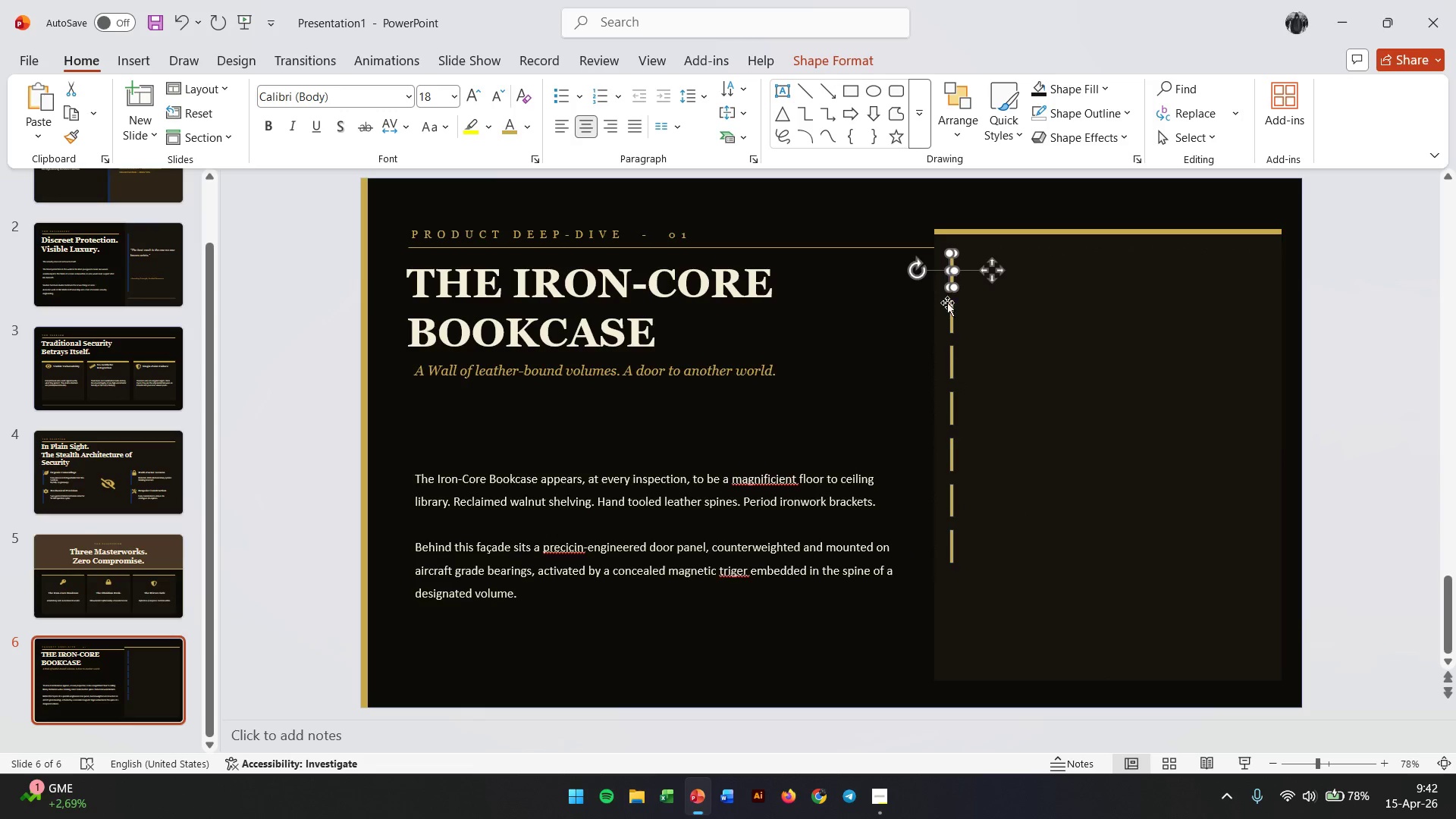 
hold_key(key=ShiftLeft, duration=8.41)
left_click([949, 316])
 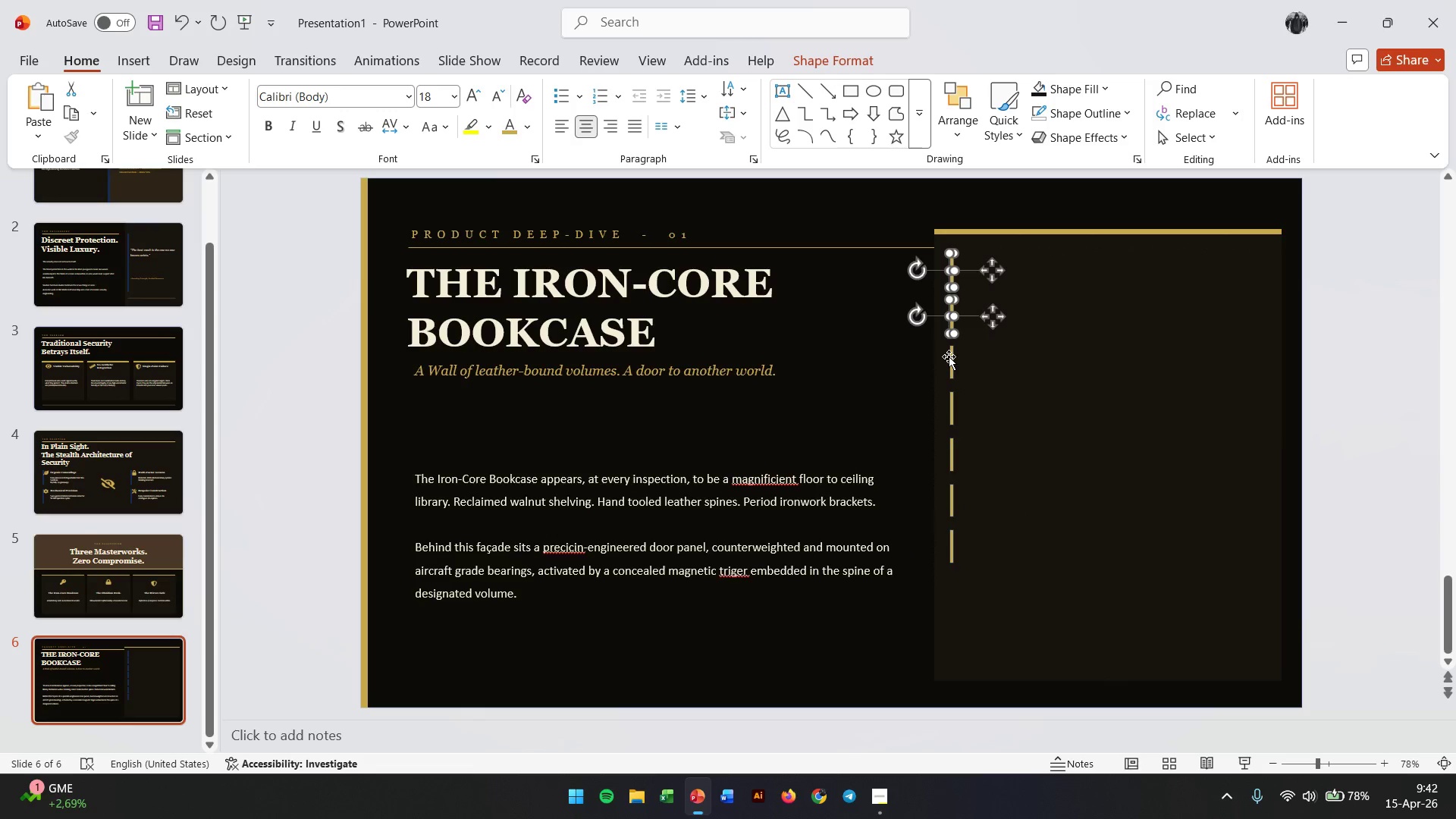 
left_click([949, 356])
 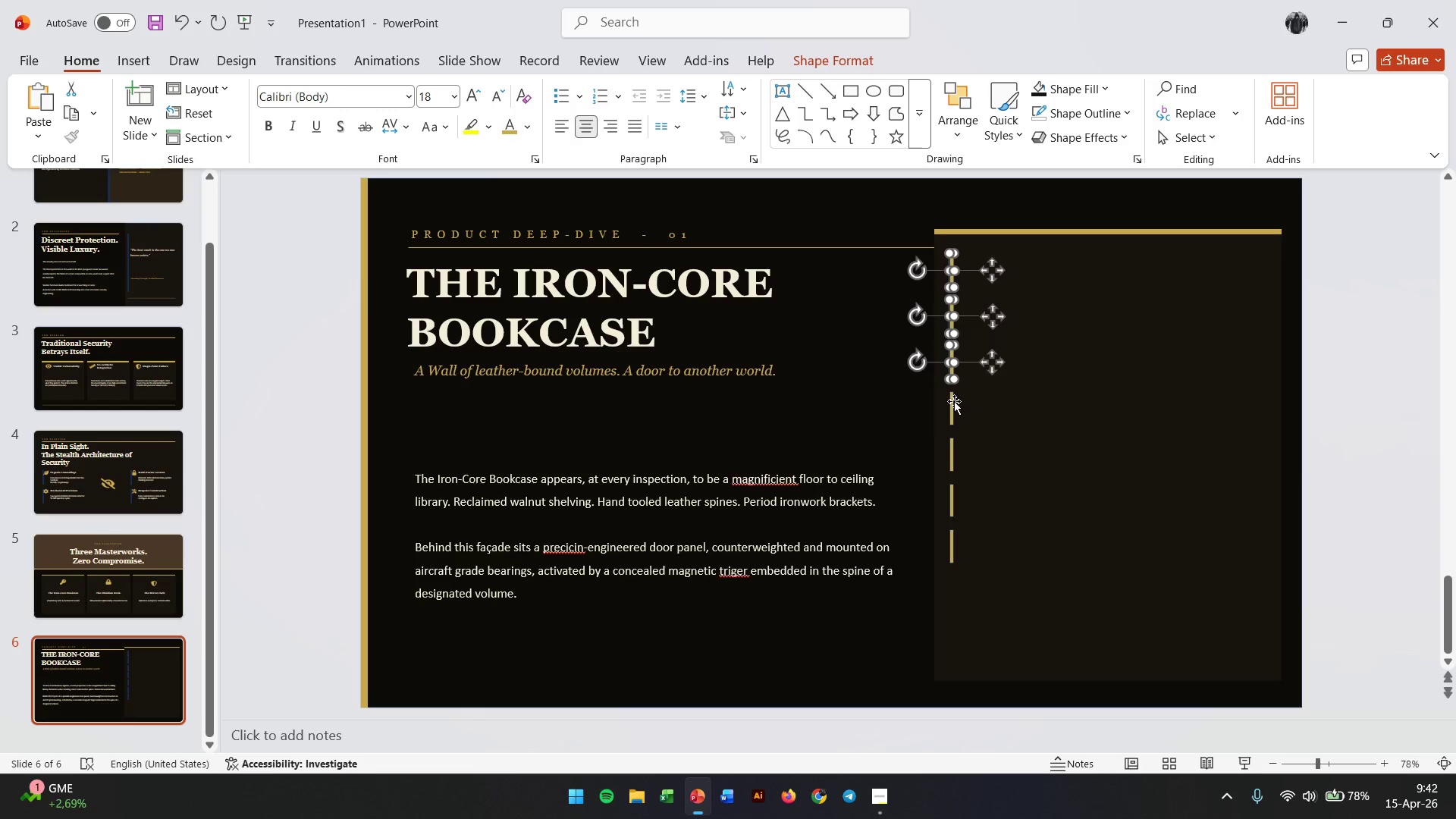 
left_click([952, 405])
 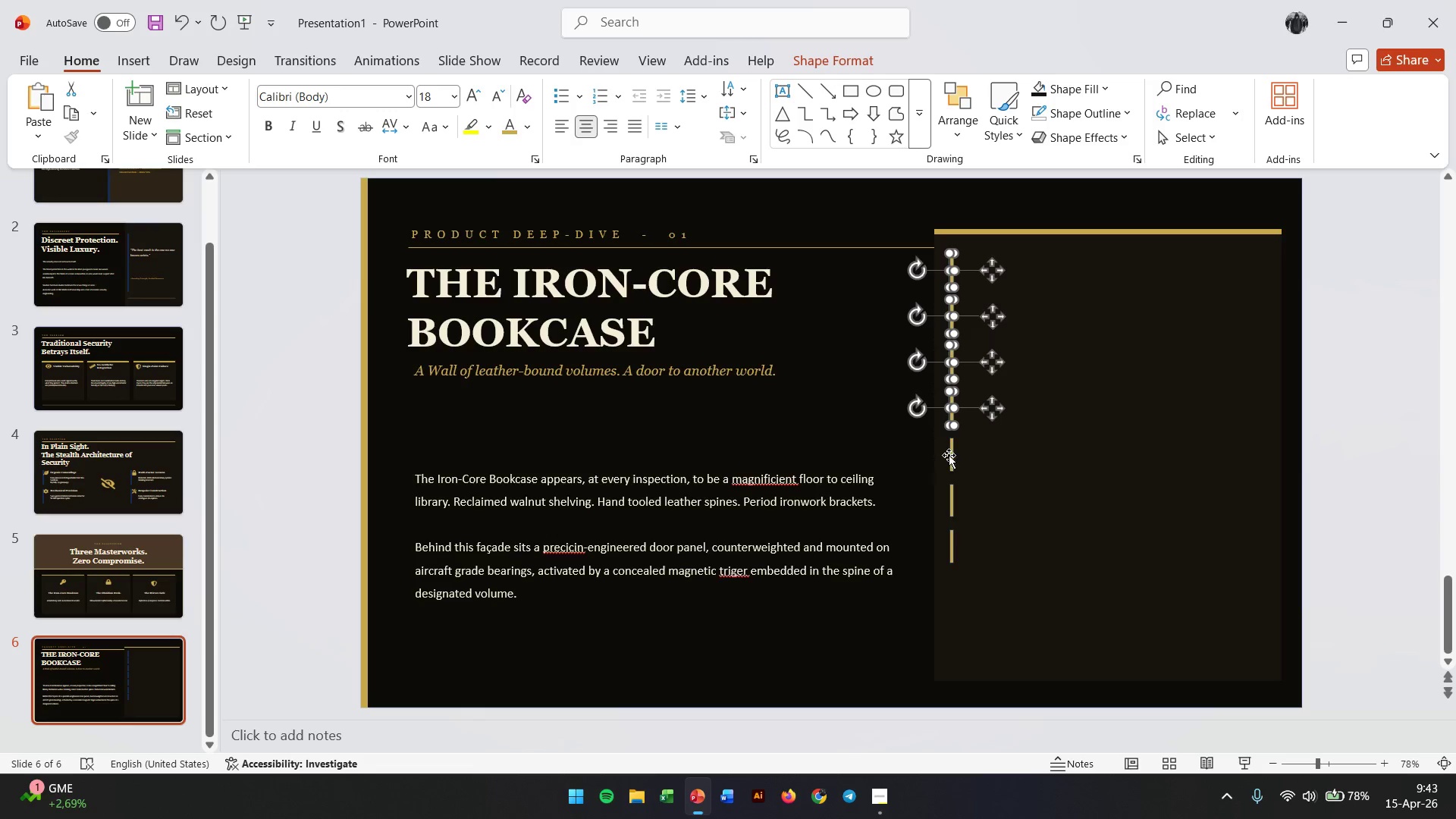 
left_click([949, 455])
 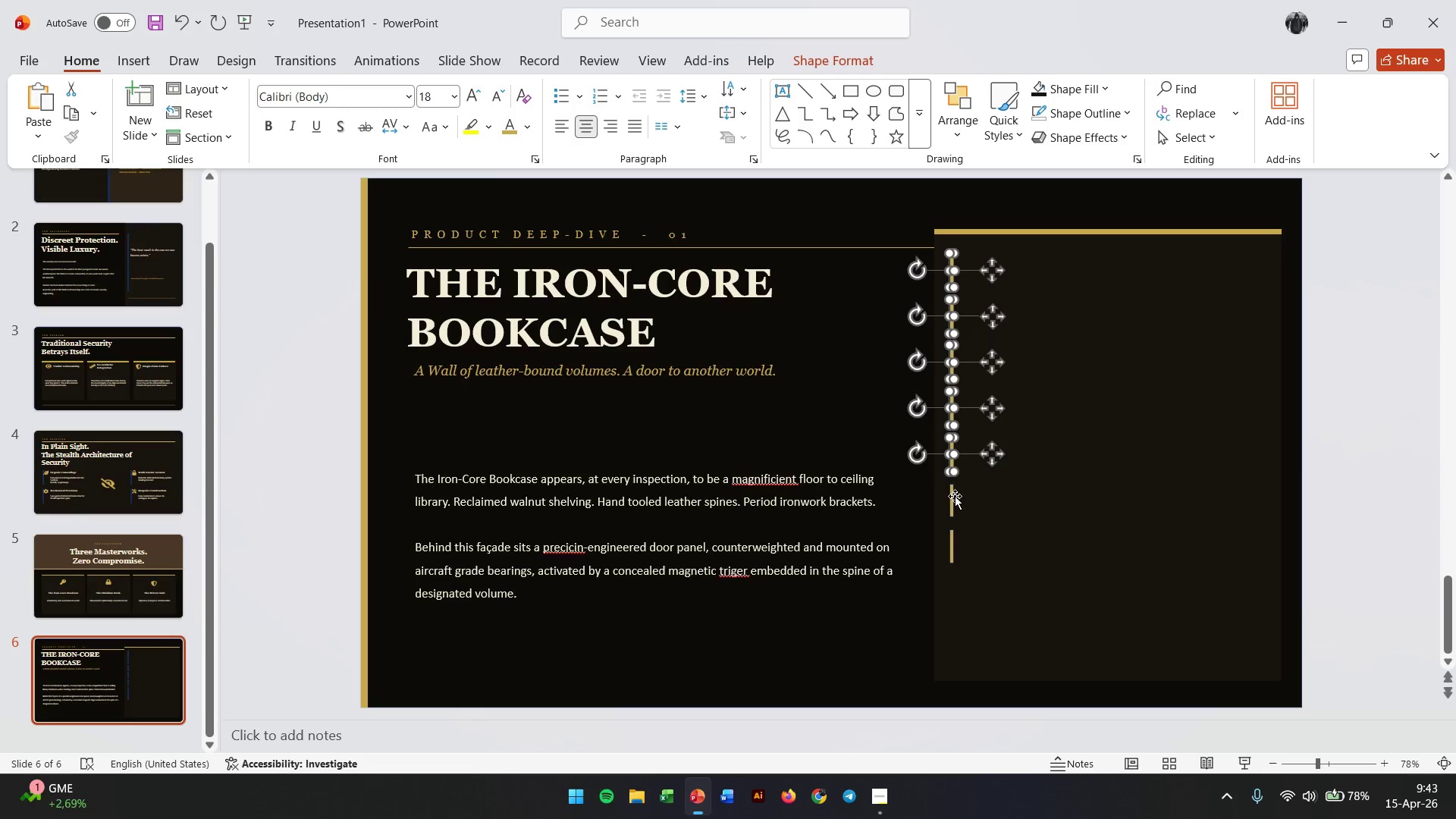 
left_click([952, 498])
 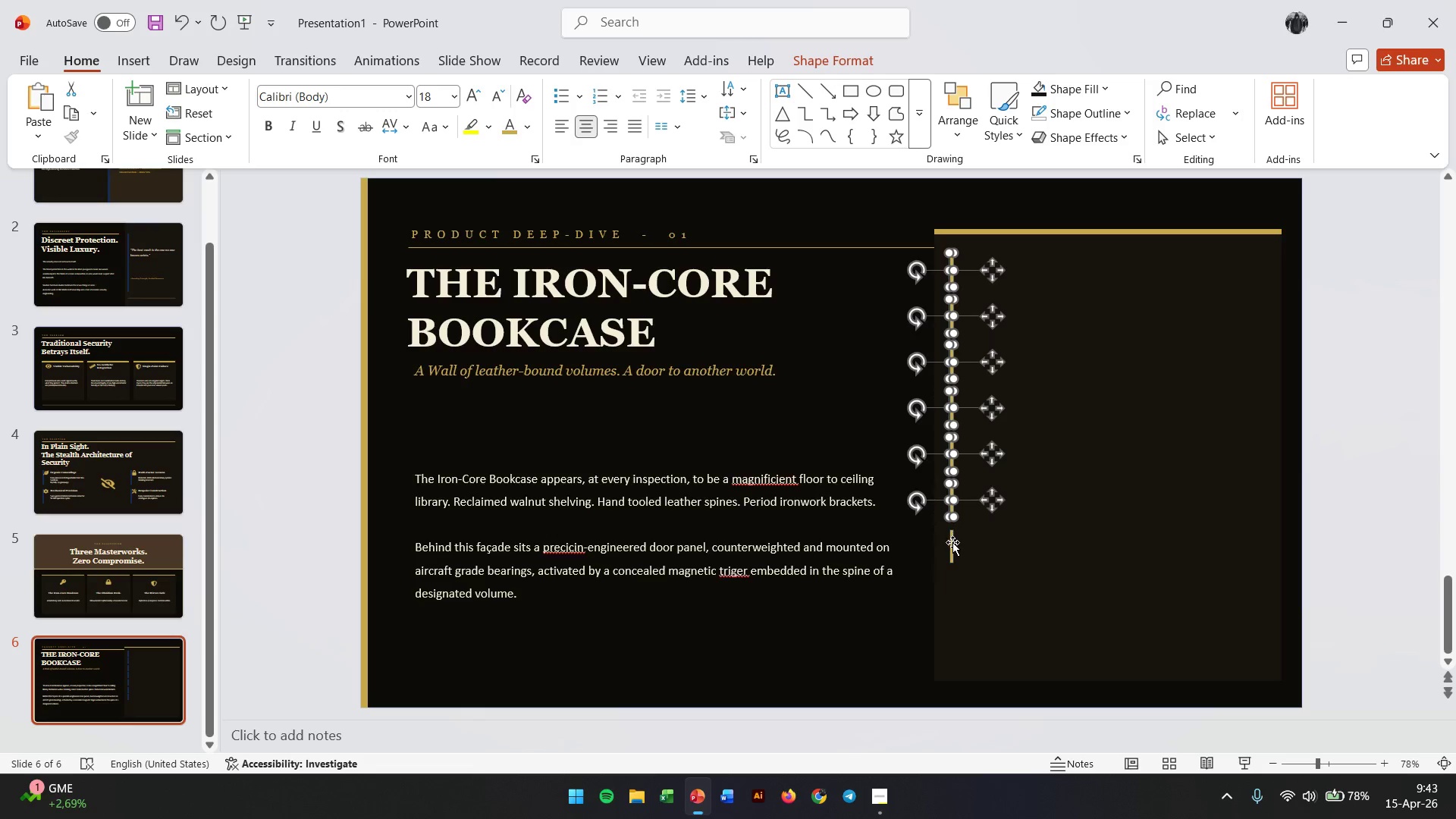 
left_click([952, 542])
 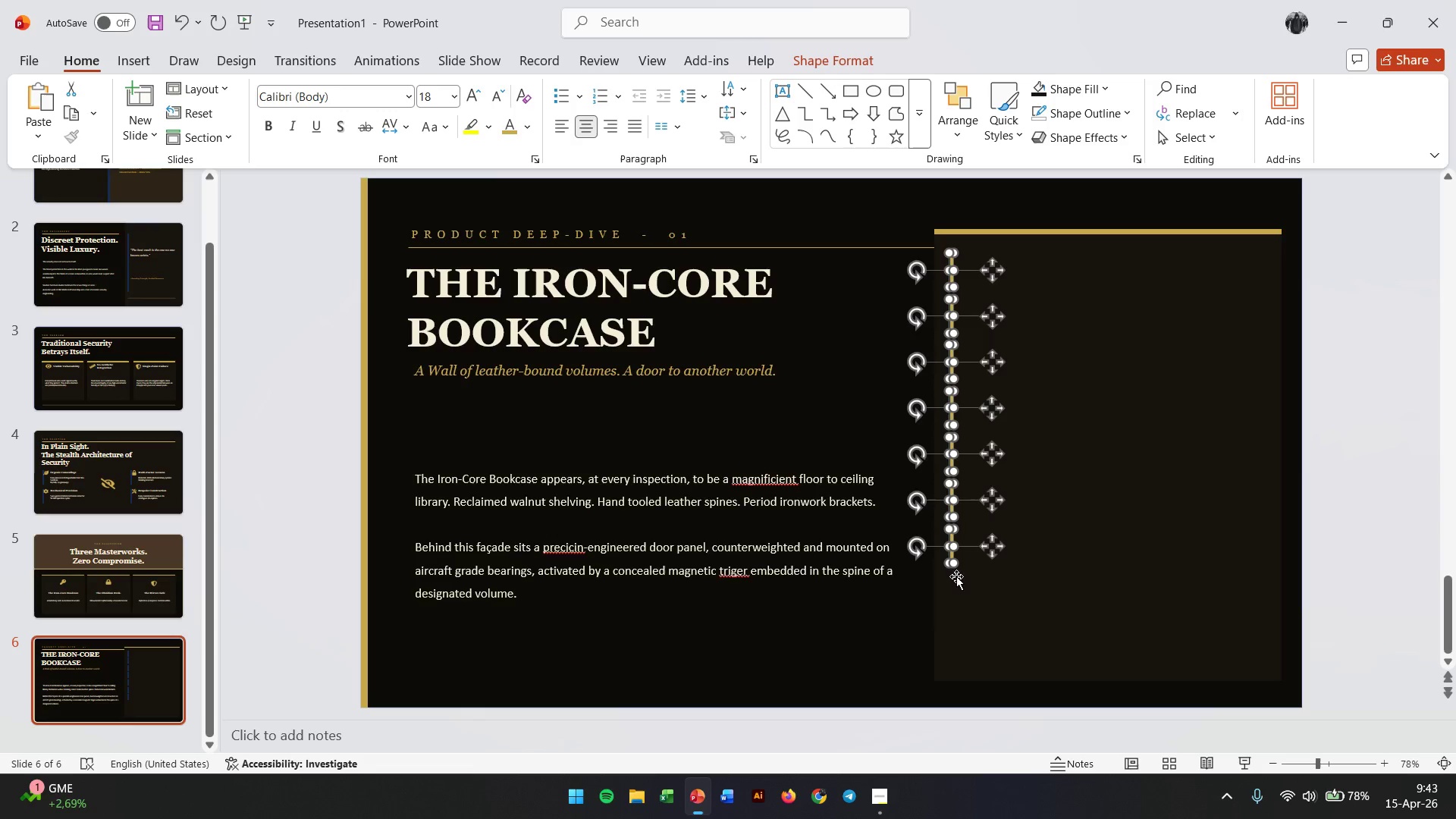 
hold_key(key=ControlLeft, duration=0.66)
scroll: coordinate [970, 580], scroll_direction: up, amount: 2.0
 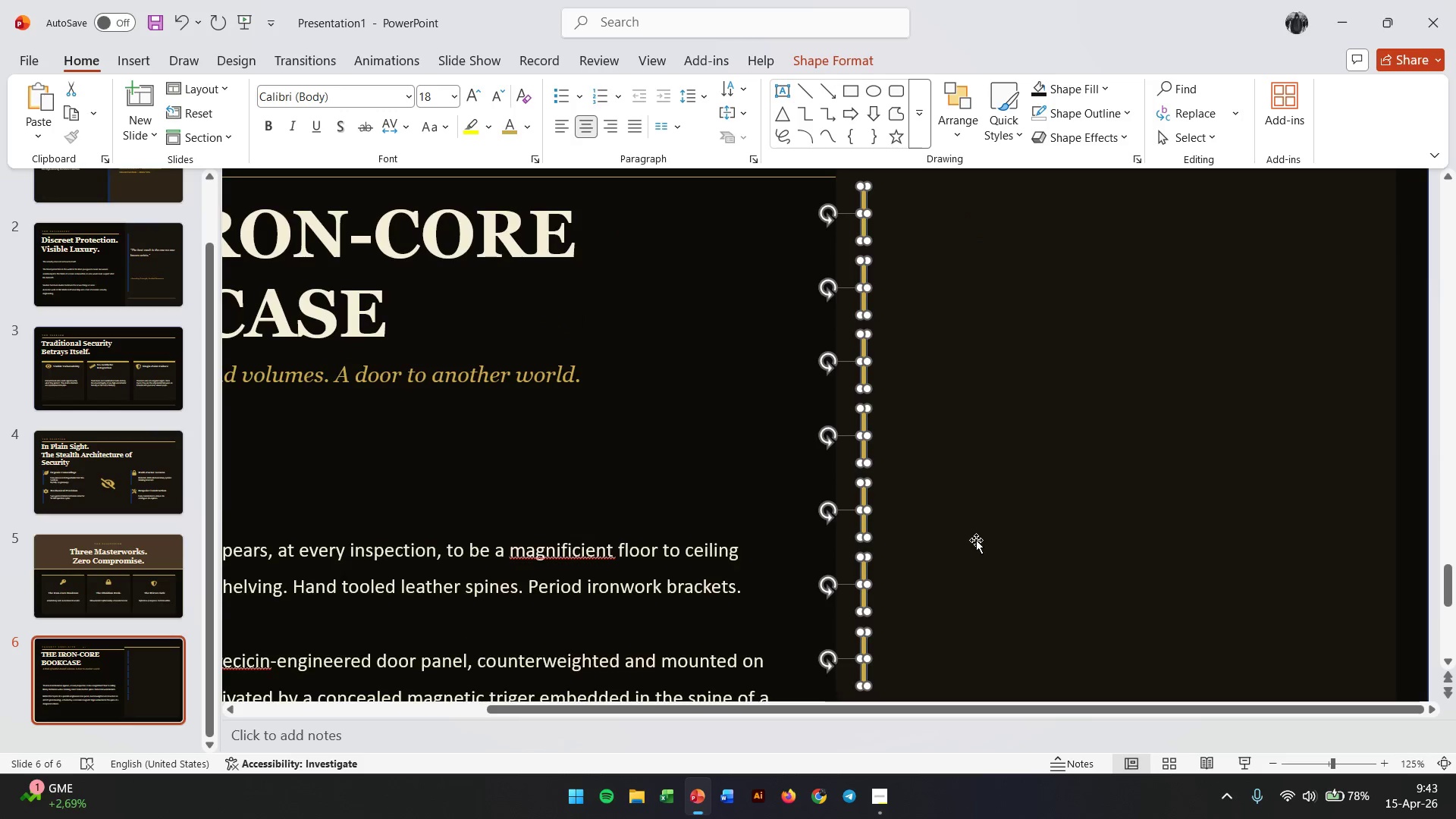 
scroll: coordinate [976, 539], scroll_direction: down, amount: 9.0
 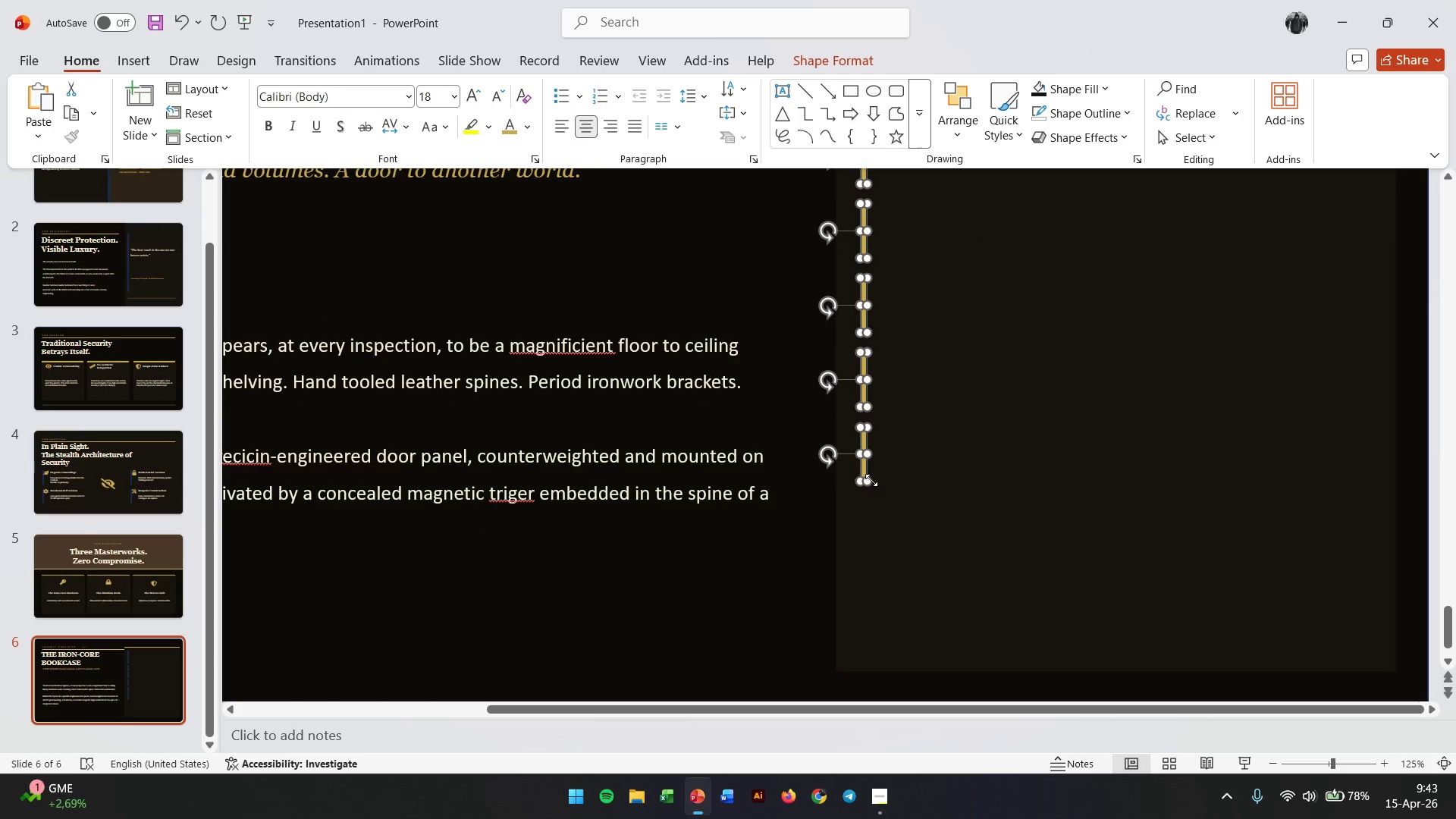 
left_click_drag(start_coordinate=[871, 480], to_coordinate=[871, 500])
 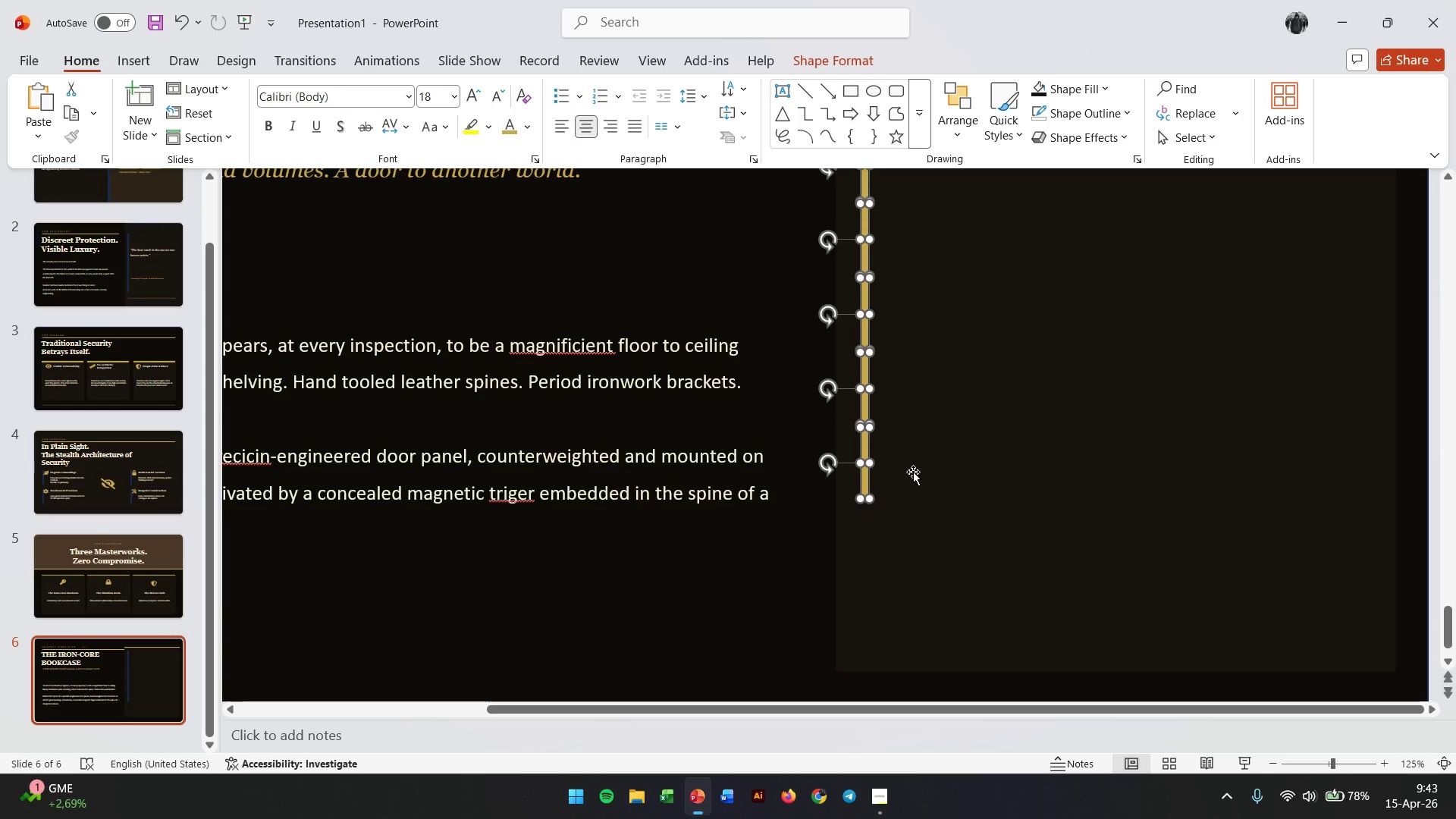 
key(Control+Z)
 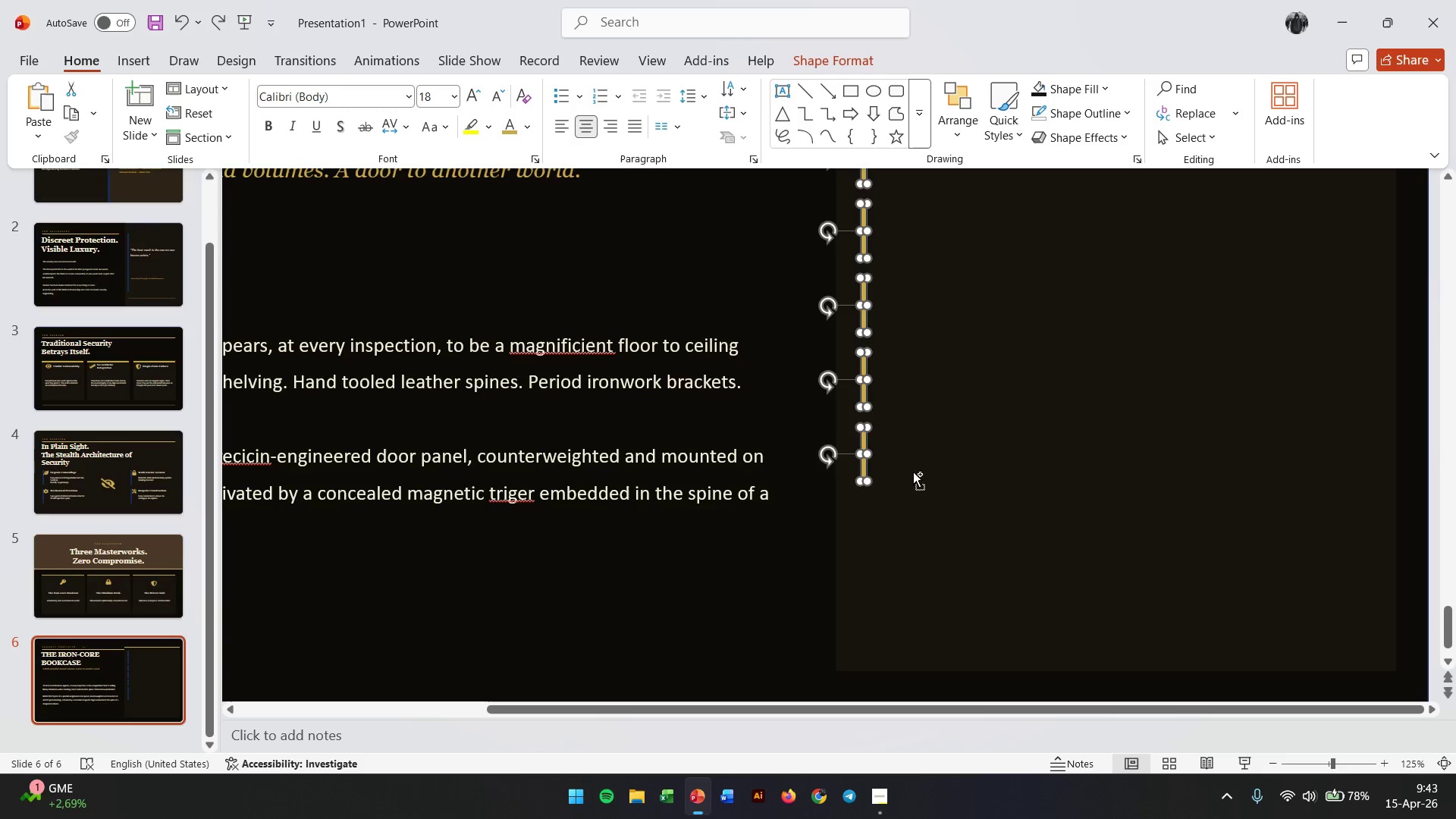 
left_click([989, 446])
 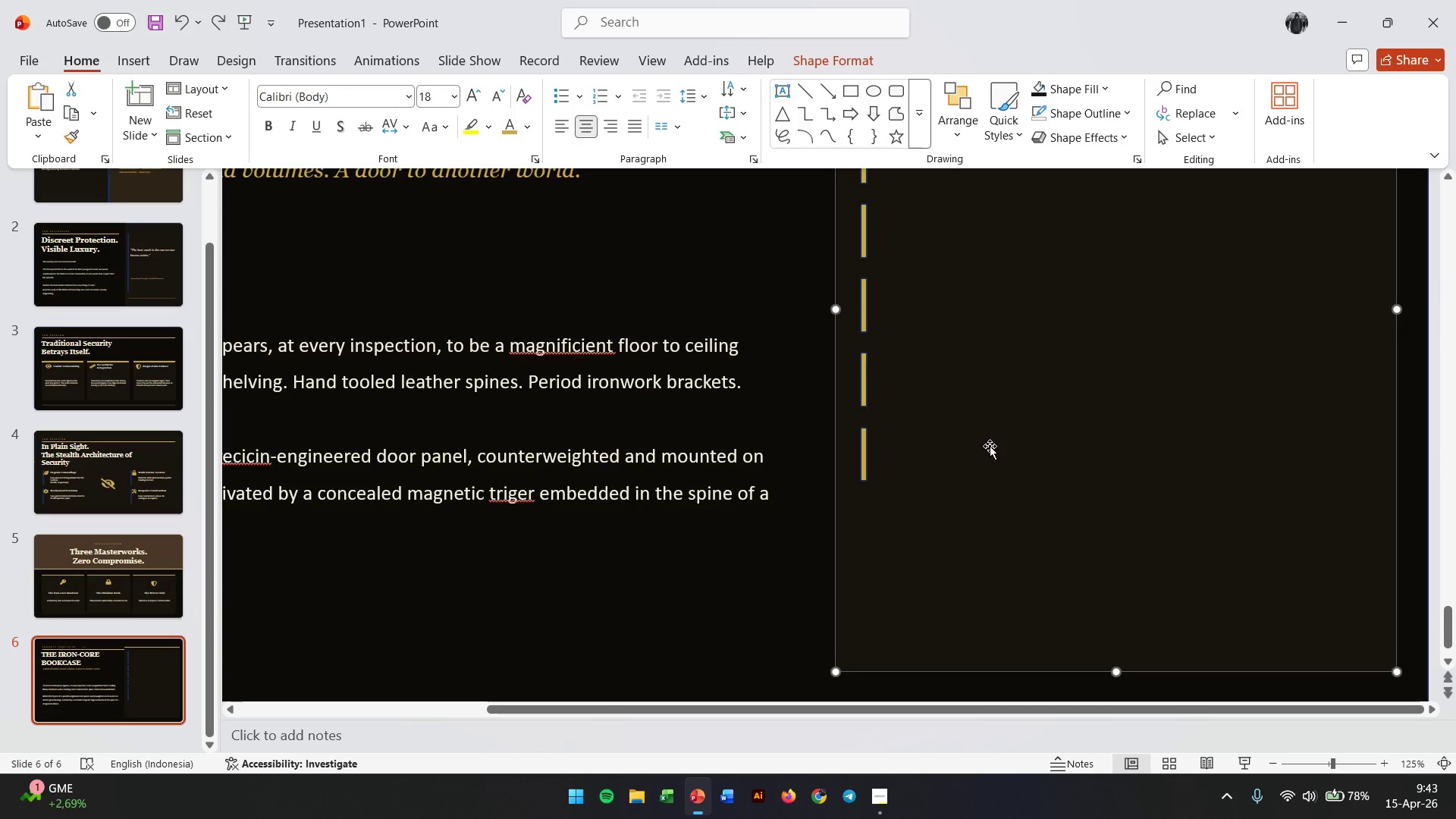 
scroll: coordinate [990, 446], scroll_direction: up, amount: 13.0
 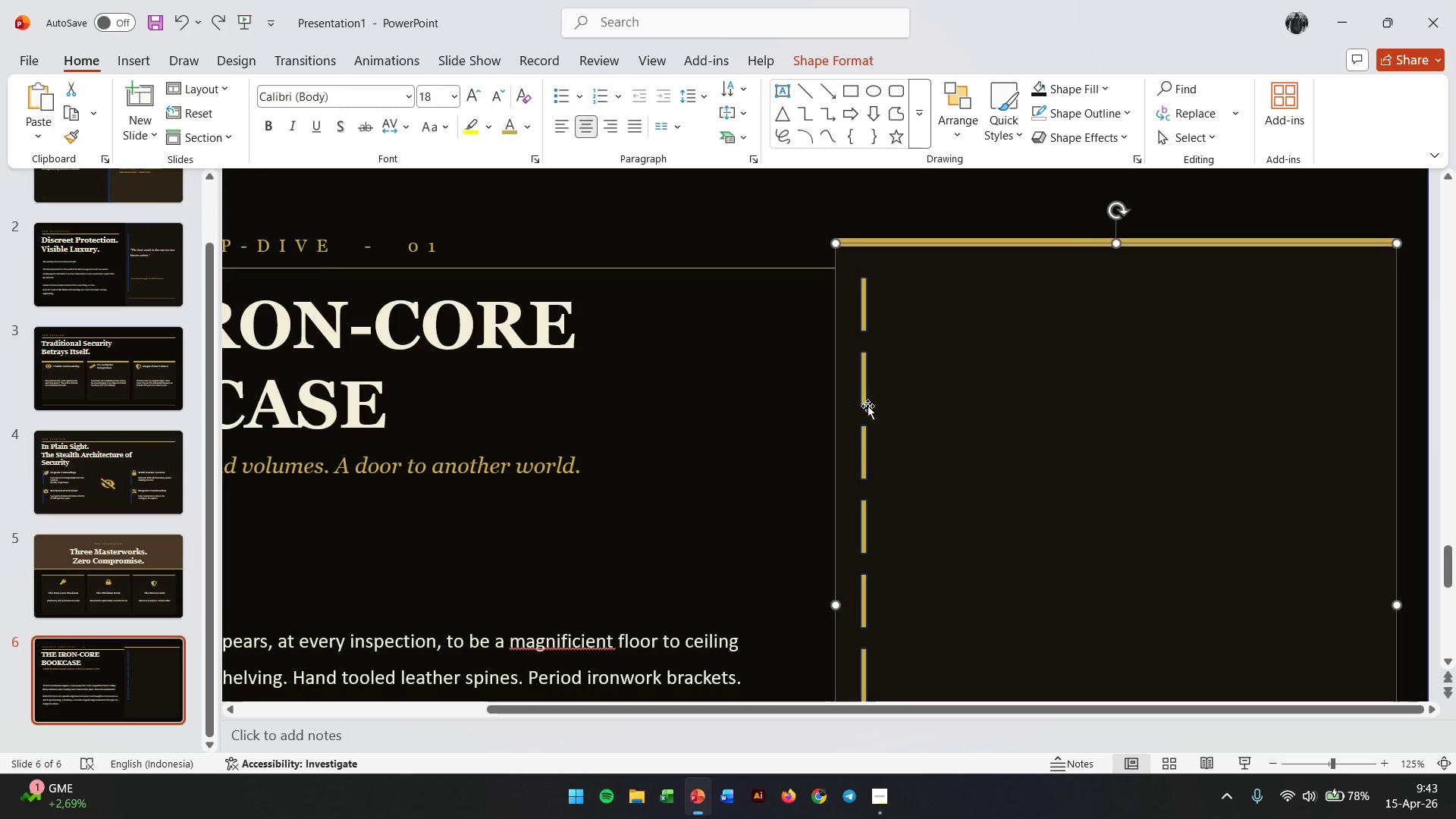 
scroll: coordinate [872, 444], scroll_direction: down, amount: 19.0
 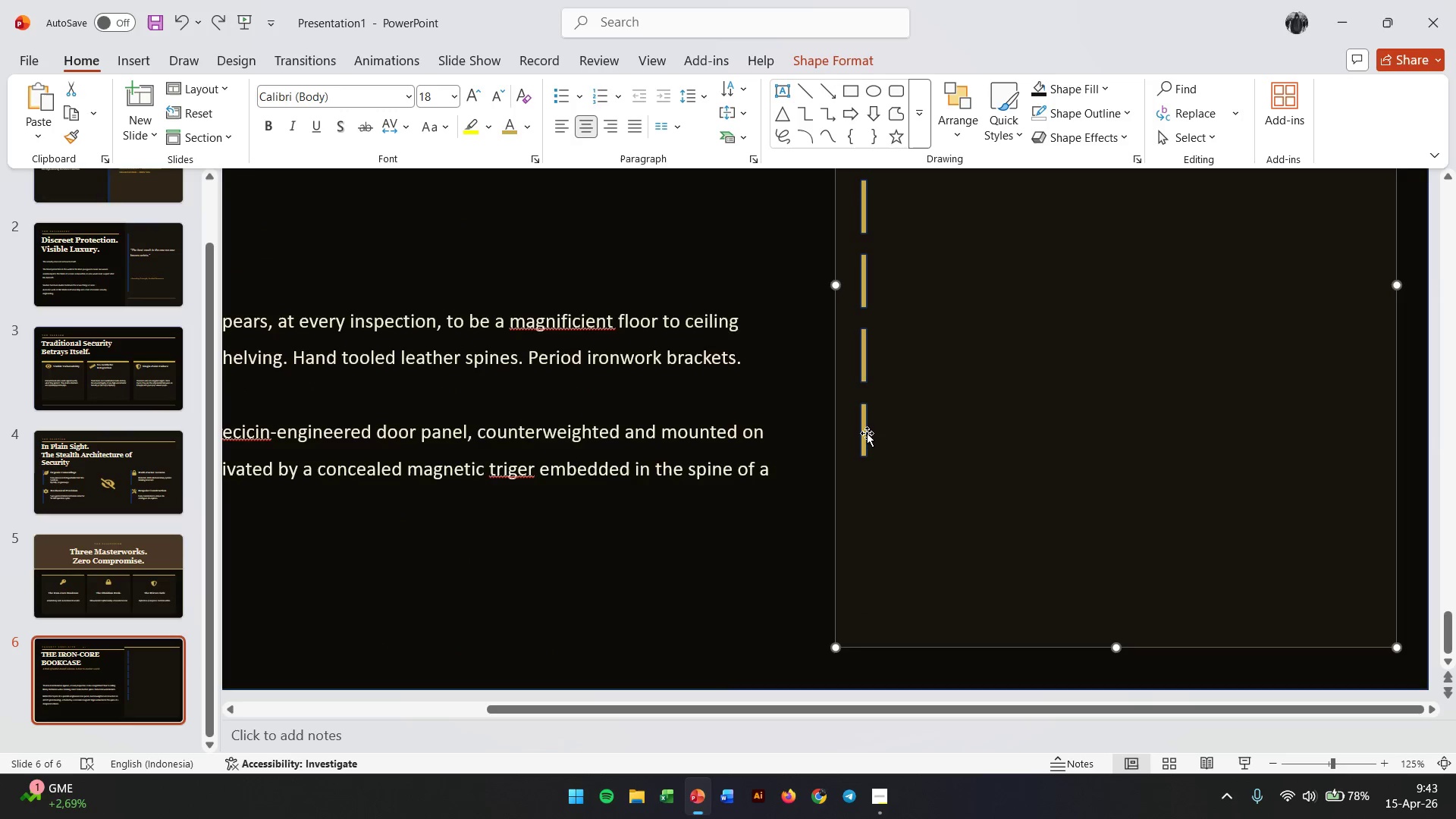 
left_click_drag(start_coordinate=[867, 433], to_coordinate=[866, 469])
 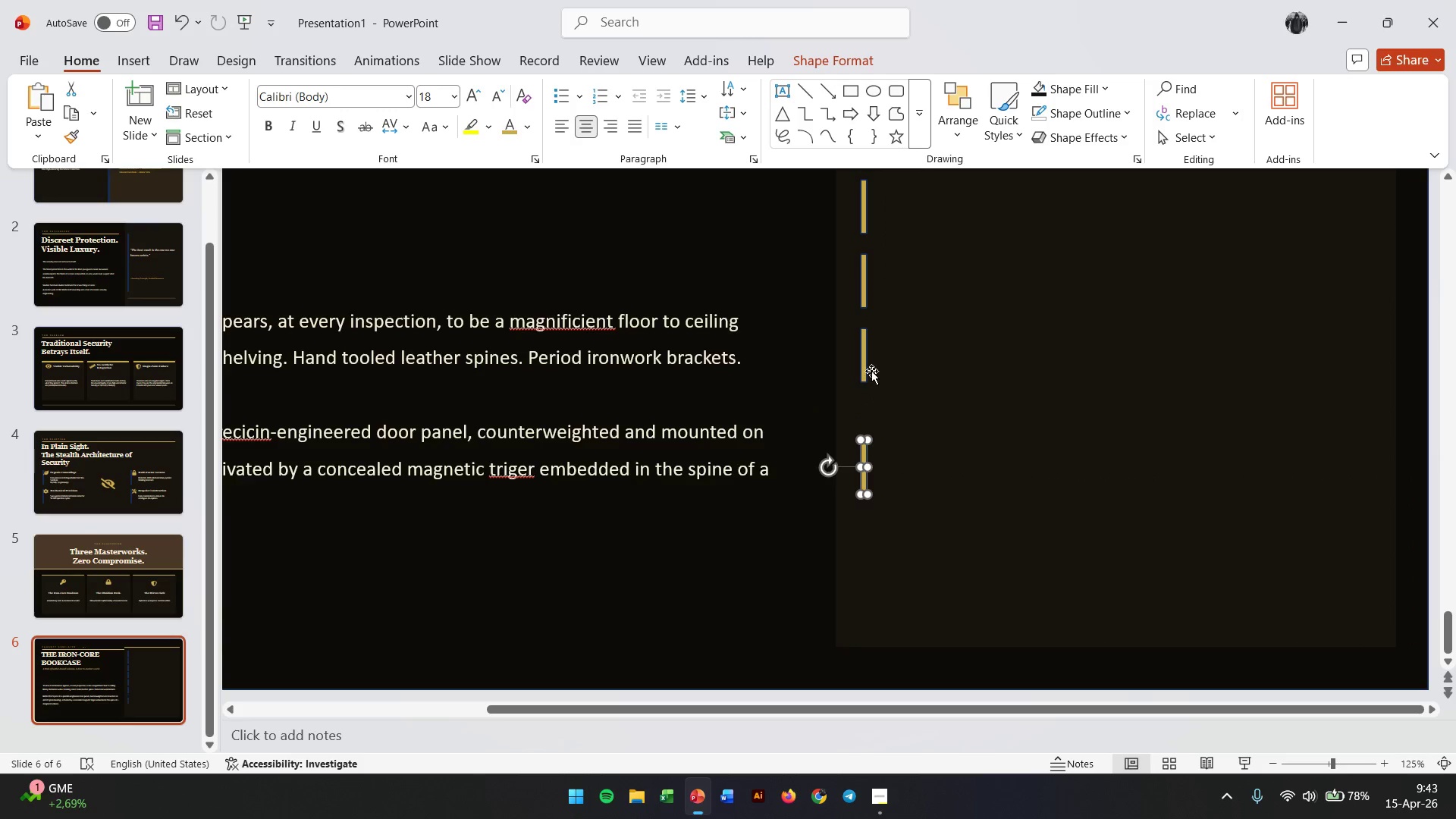 
hold_key(key=ShiftLeft, duration=1.73)
 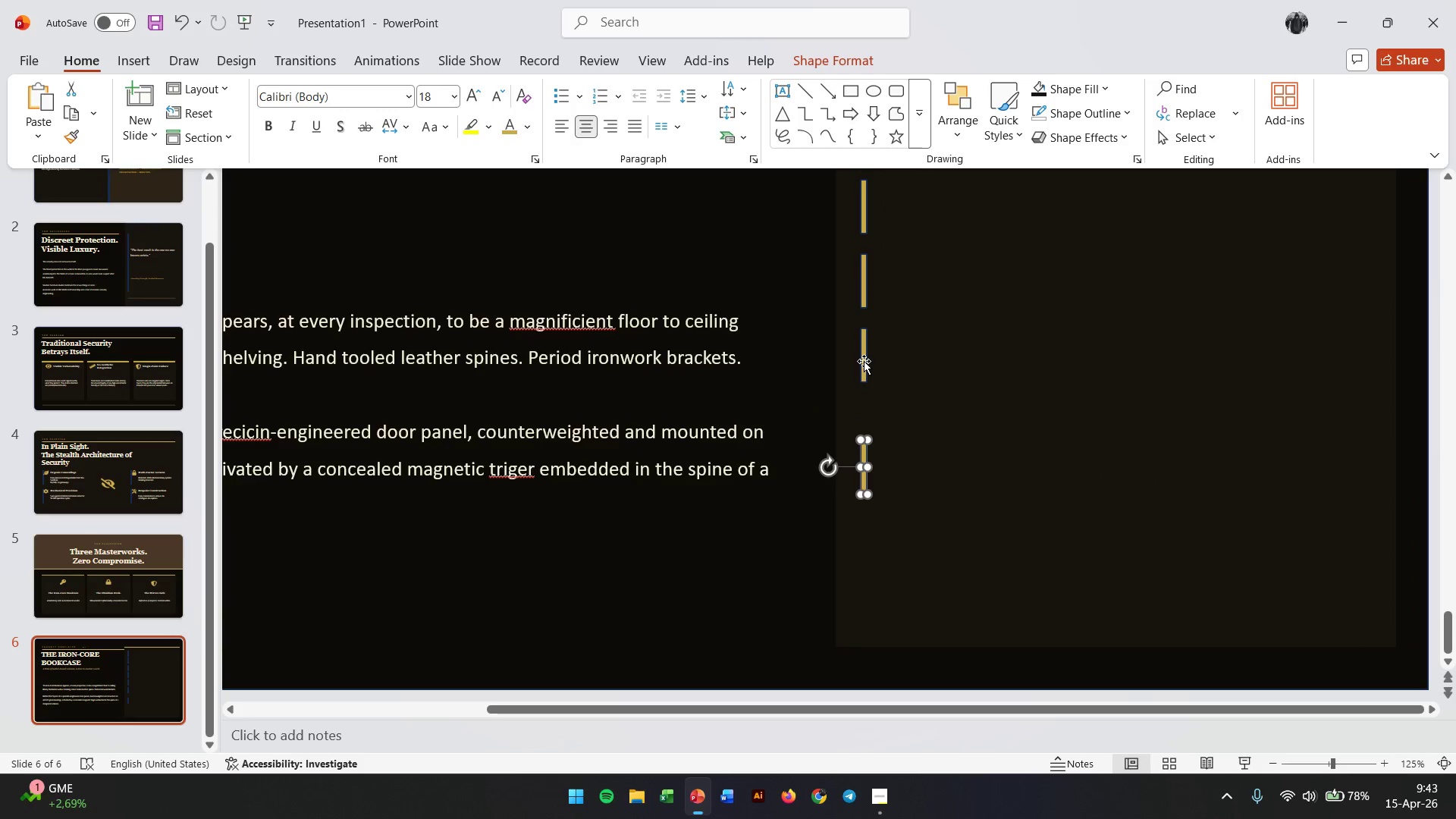 
left_click_drag(start_coordinate=[864, 361], to_coordinate=[863, 391])
 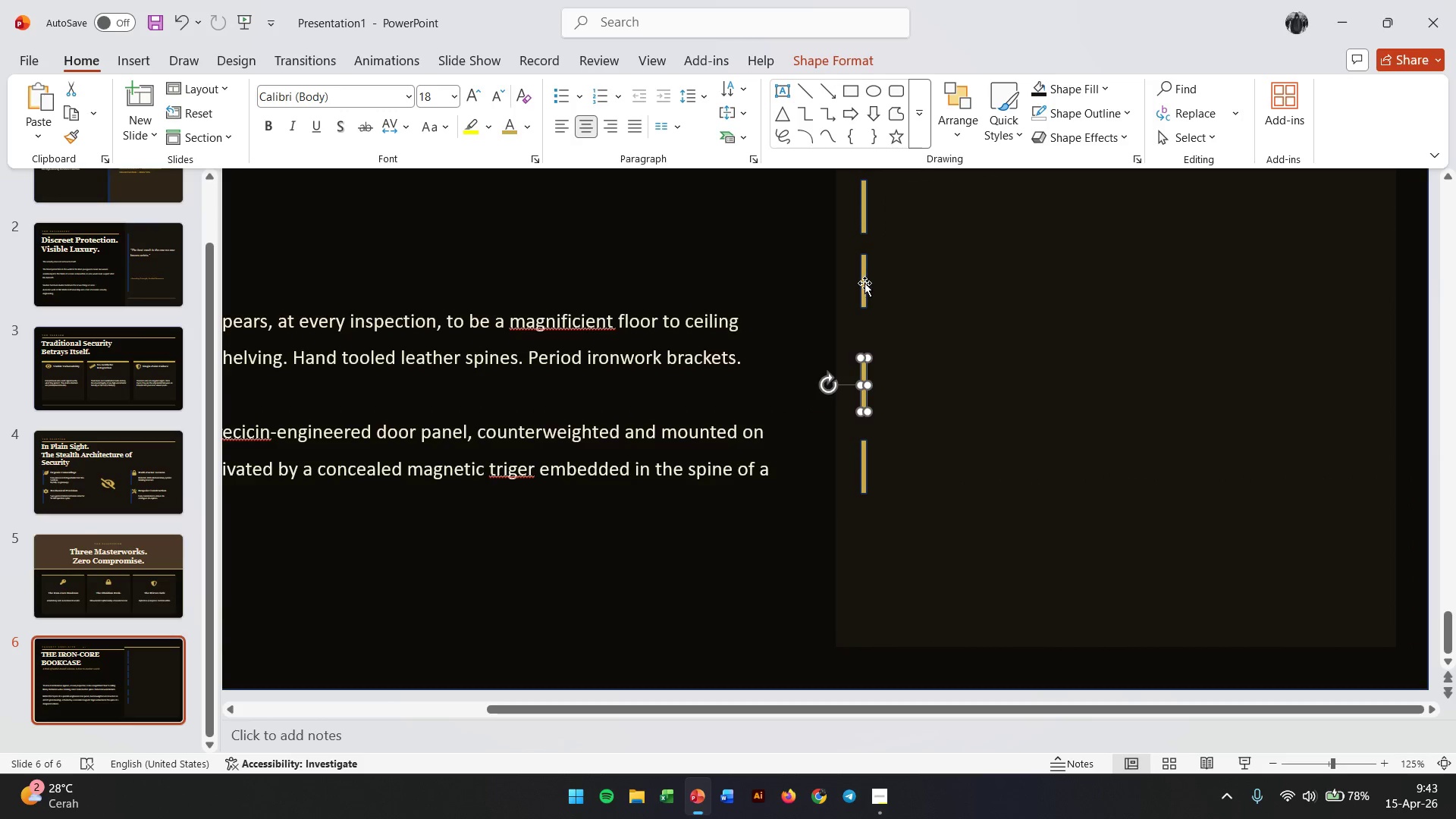 
left_click_drag(start_coordinate=[864, 283], to_coordinate=[863, 308])
 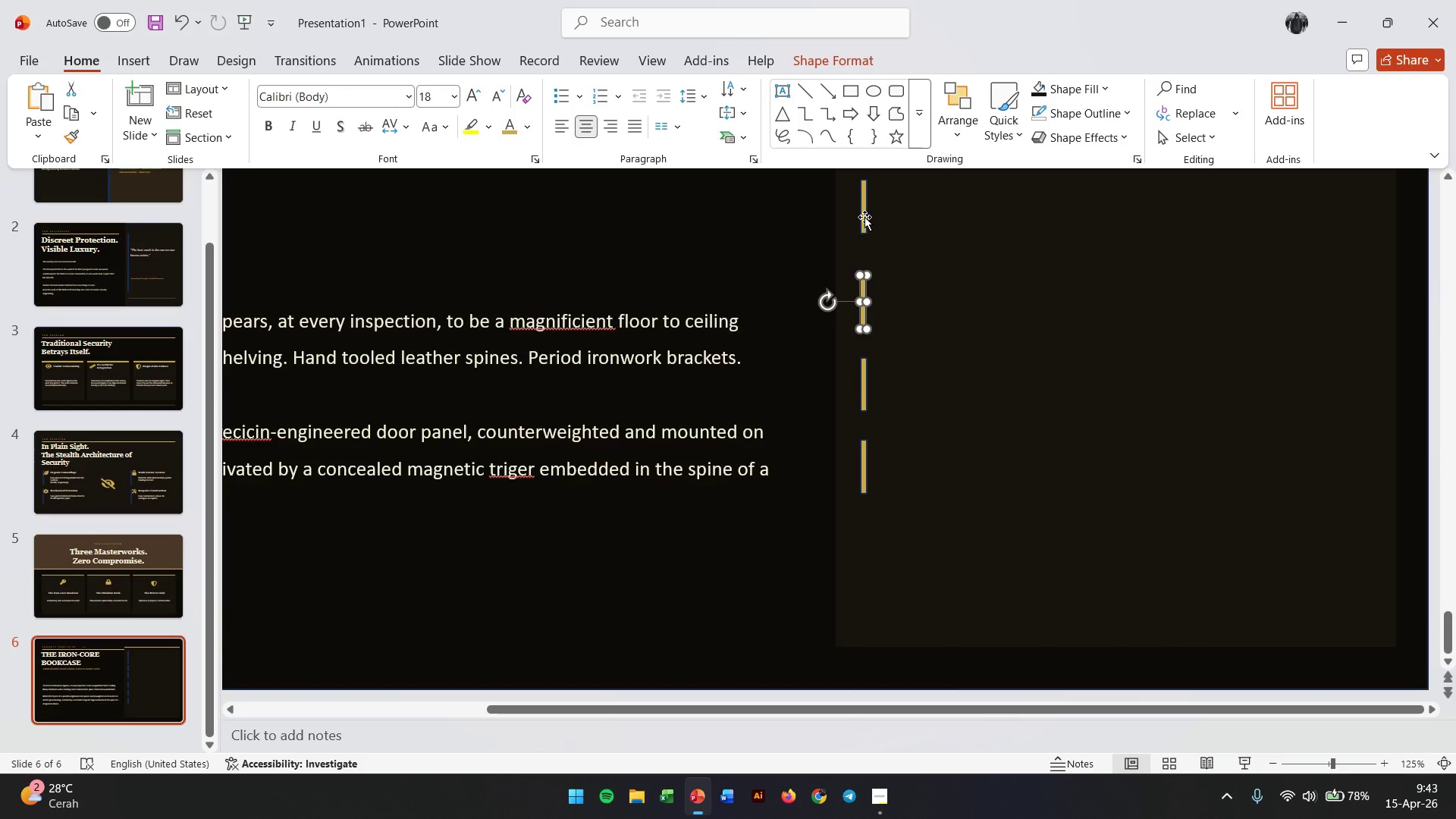 
left_click_drag(start_coordinate=[864, 214], to_coordinate=[865, 223])
 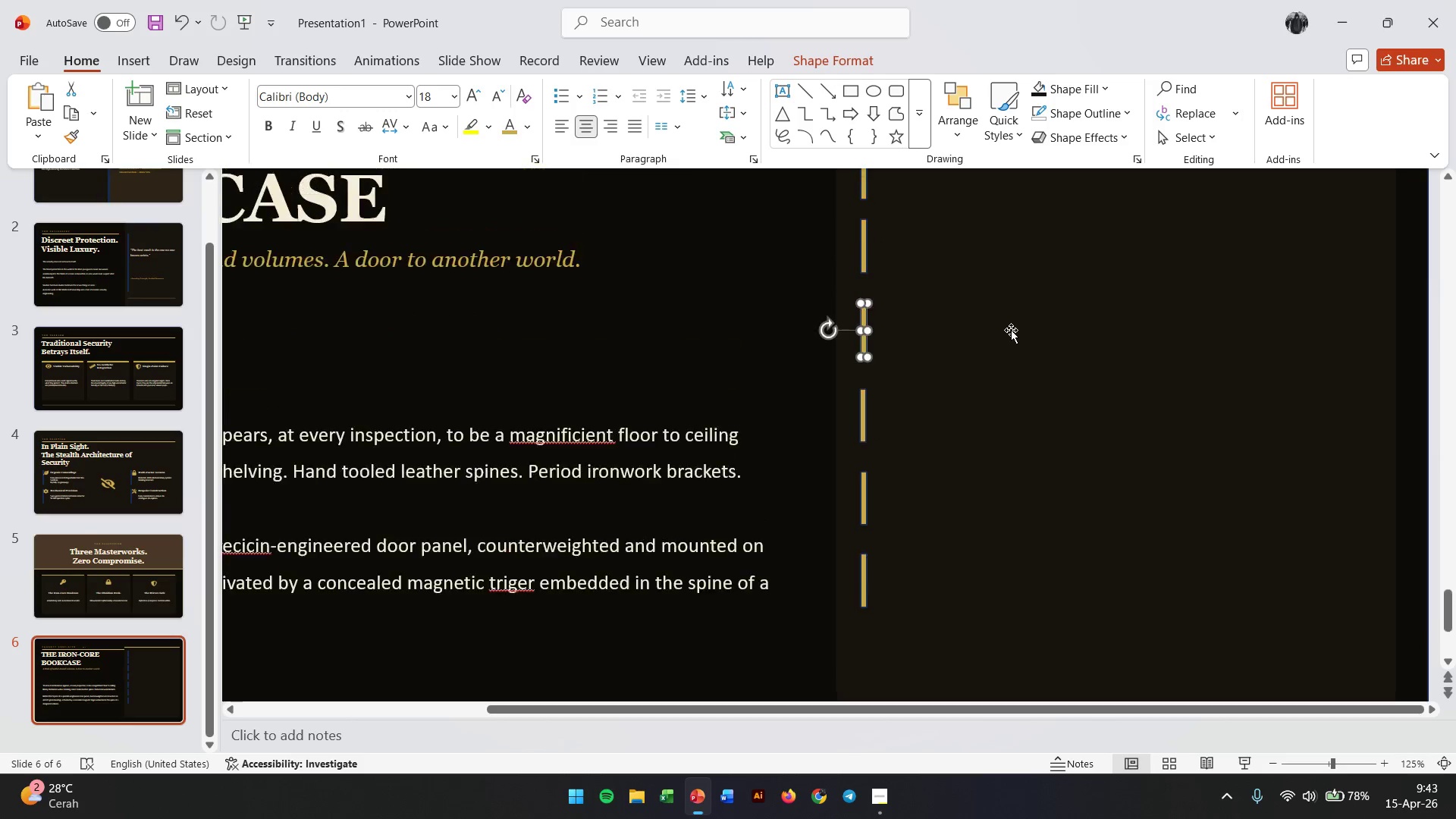 
hold_key(key=ShiftLeft, duration=1.69)
 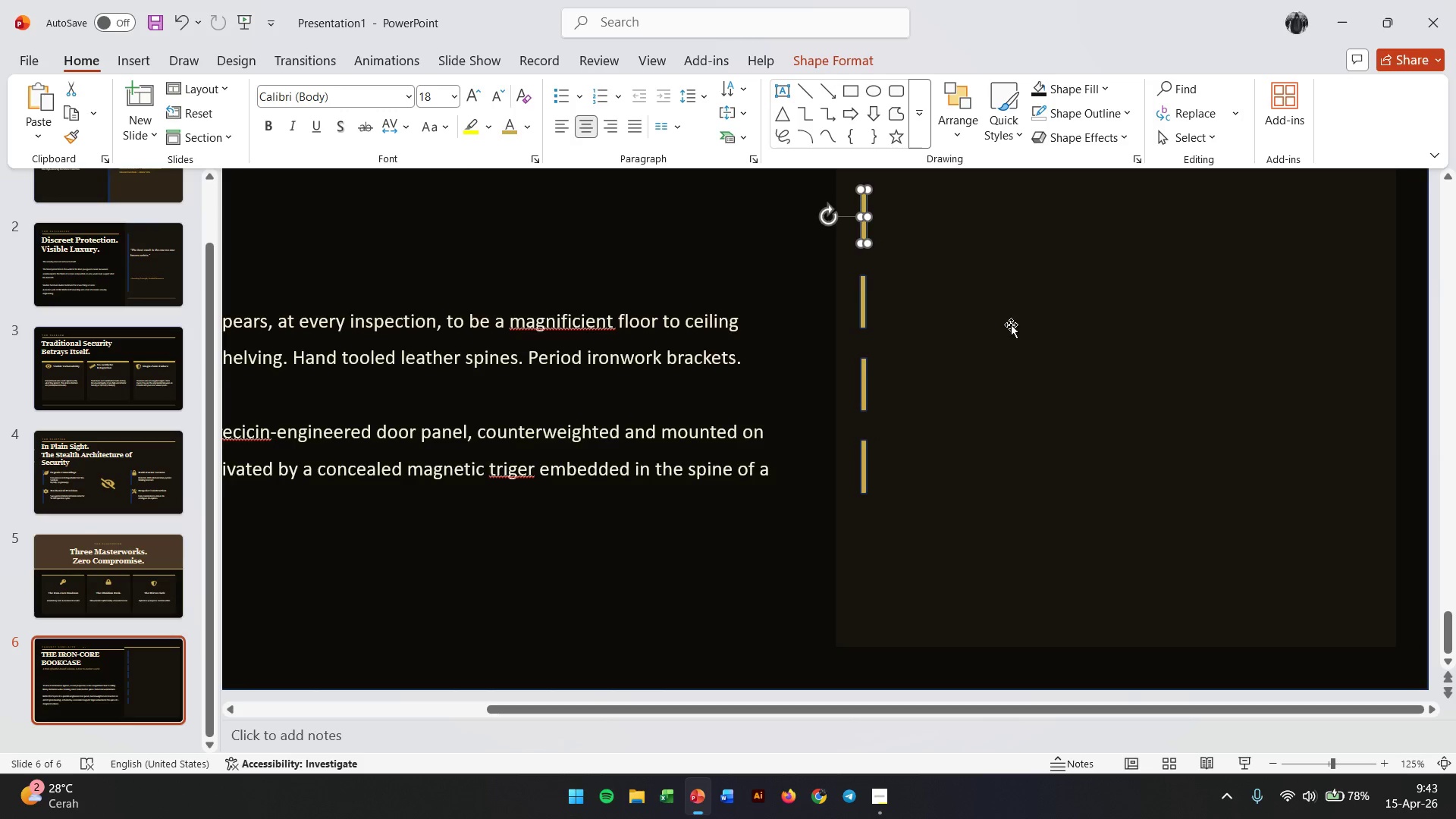 
scroll: coordinate [972, 375], scroll_direction: up, amount: 8.0
 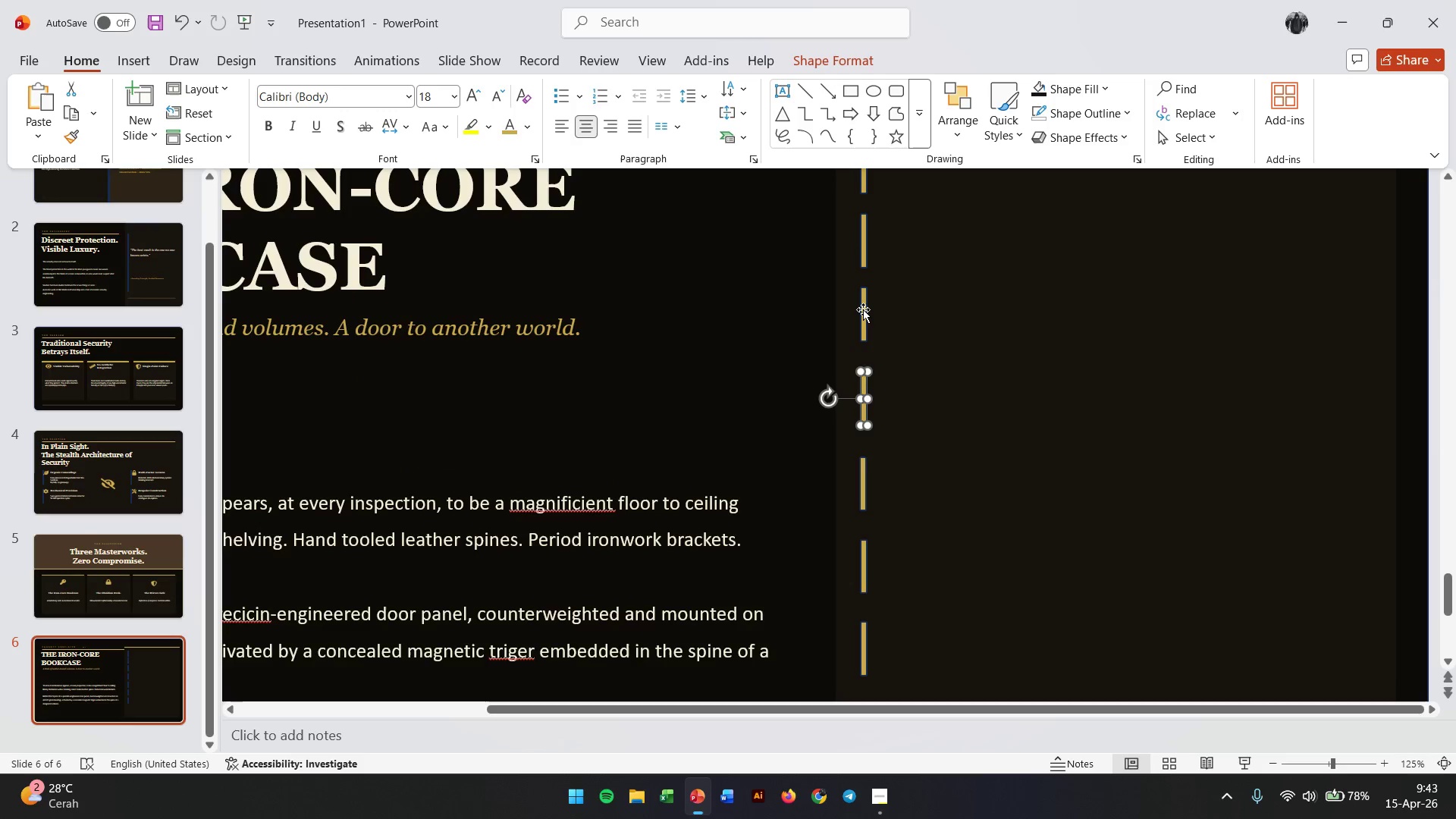 
left_click_drag(start_coordinate=[863, 309], to_coordinate=[863, 314])
 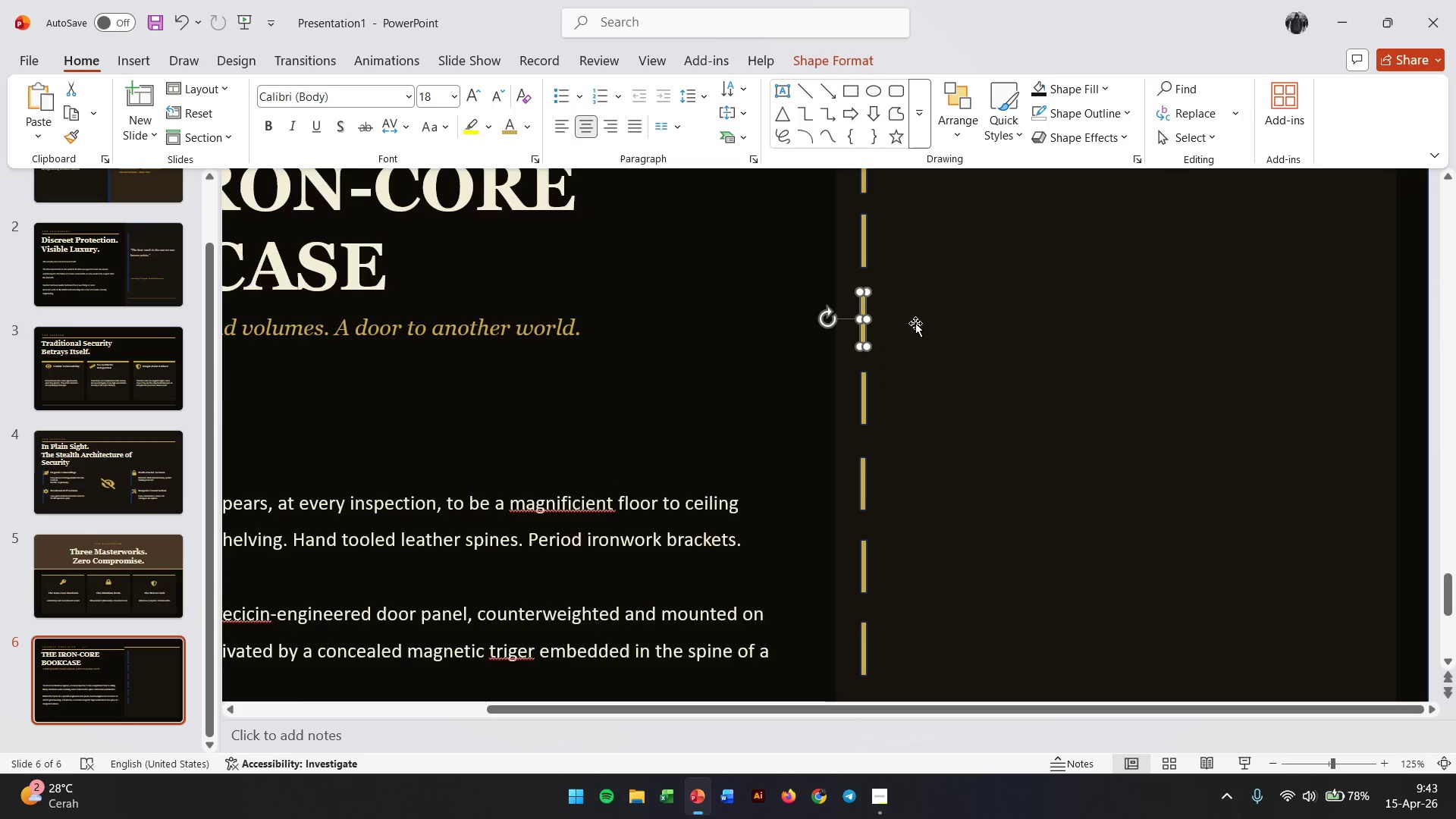 
scroll: coordinate [973, 337], scroll_direction: up, amount: 4.0
 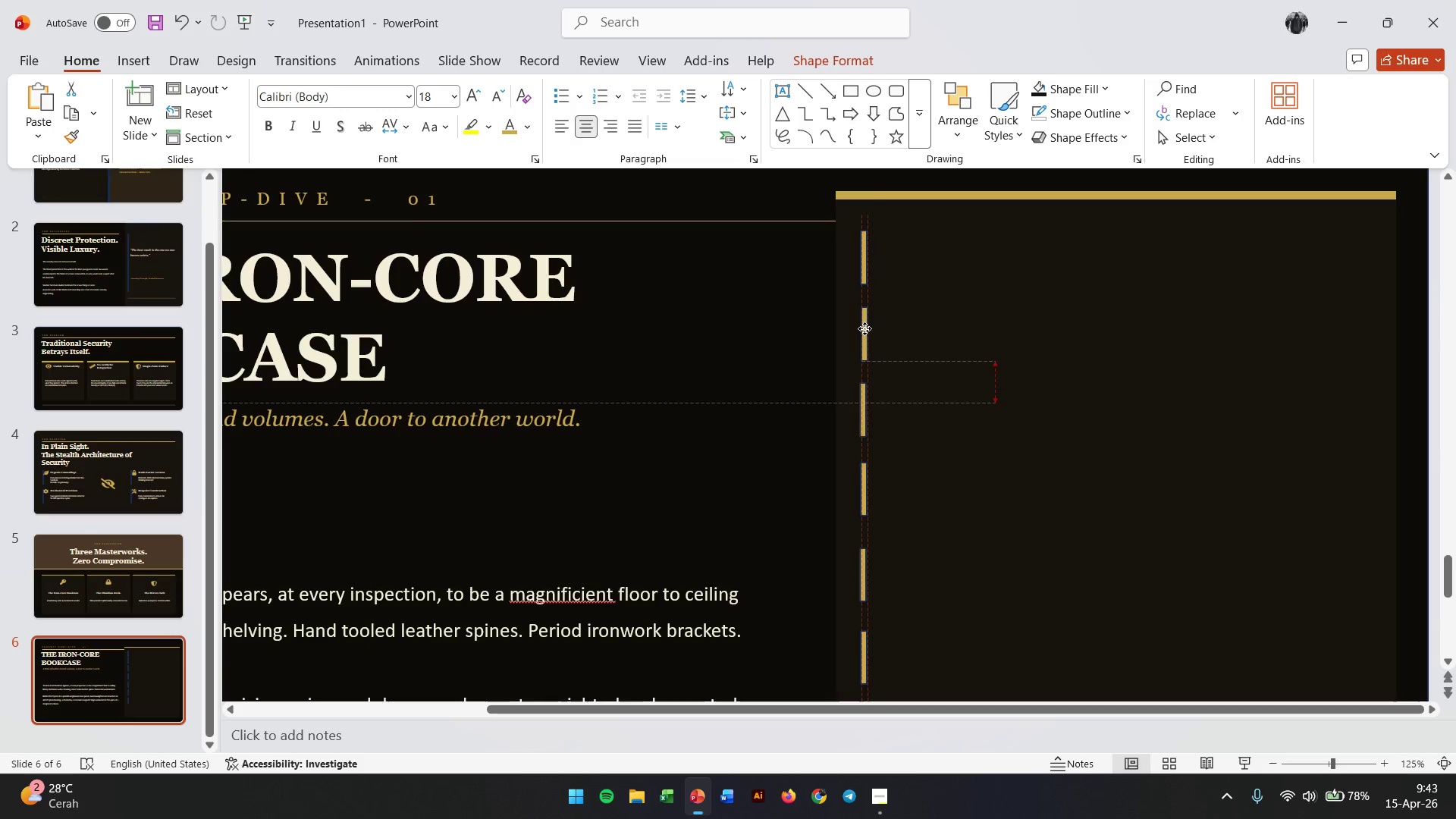 
hold_key(key=ControlLeft, duration=0.58)
scroll: coordinate [1062, 353], scroll_direction: down, amount: 9.0
 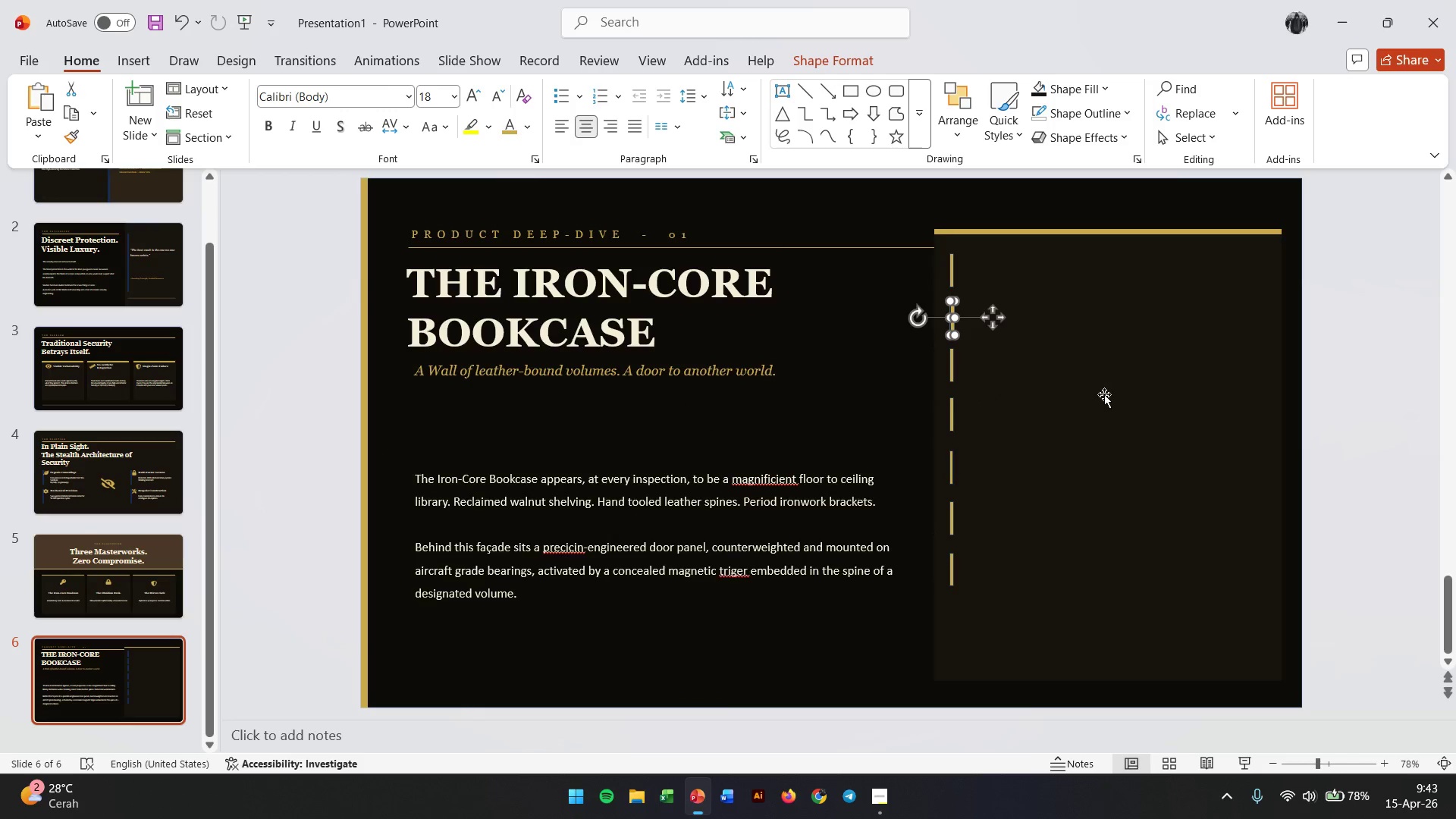 
left_click_drag(start_coordinate=[954, 560], to_coordinate=[956, 572])
 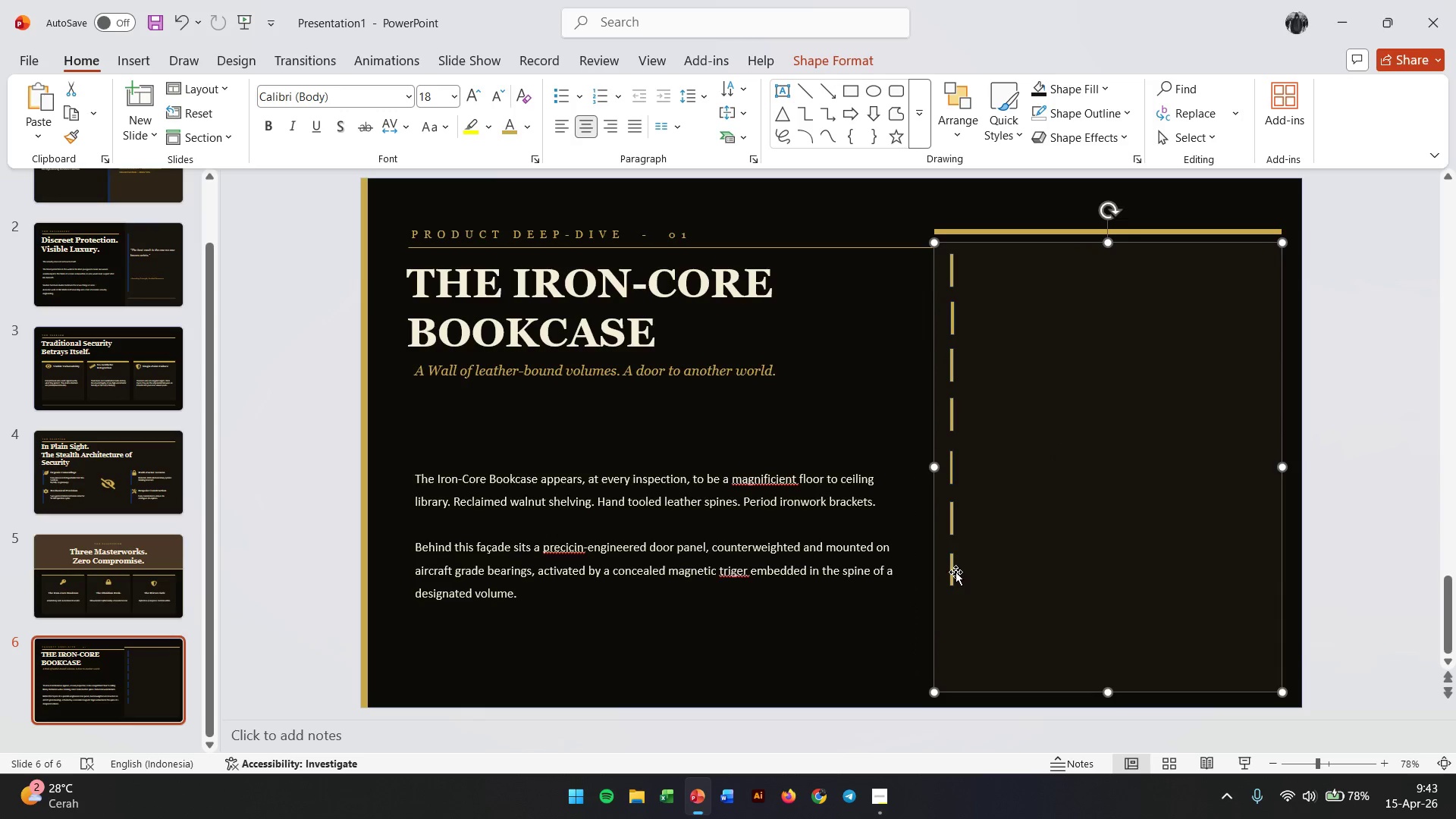 
key(Control+Z)
 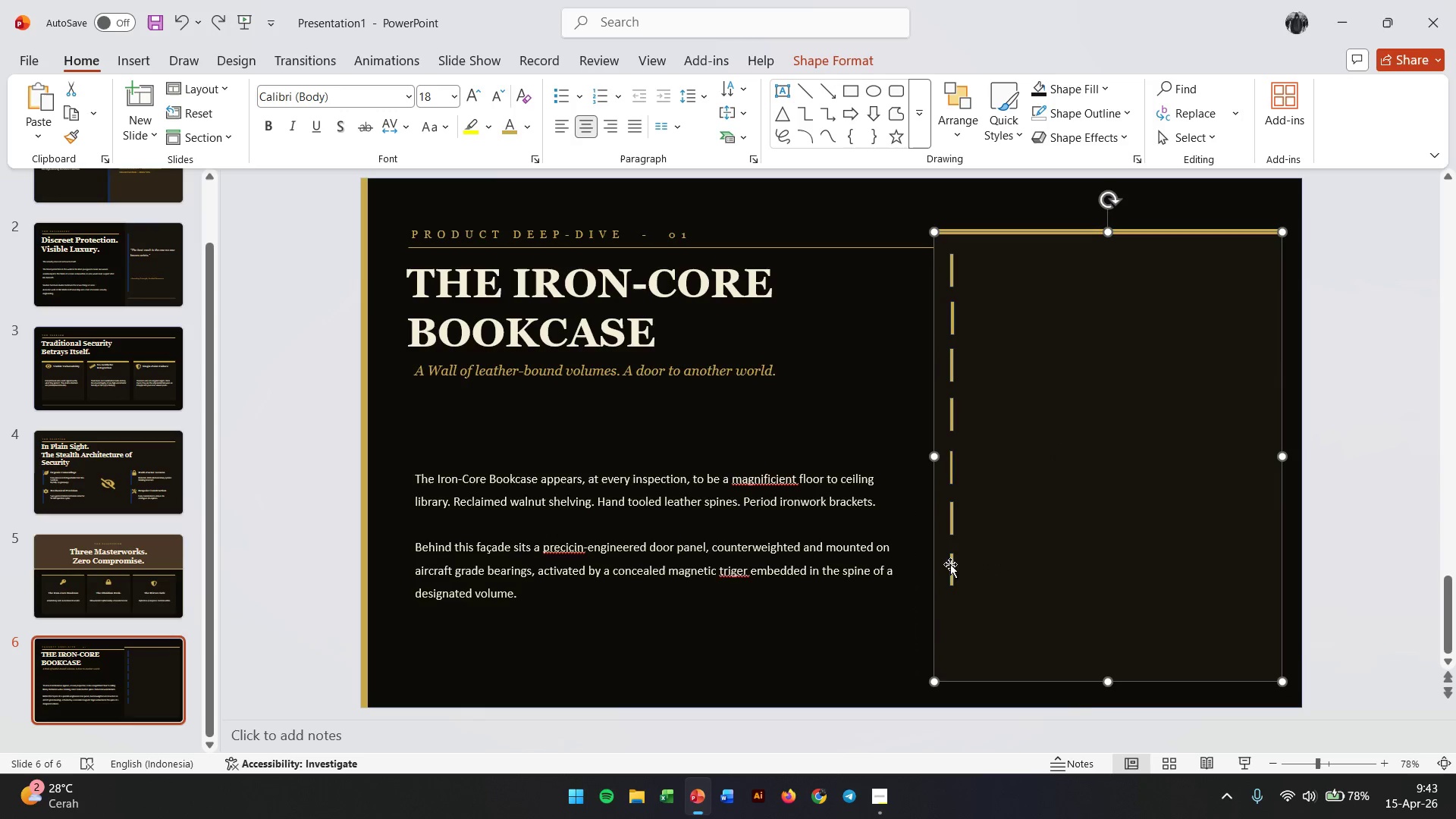 
hold_key(key=ControlLeft, duration=0.62)
scroll: coordinate [1014, 620], scroll_direction: up, amount: 1.0
 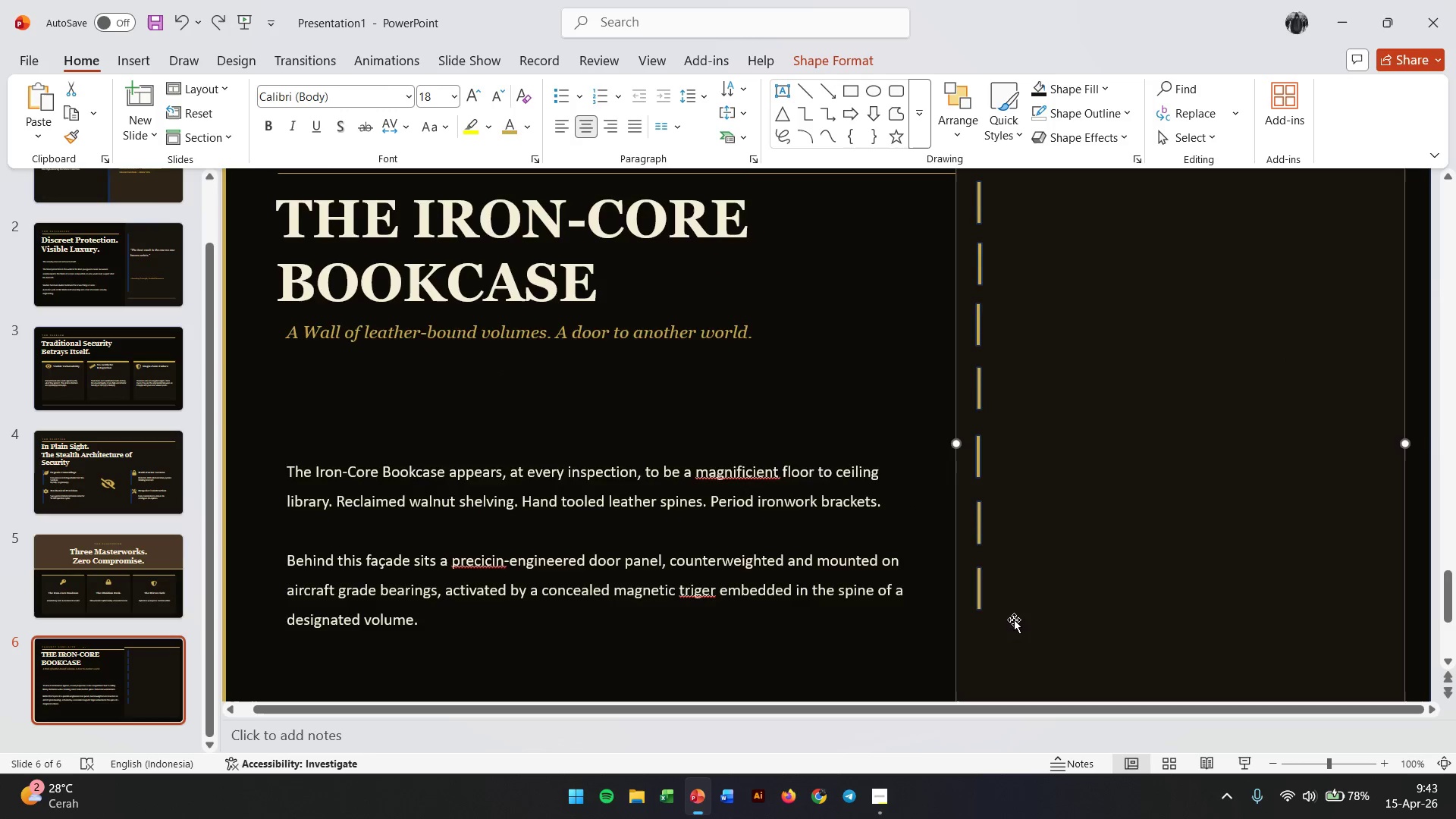 
scroll: coordinate [1014, 620], scroll_direction: down, amount: 5.0
 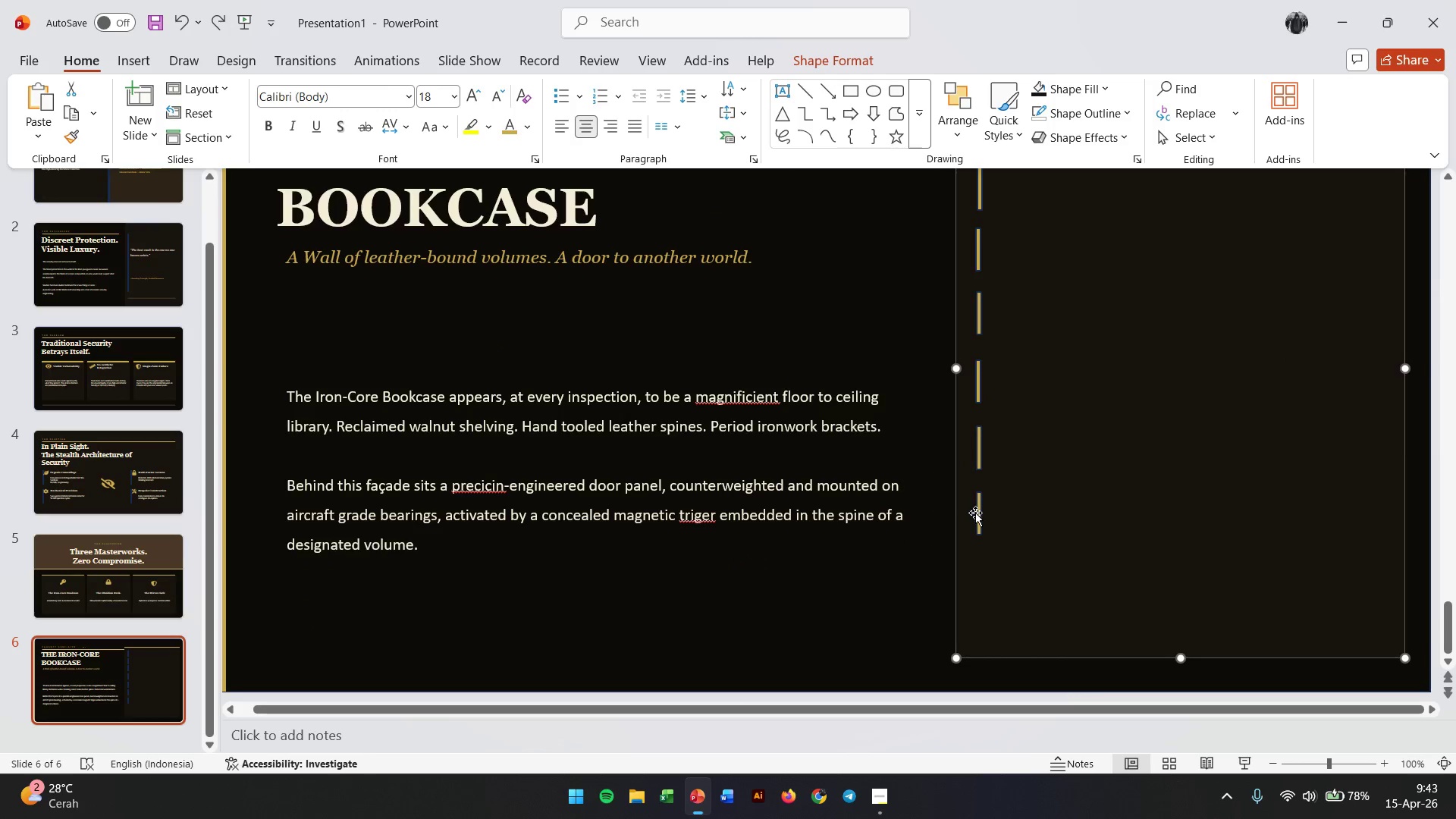 
left_click([975, 513])
 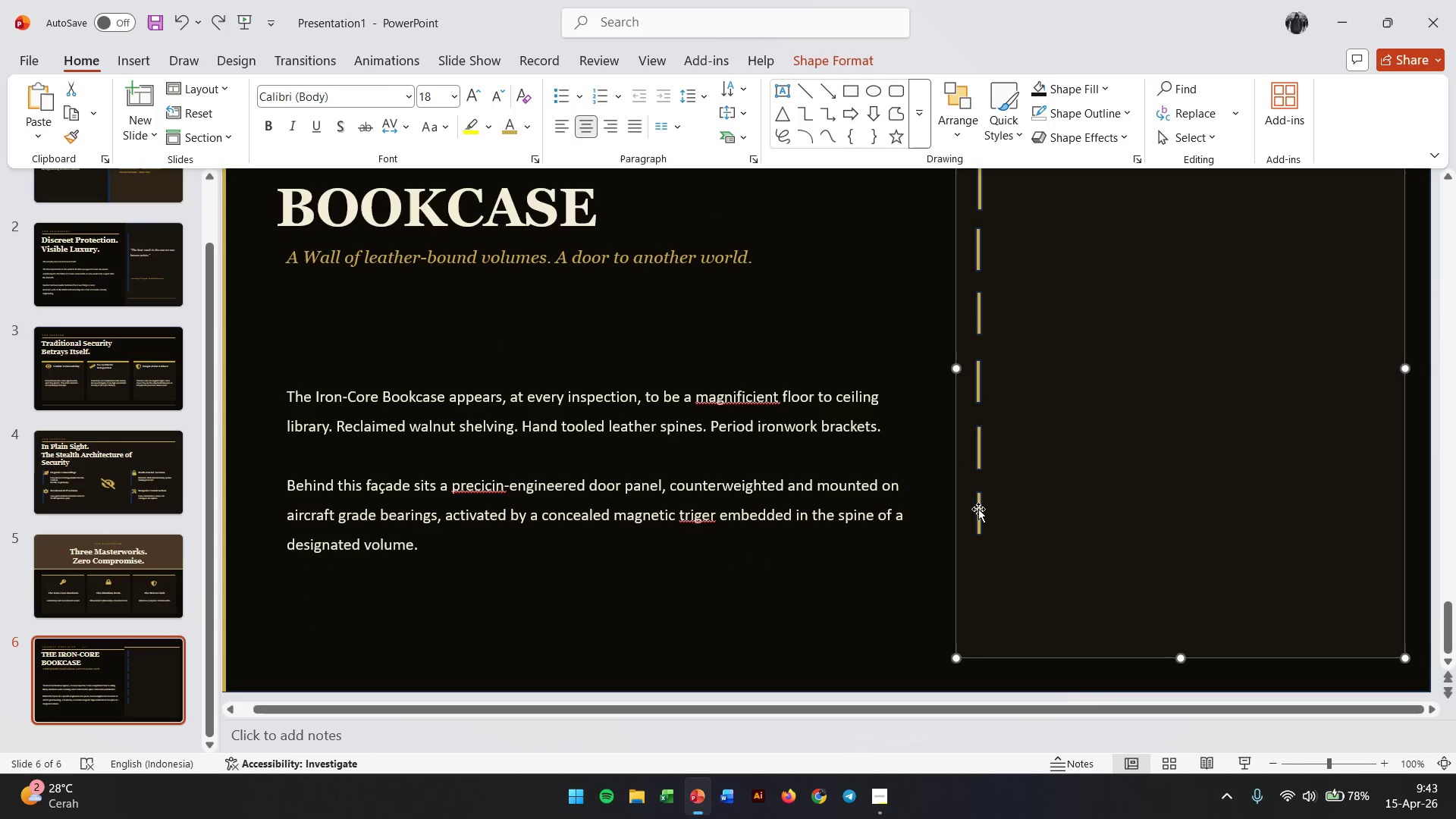 
left_click([978, 509])
 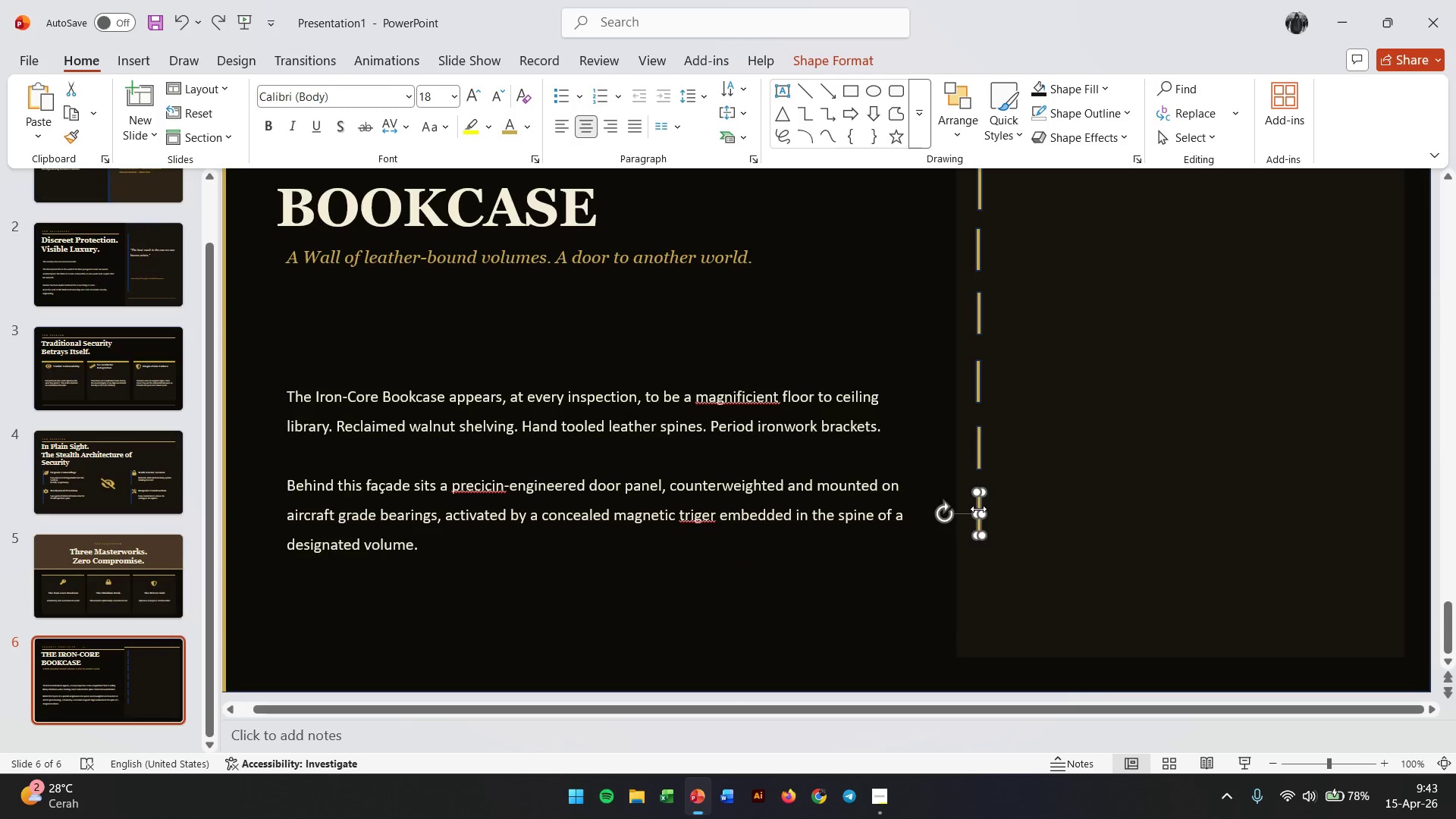 
left_click_drag(start_coordinate=[978, 509], to_coordinate=[978, 518])
 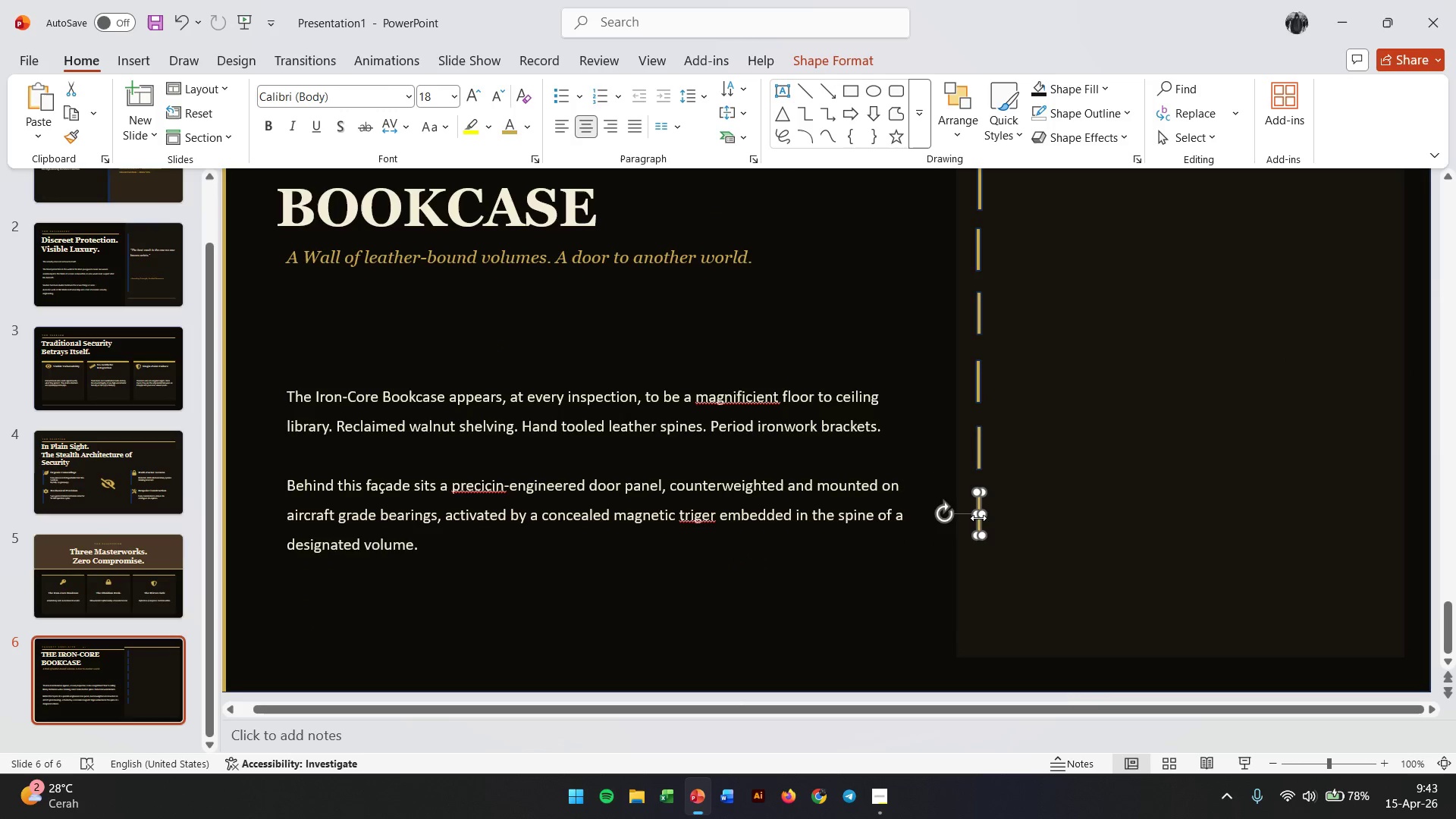 
key(Control+Z)
 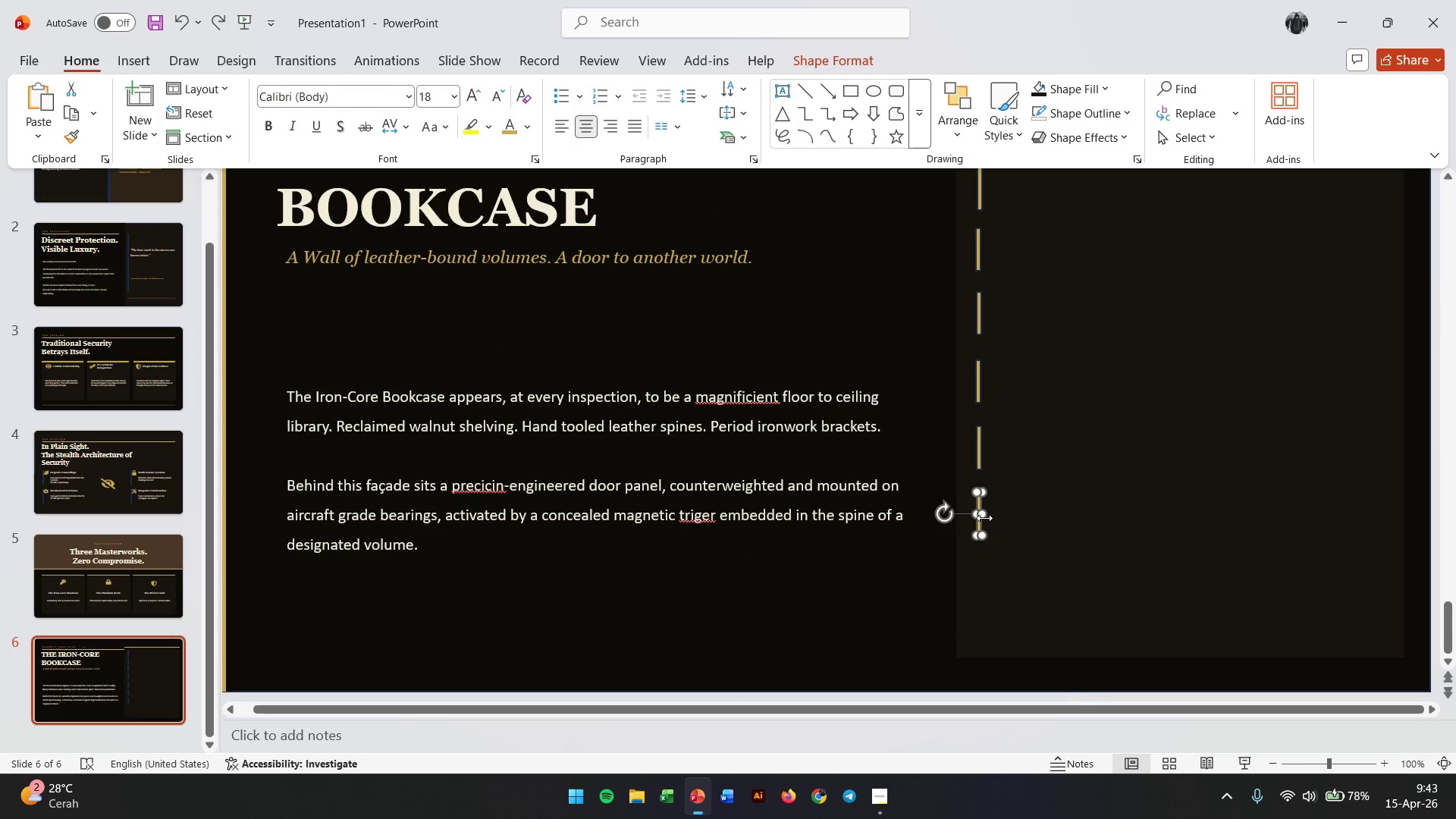 
left_click([991, 518])
 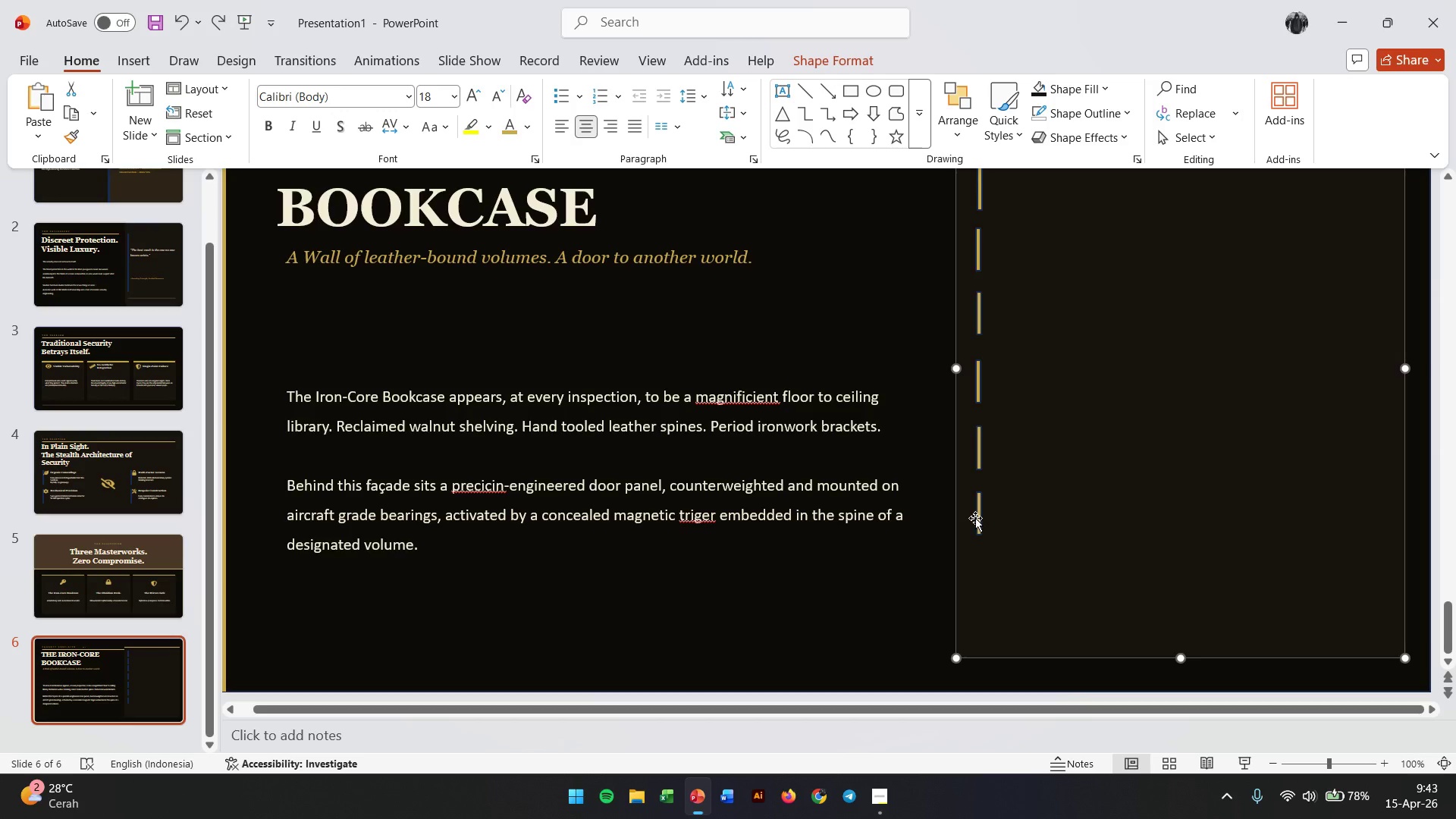 
left_click([981, 518])
 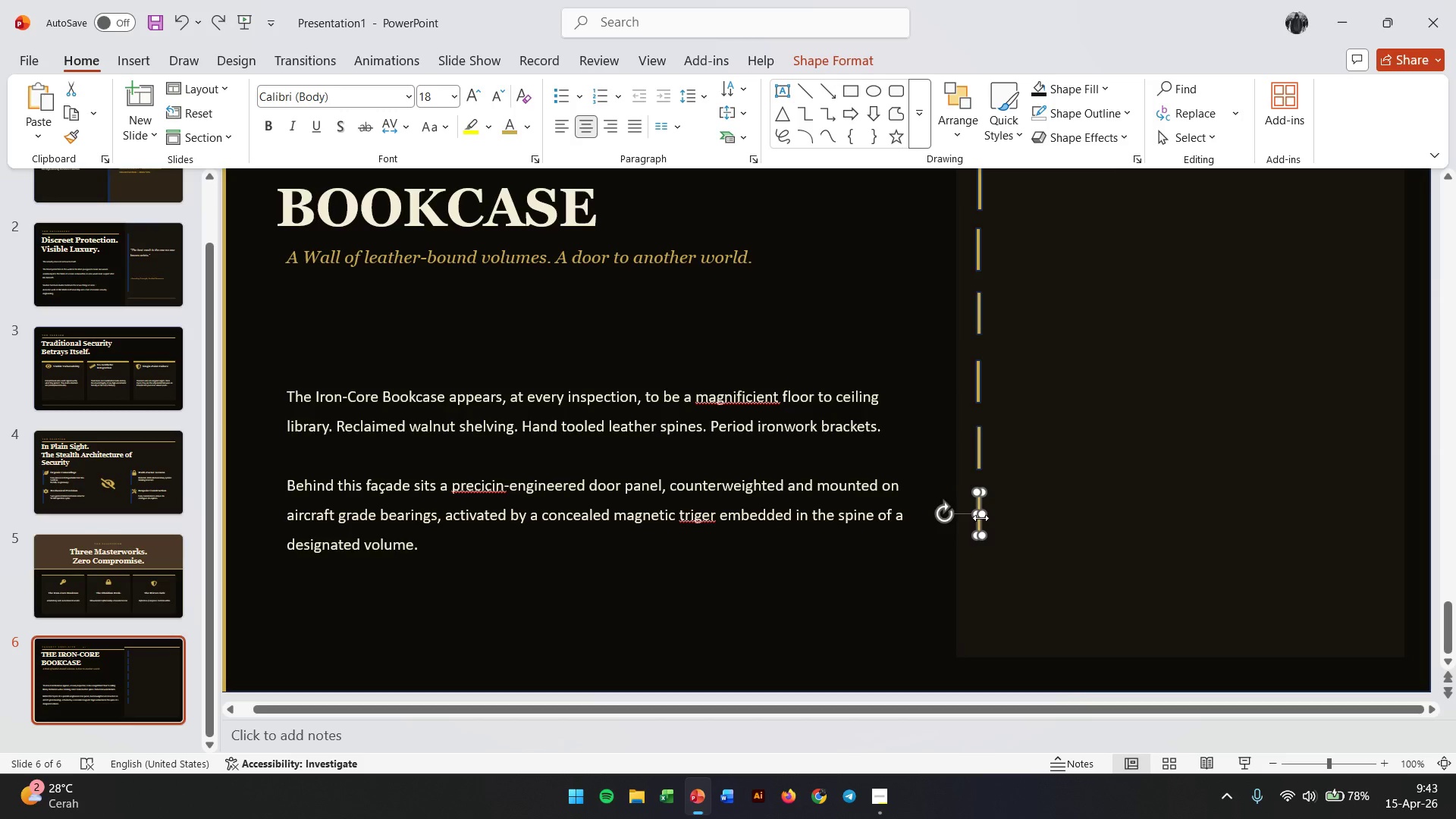 
hold_key(key=ControlLeft, duration=0.64)
scroll: coordinate [987, 532], scroll_direction: up, amount: 1.0
 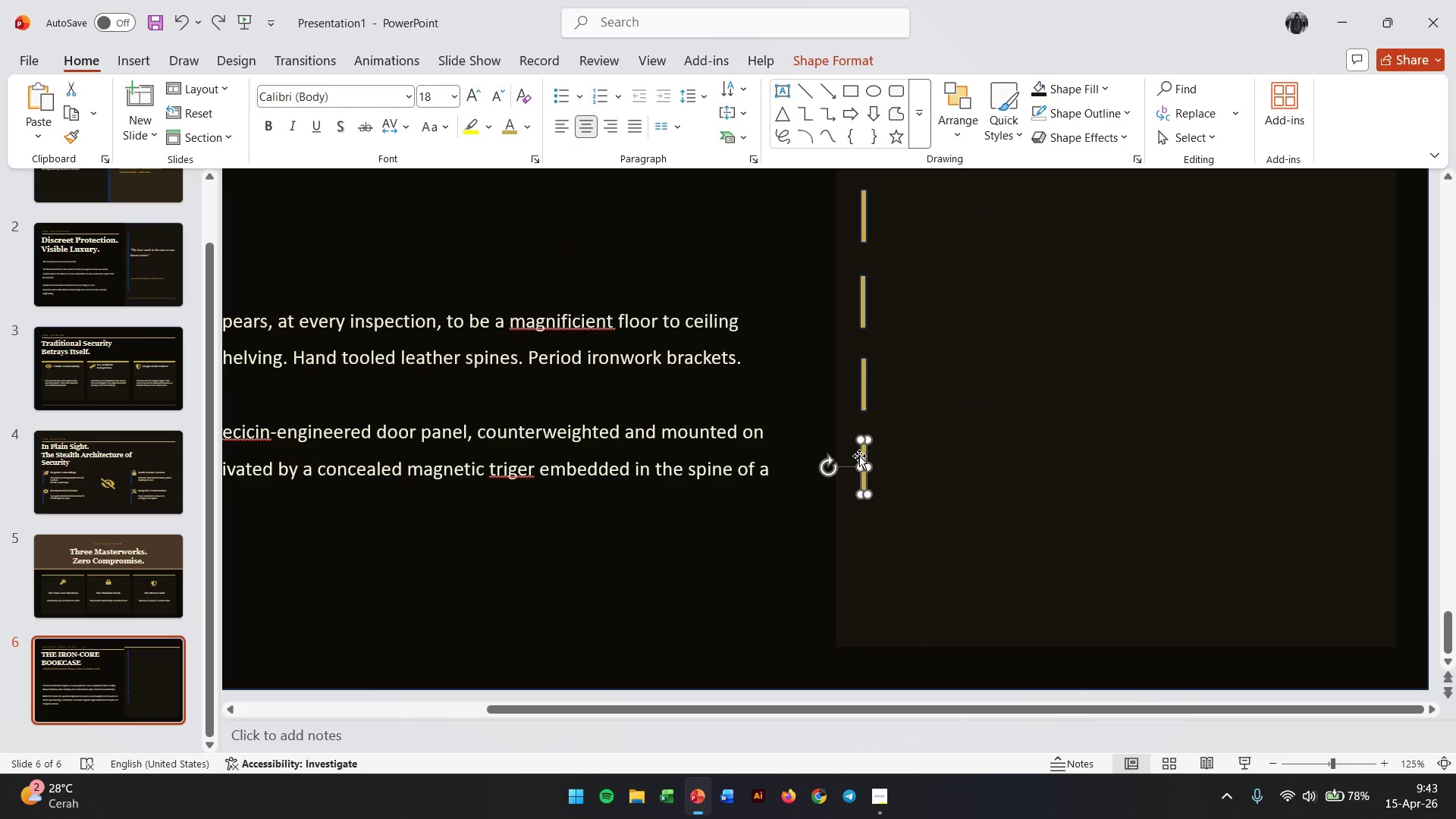 
left_click_drag(start_coordinate=[859, 455], to_coordinate=[858, 507])
 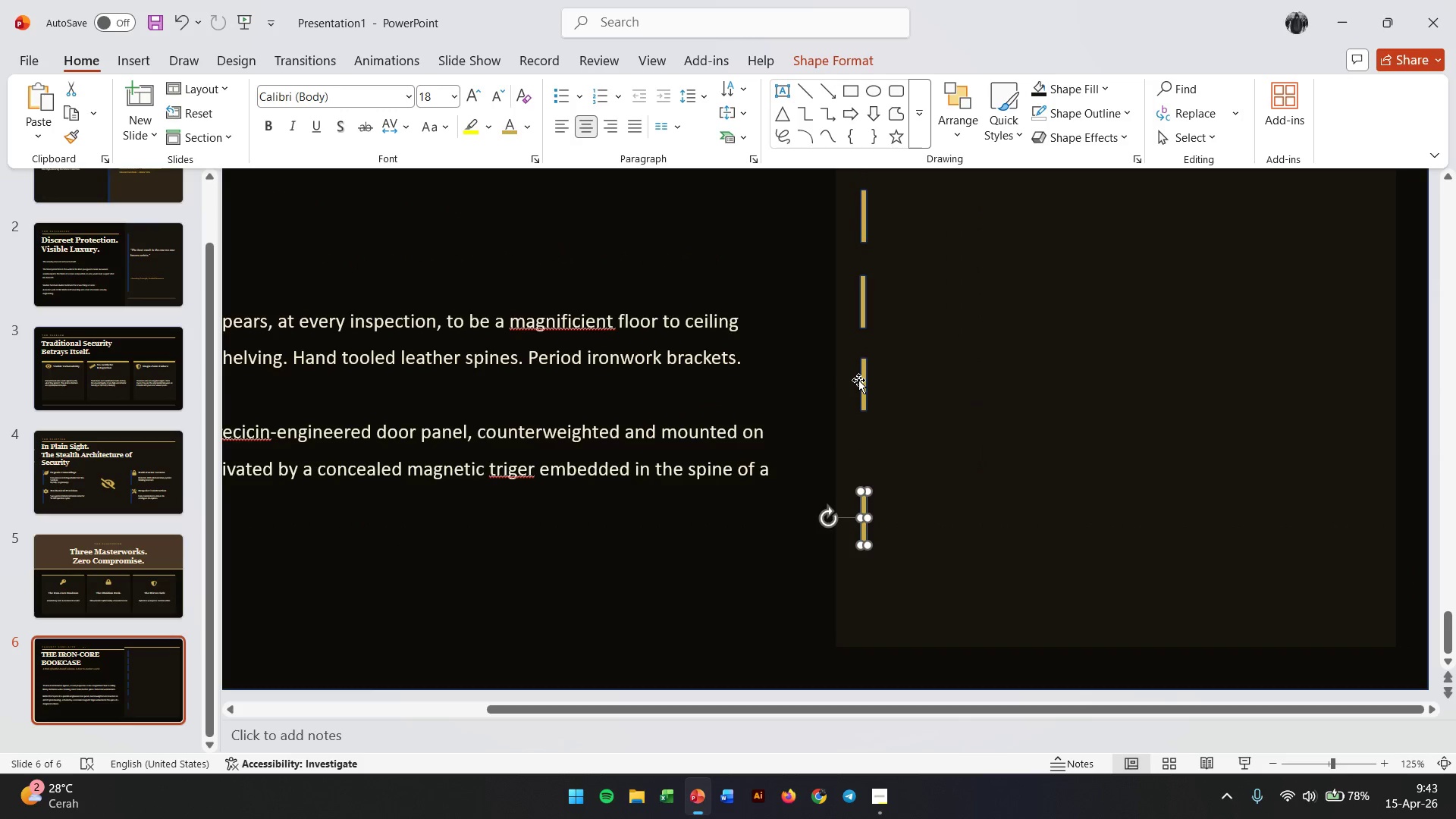 
hold_key(key=ShiftLeft, duration=1.08)
 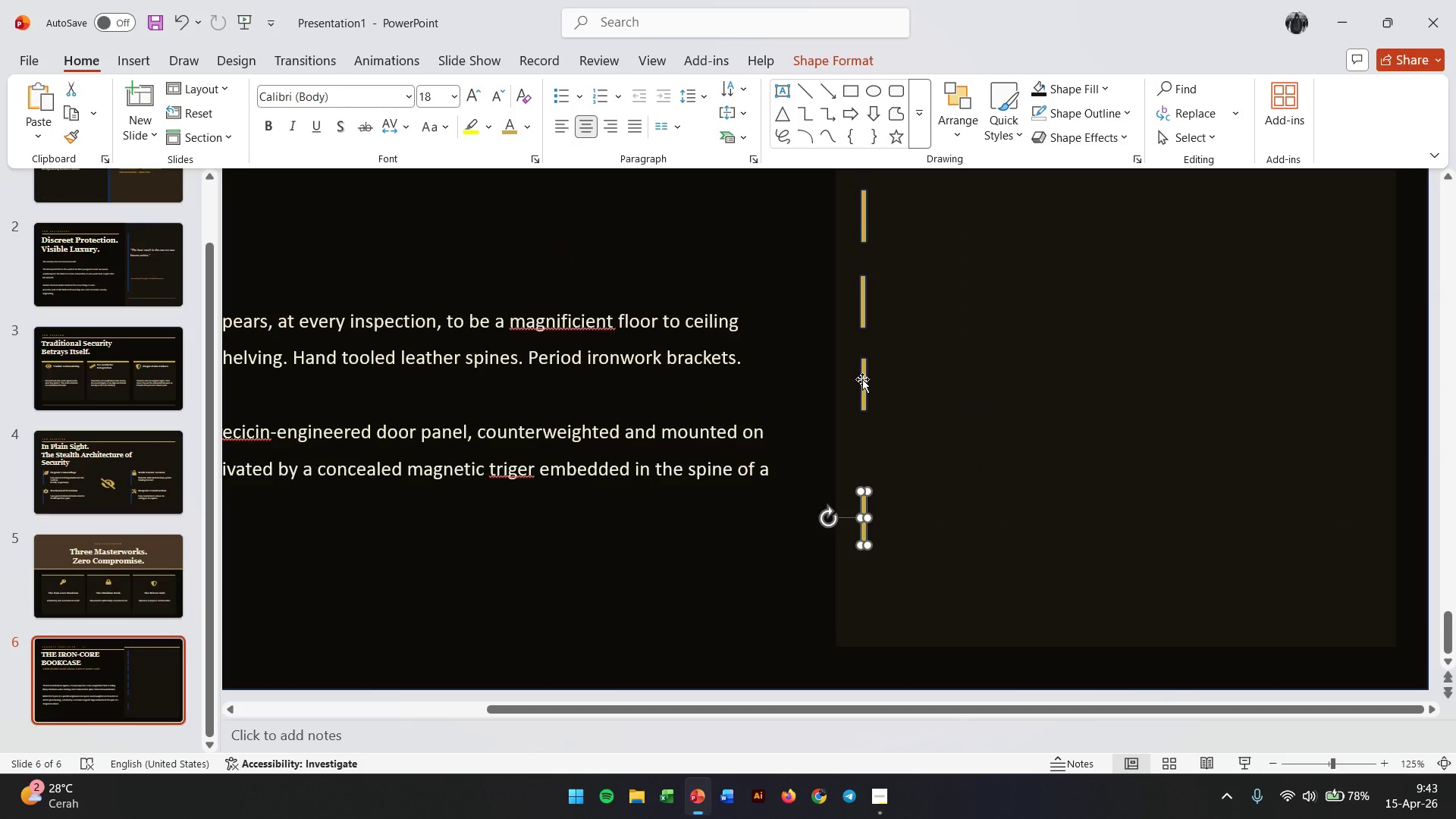 
left_click([862, 379])
 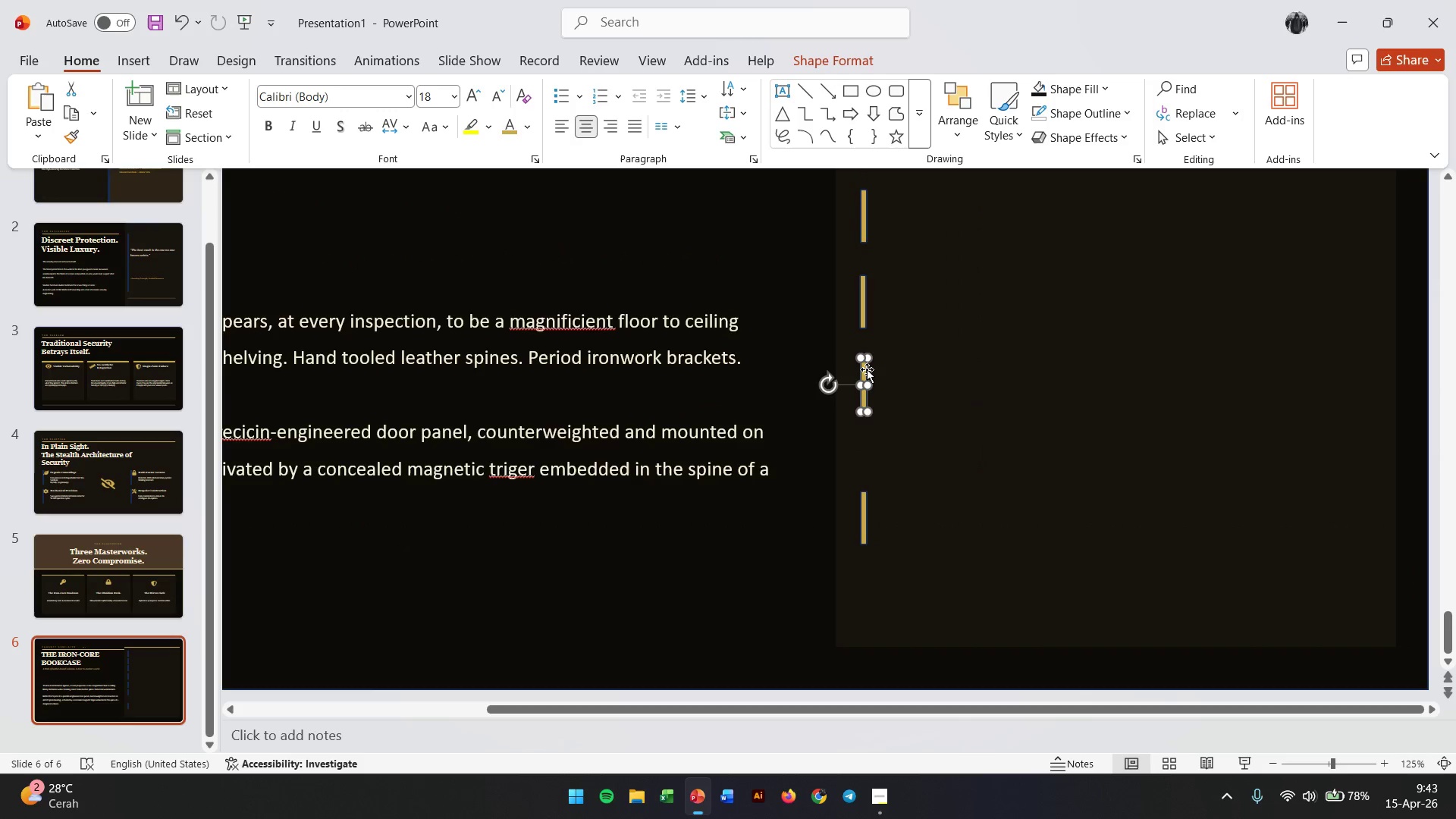 
left_click_drag(start_coordinate=[867, 369], to_coordinate=[864, 410])
 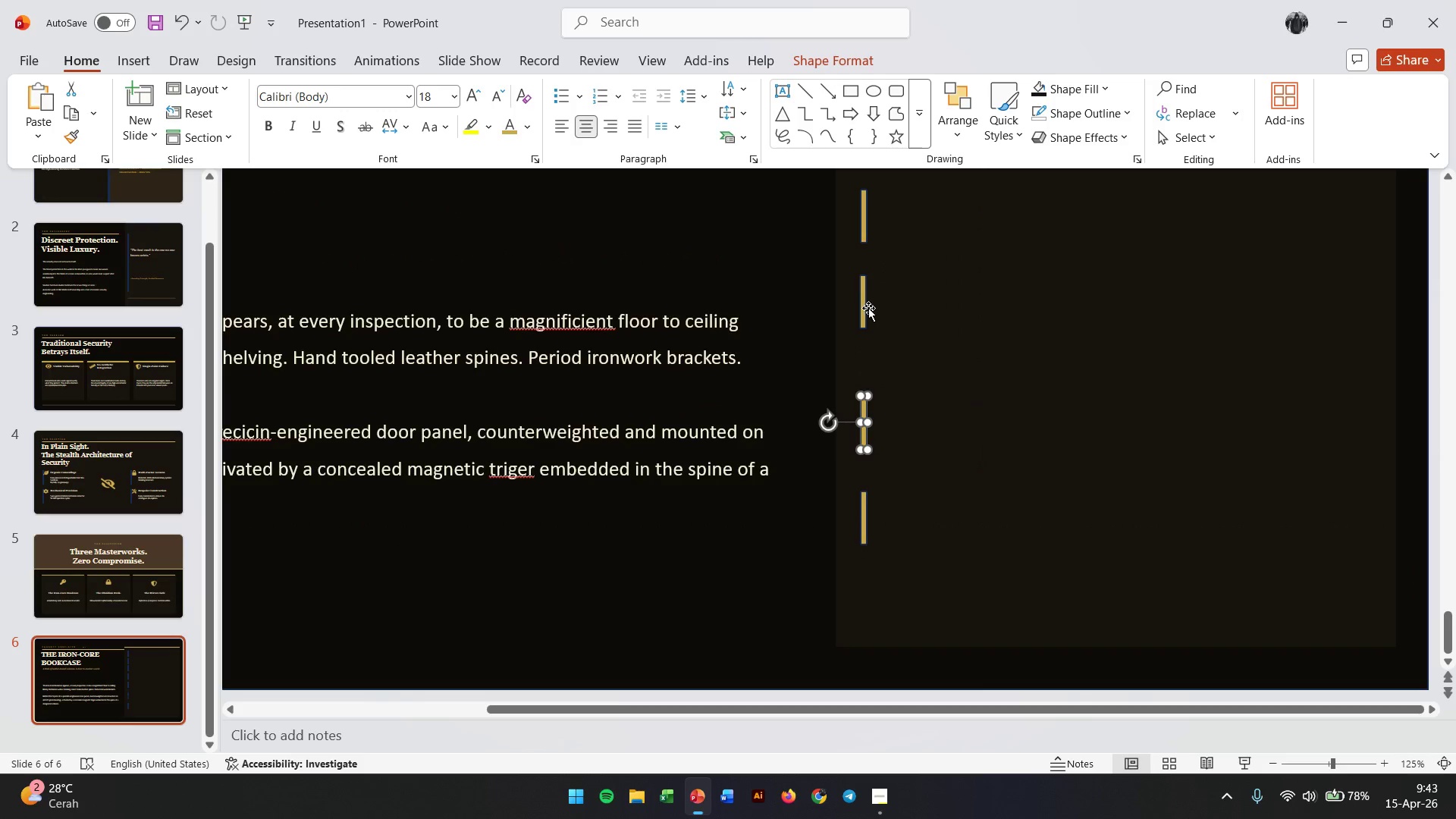 
hold_key(key=ShiftLeft, duration=1.28)
 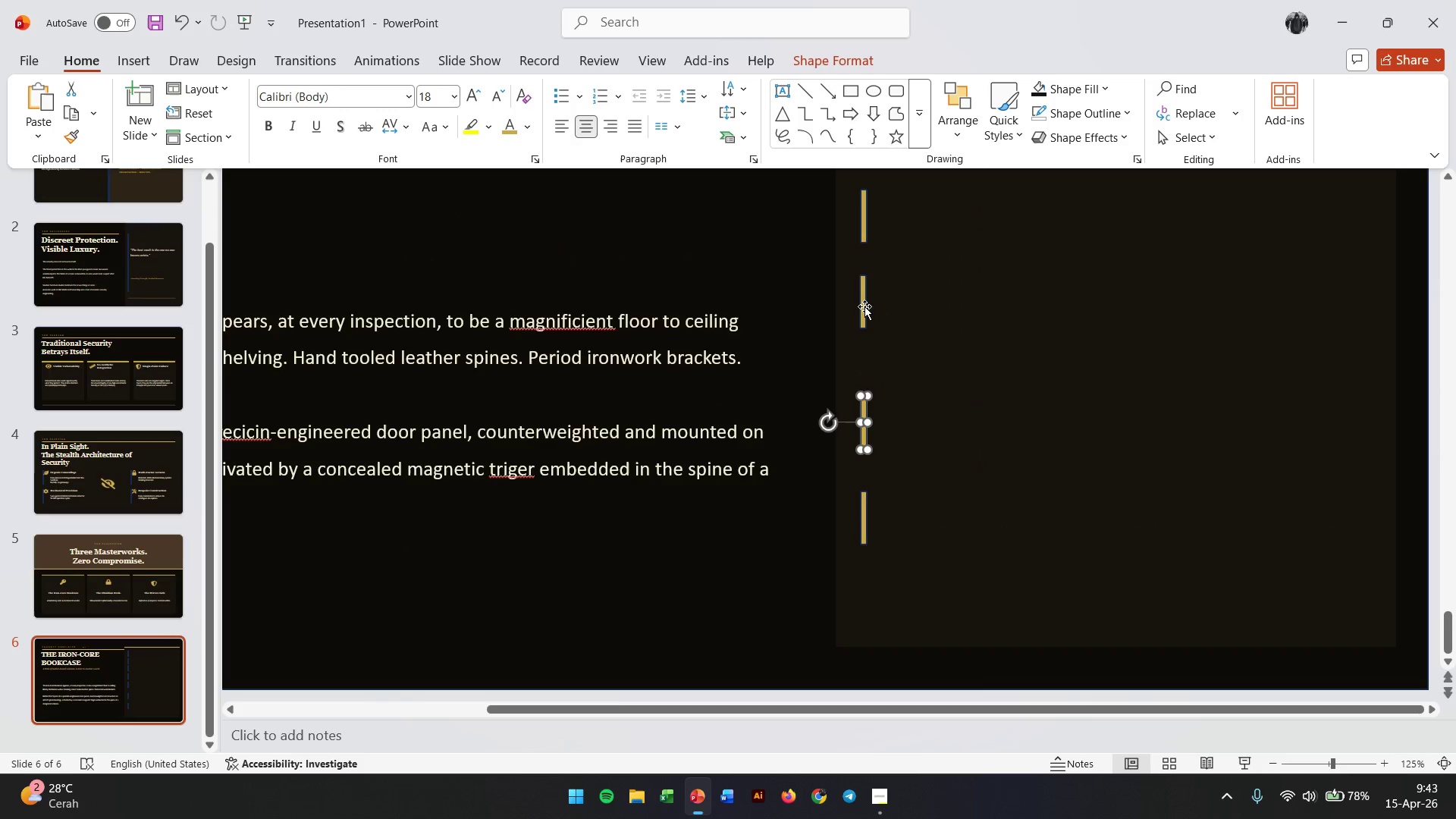 
left_click([864, 306])
 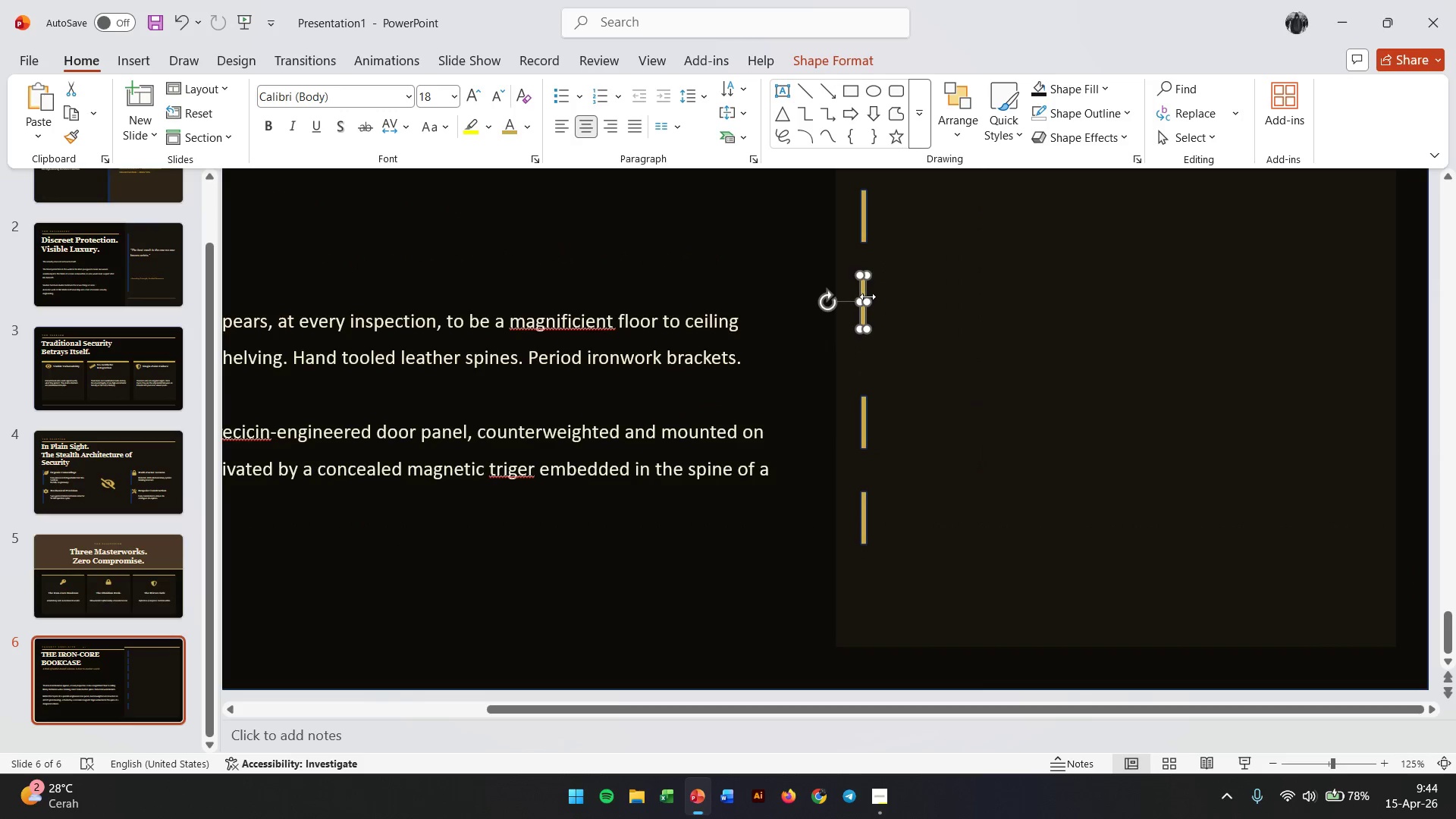 
left_click_drag(start_coordinate=[860, 283], to_coordinate=[858, 310])
 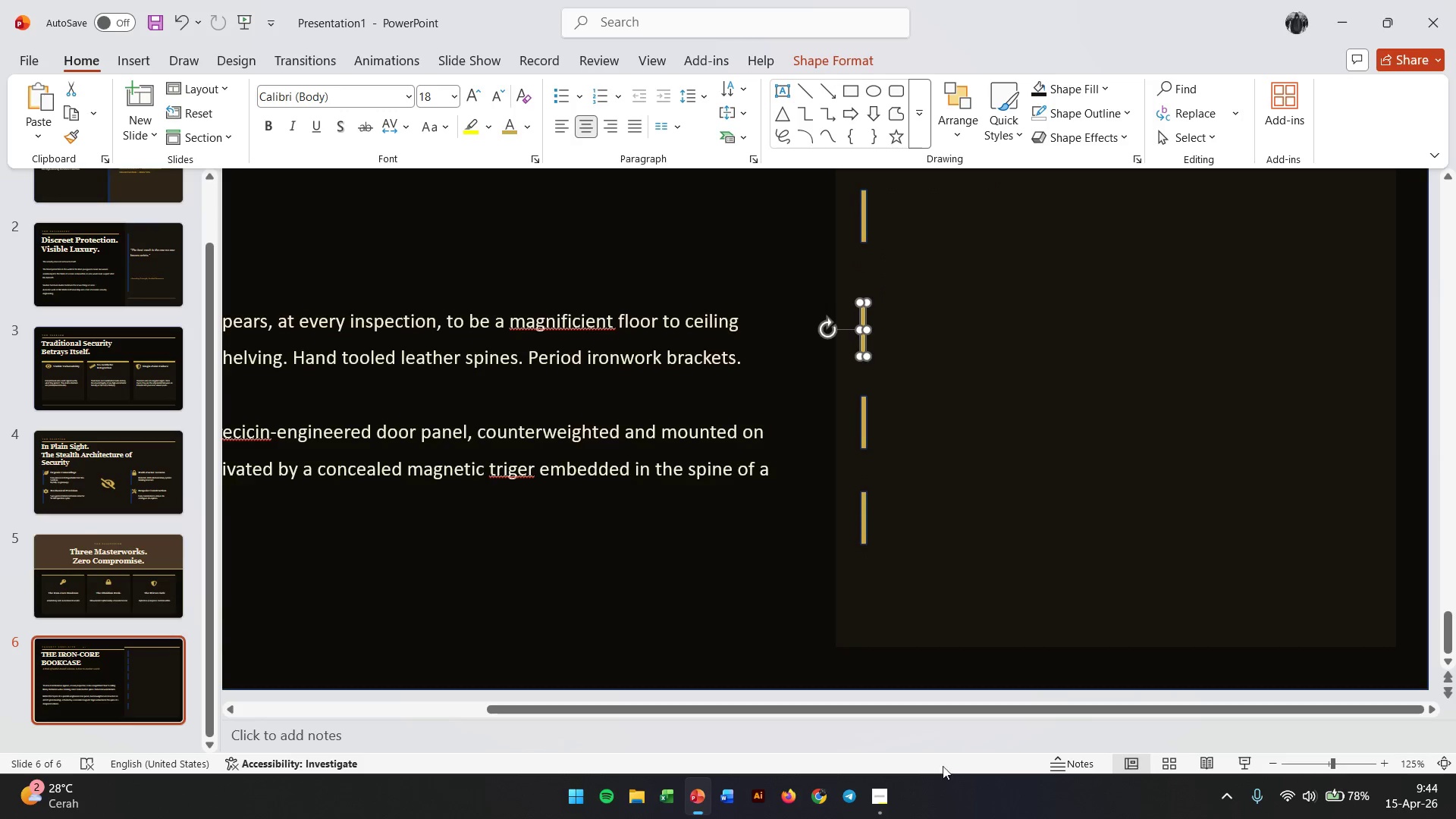 
hold_key(key=ShiftLeft, duration=1.59)
 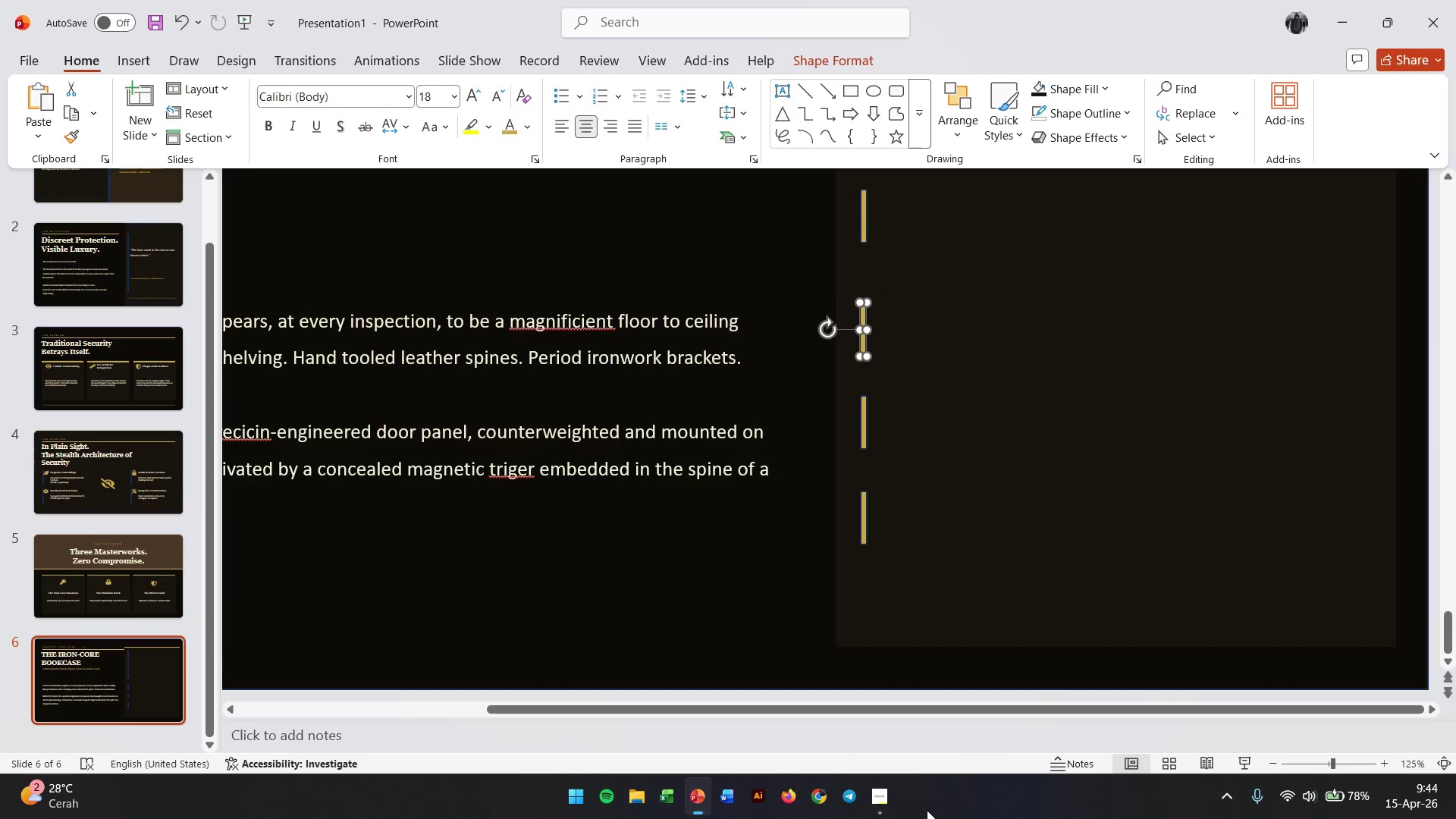 
scroll: coordinate [1070, 490], scroll_direction: up, amount: 6.0
 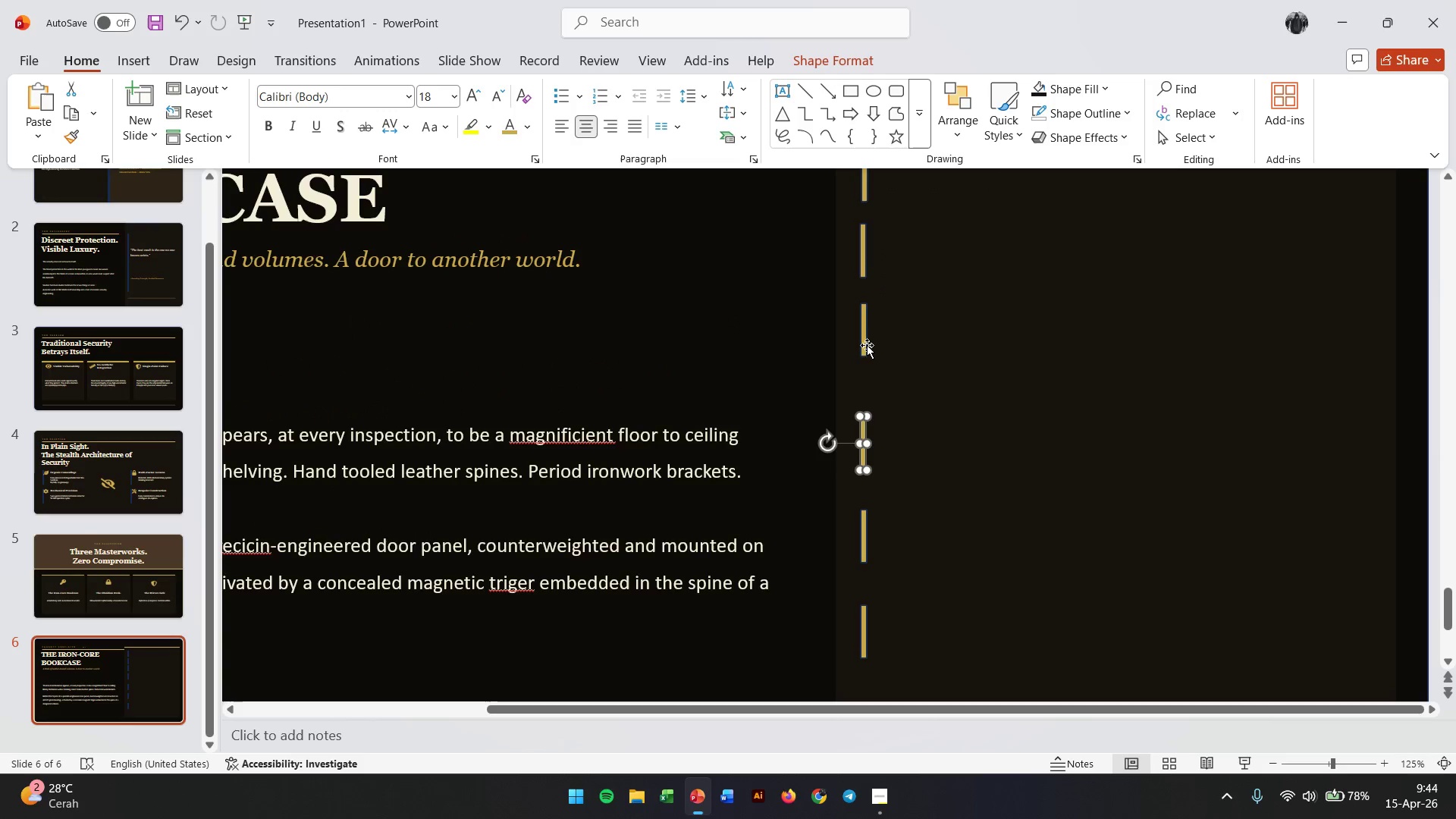 
left_click([861, 326])
 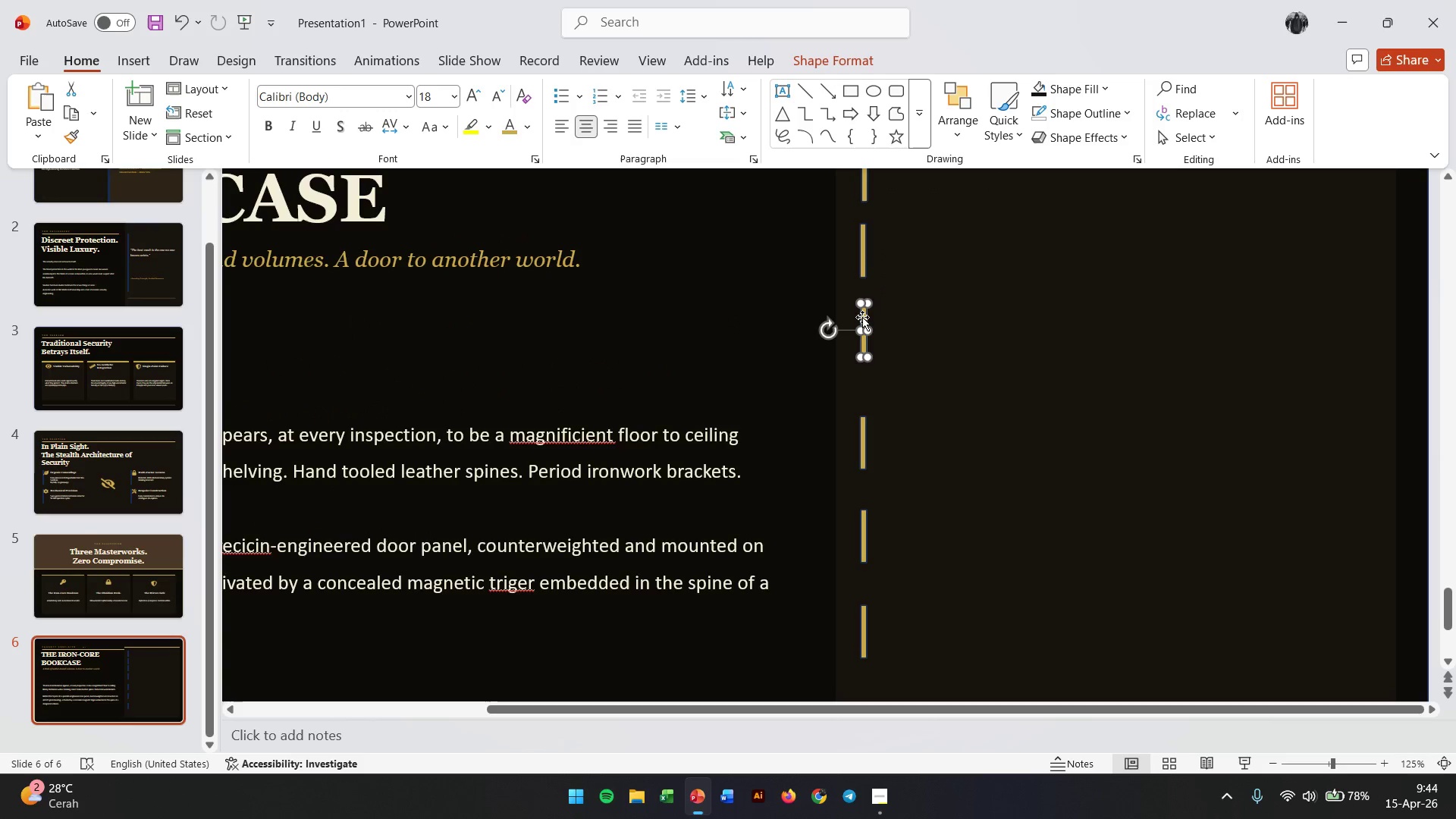 
left_click_drag(start_coordinate=[862, 317], to_coordinate=[862, 333])
 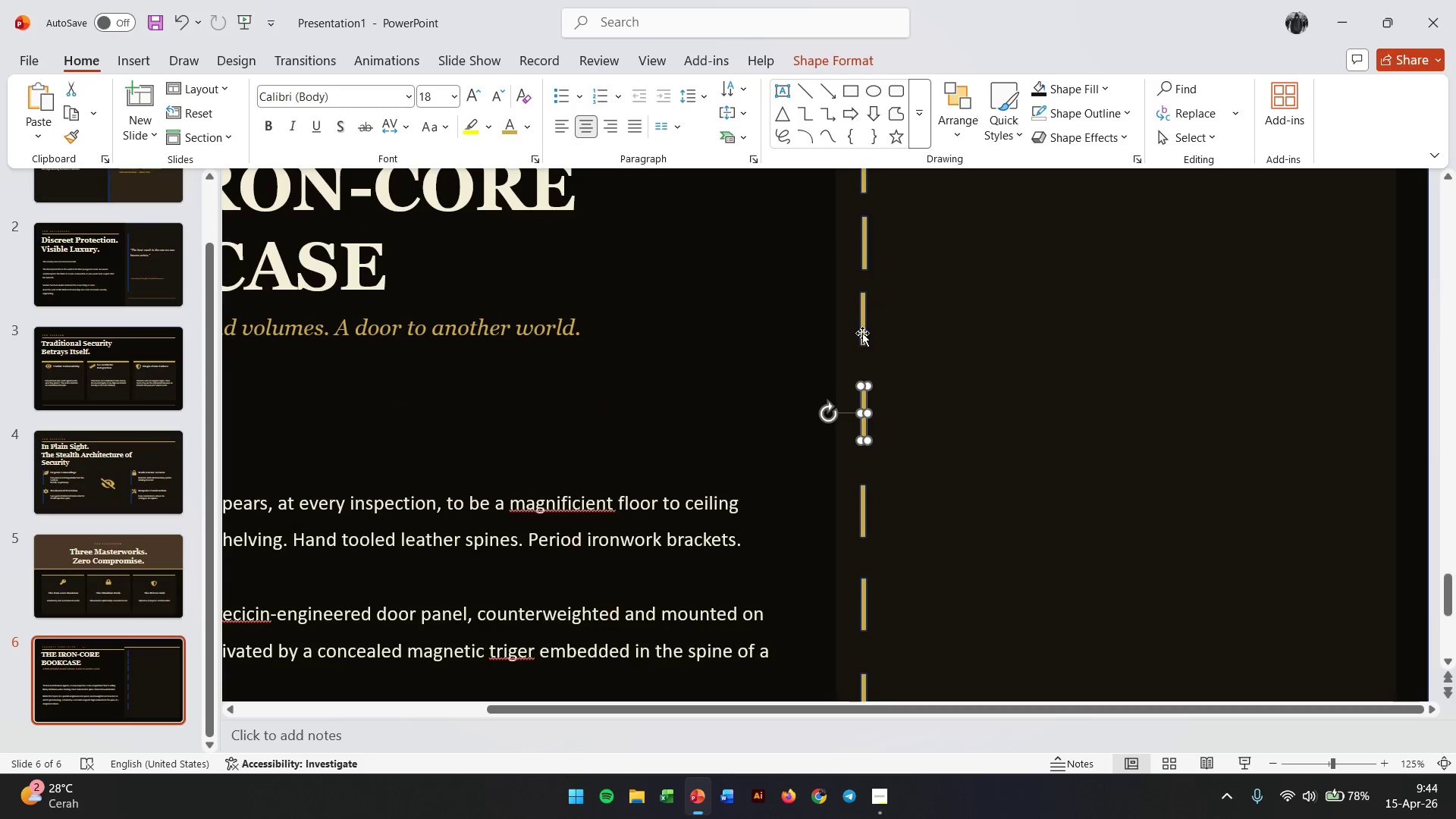 
key(Control+ControlLeft)
 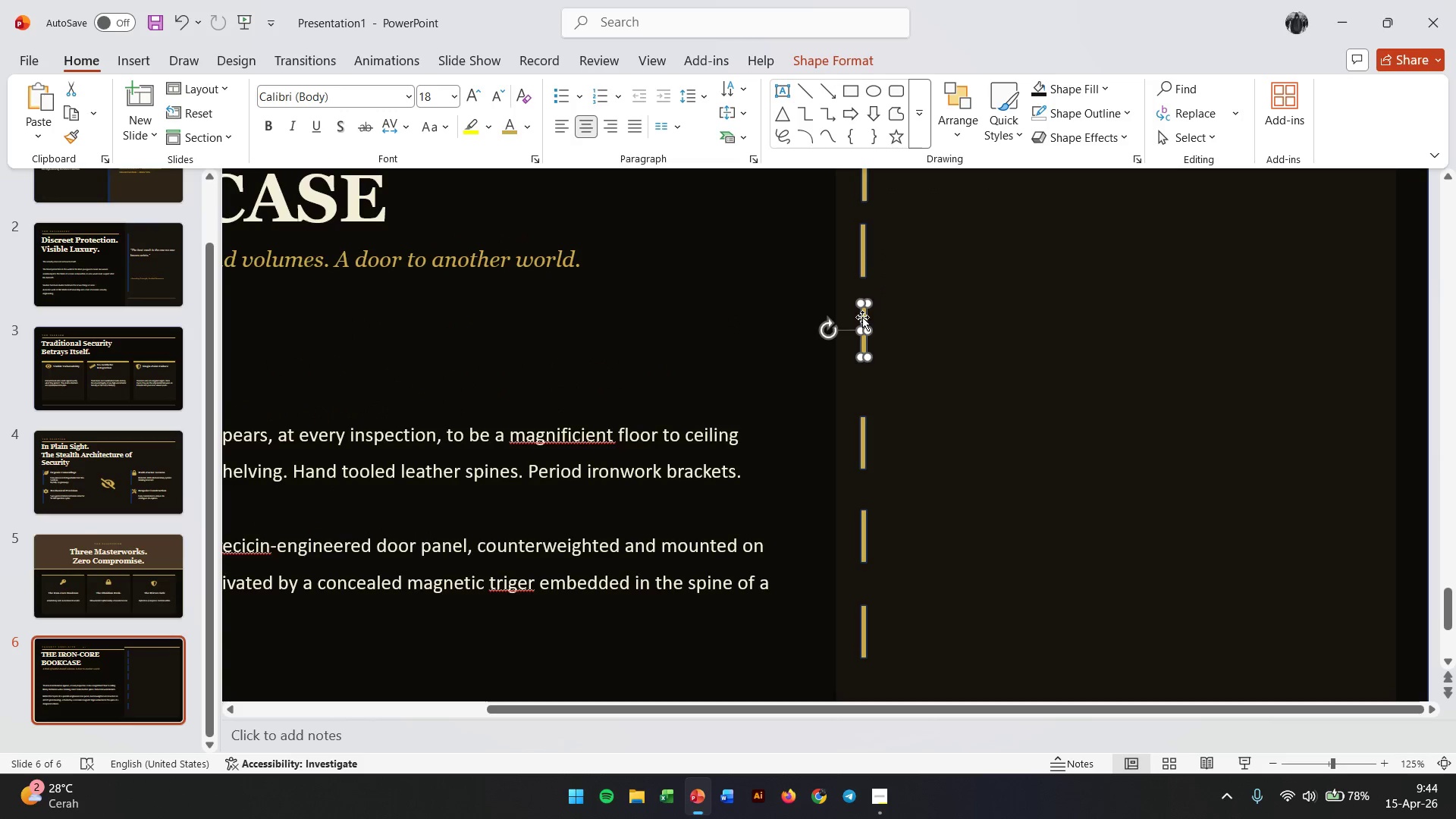 
hold_key(key=ShiftLeft, duration=1.48)
 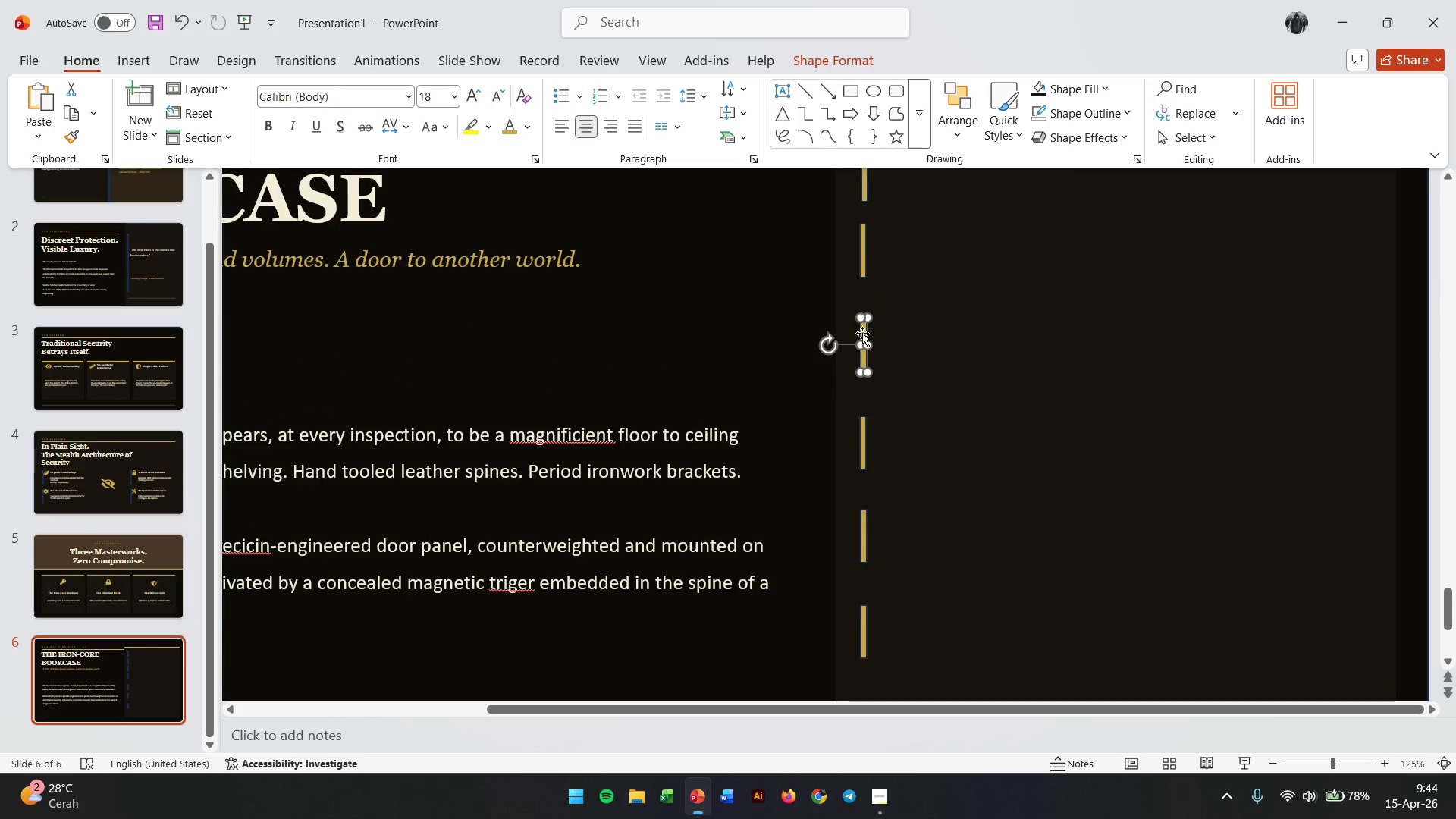 
scroll: coordinate [862, 333], scroll_direction: up, amount: 3.0
 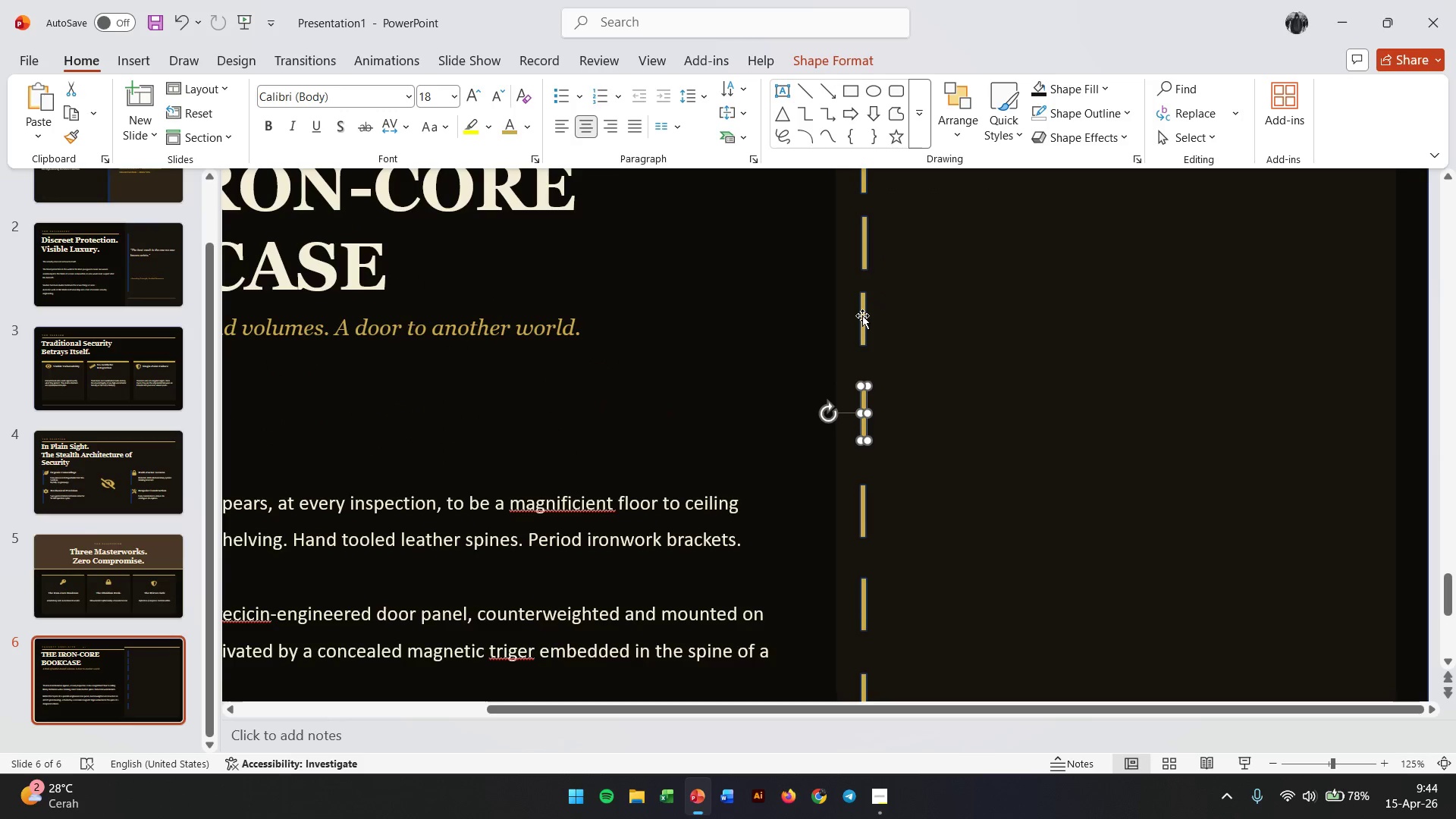 
left_click([862, 315])
 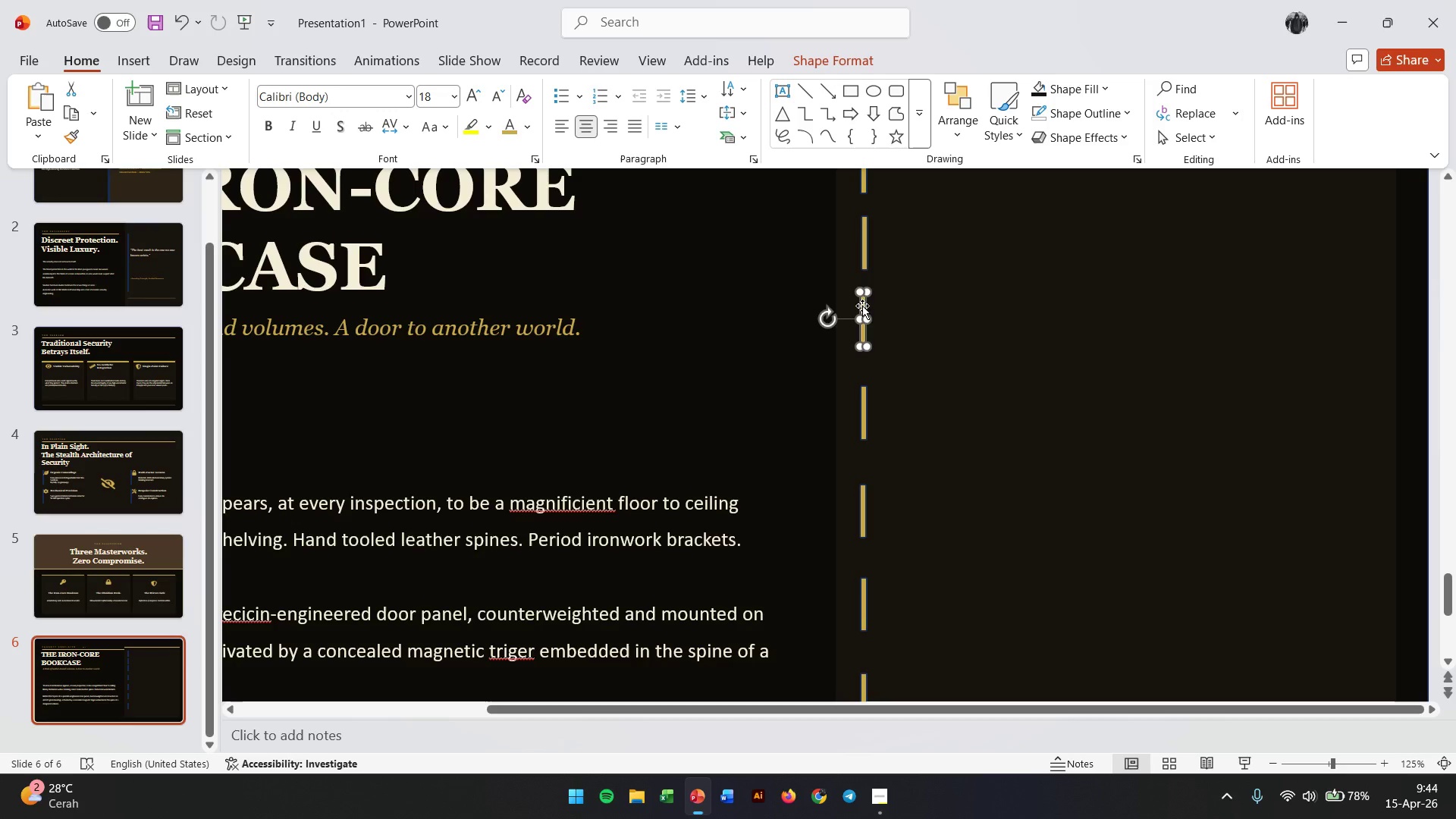 
left_click_drag(start_coordinate=[862, 306], to_coordinate=[862, 315])
 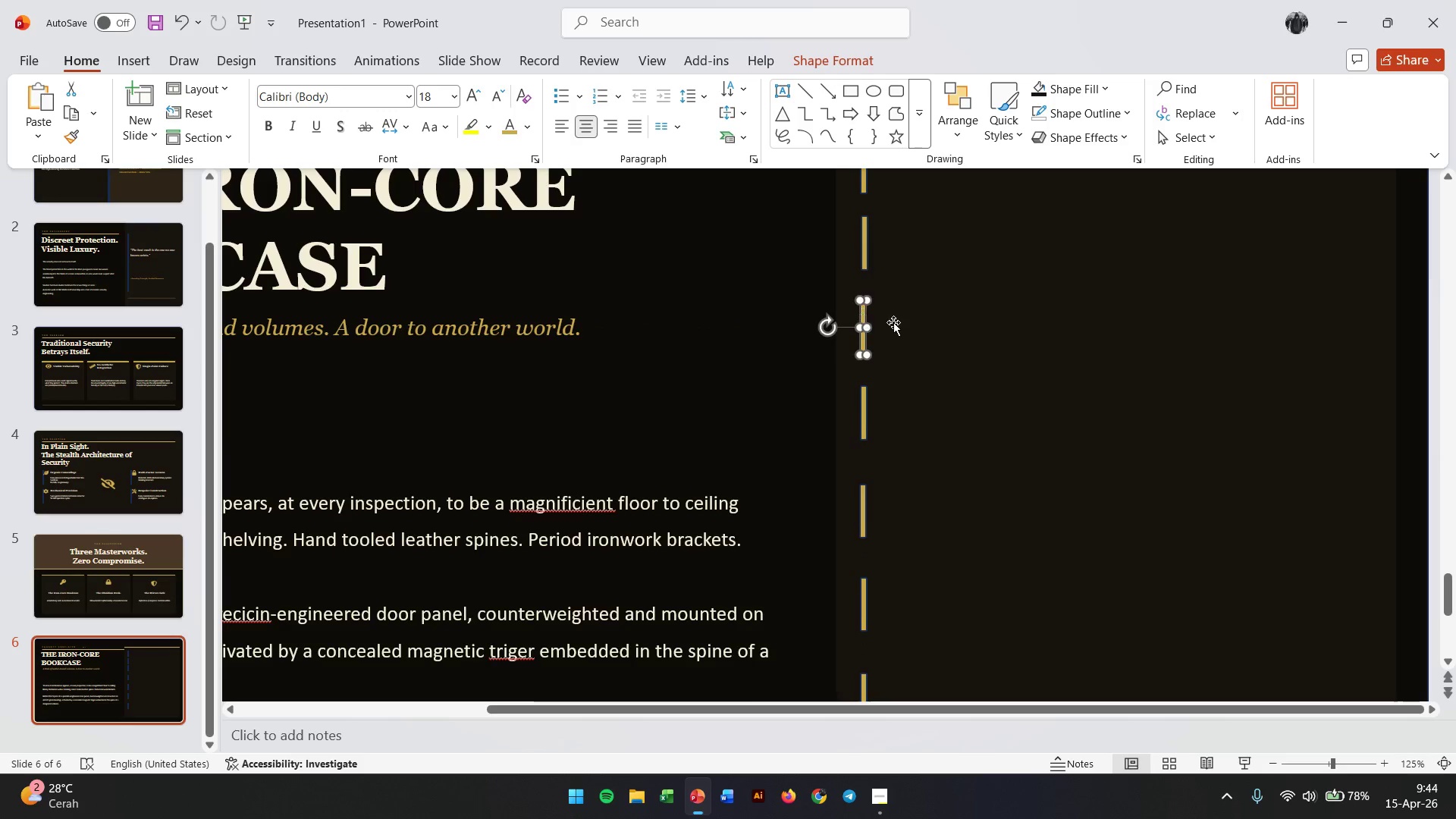 
hold_key(key=ControlLeft, duration=0.47)
 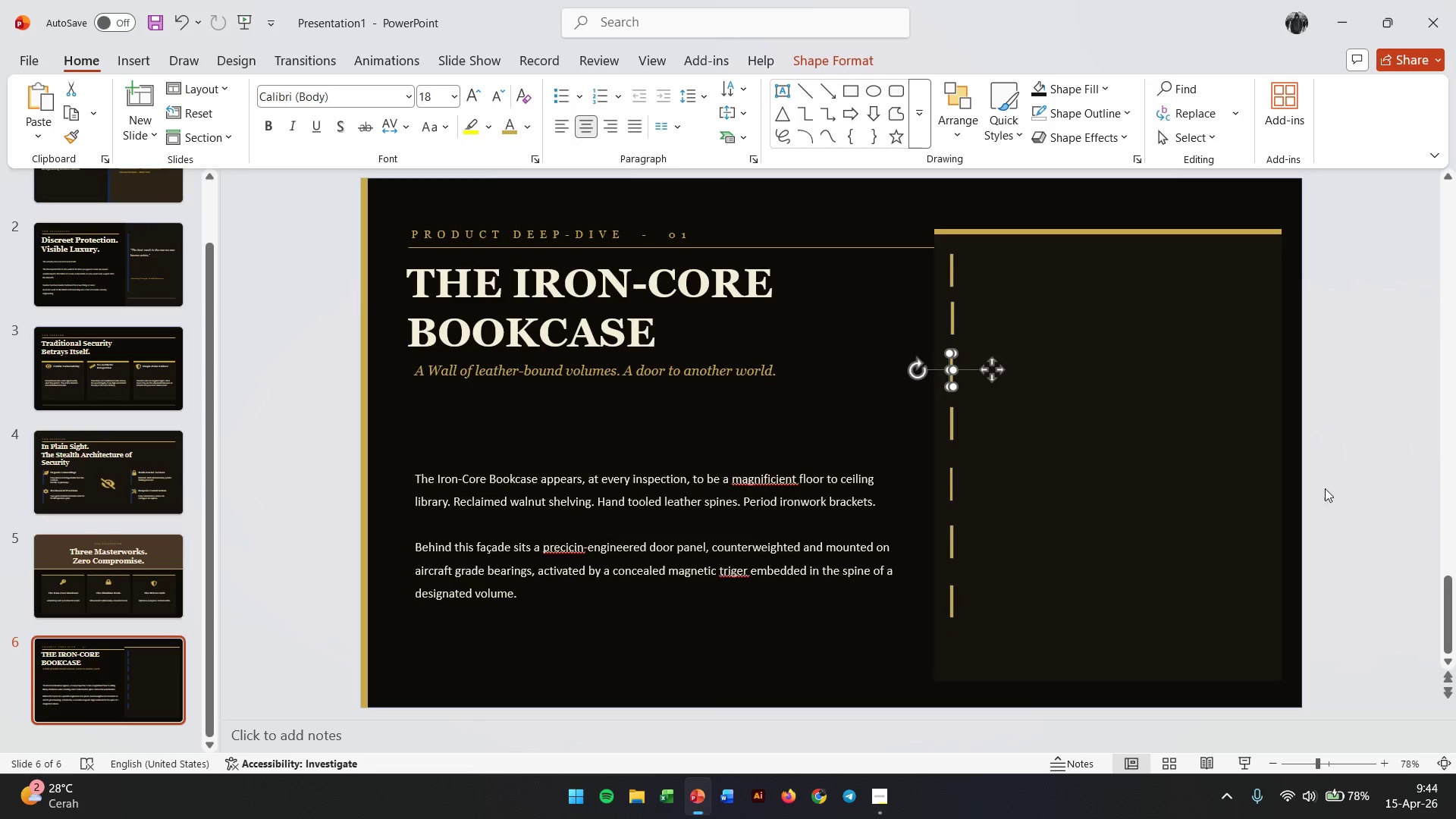 
scroll: coordinate [894, 322], scroll_direction: up, amount: 4.0
 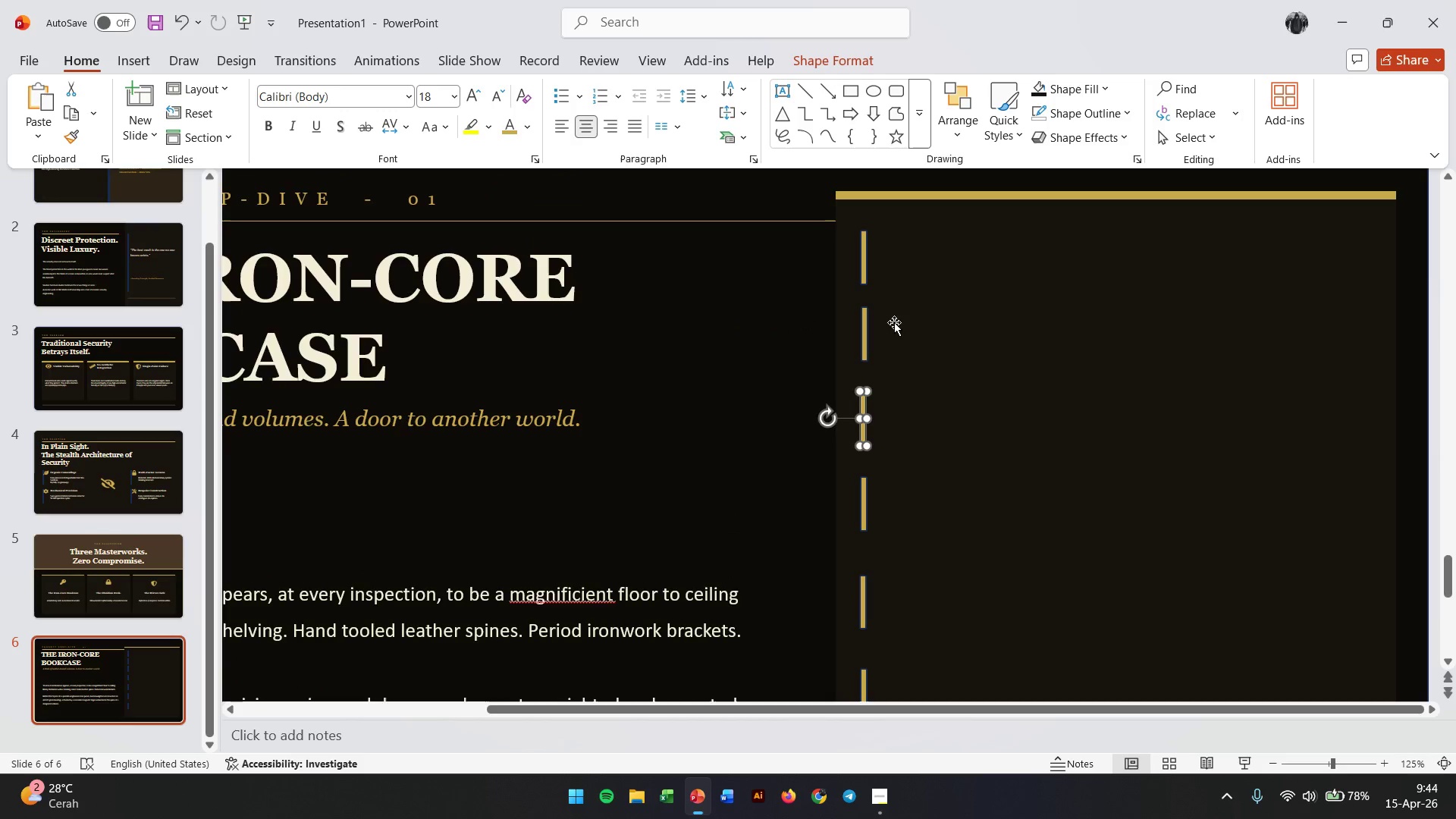 
scroll: coordinate [946, 362], scroll_direction: down, amount: 2.0
 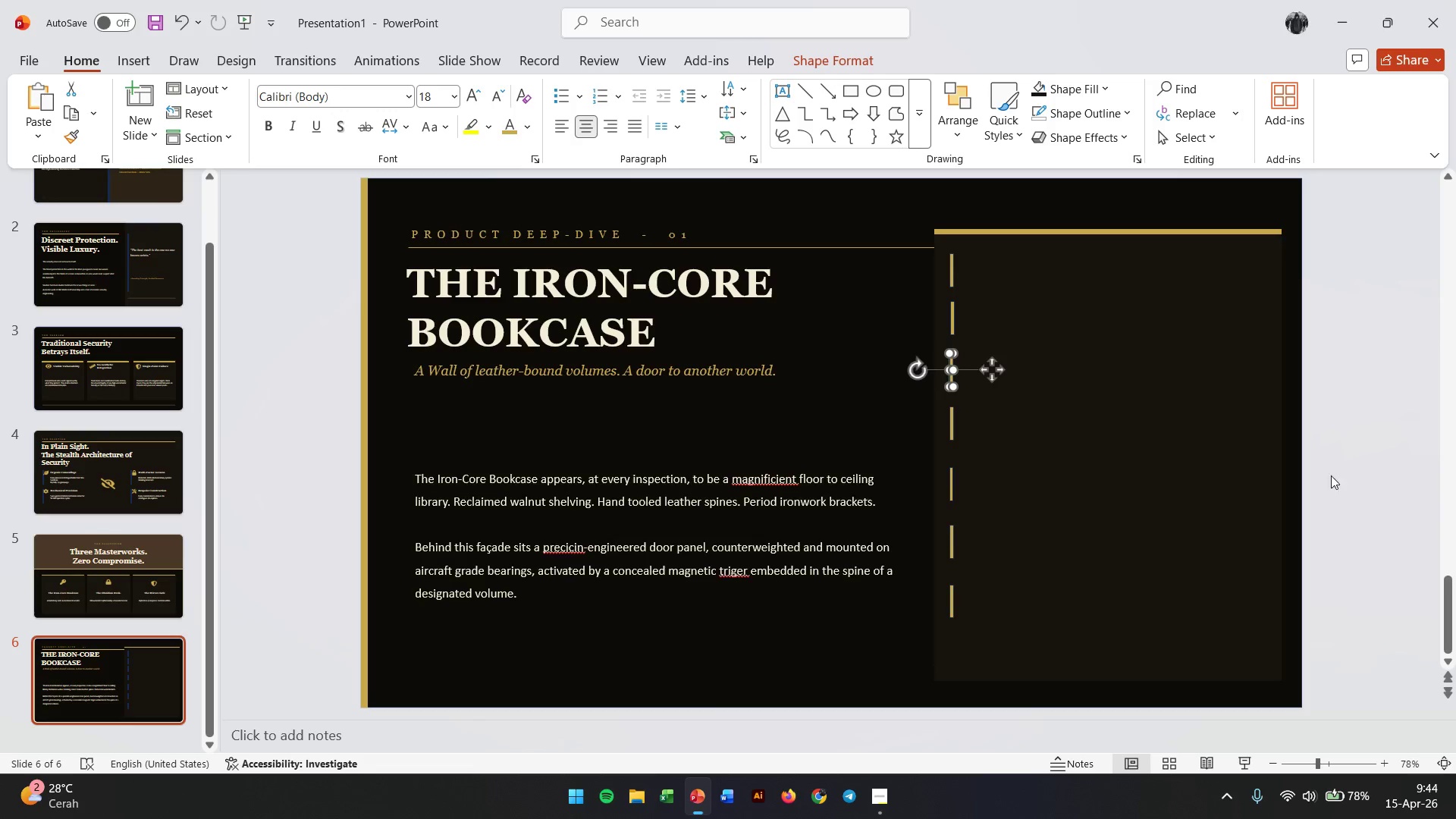 
left_click([1341, 463])
 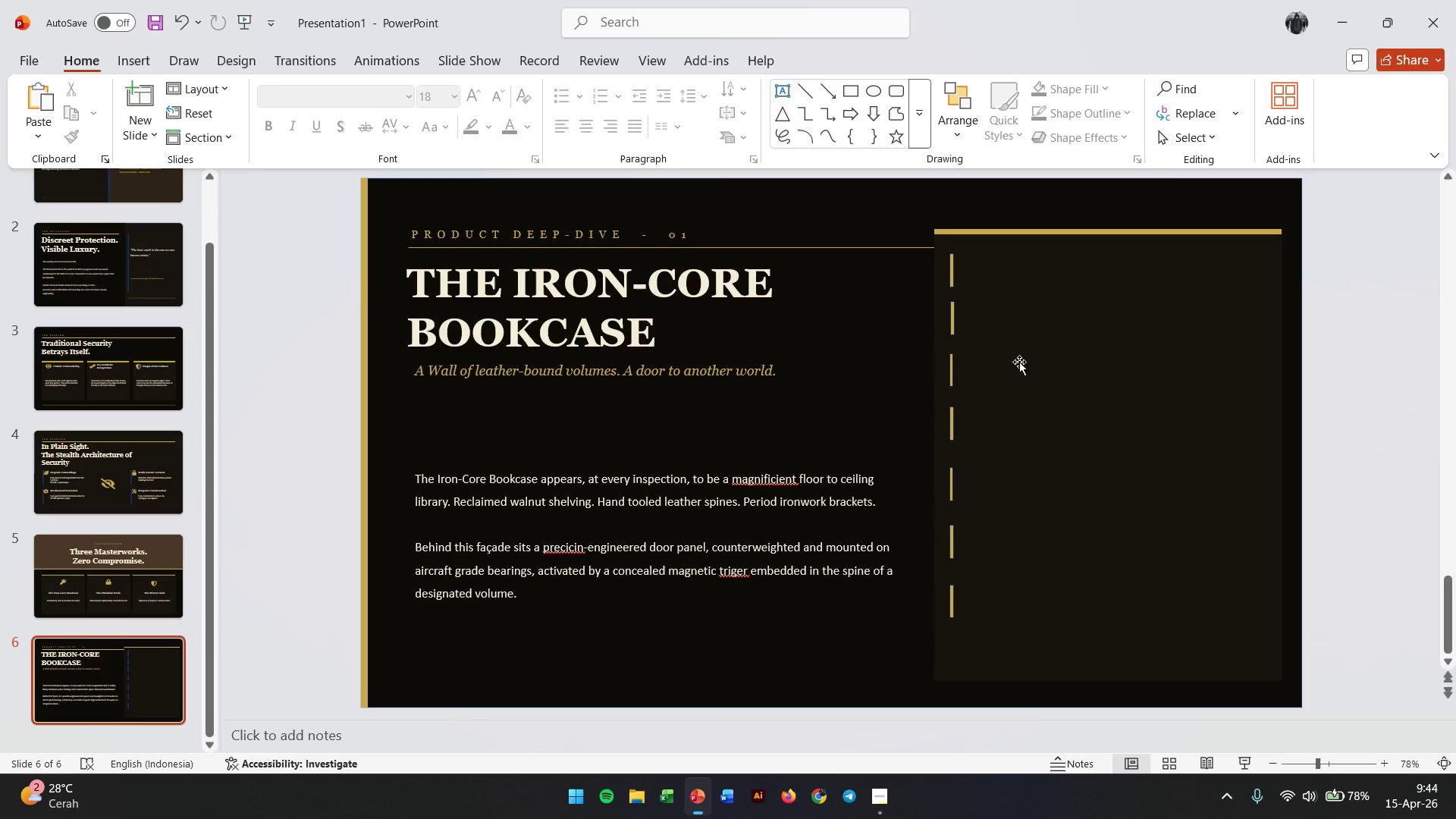 
left_click([950, 312])
 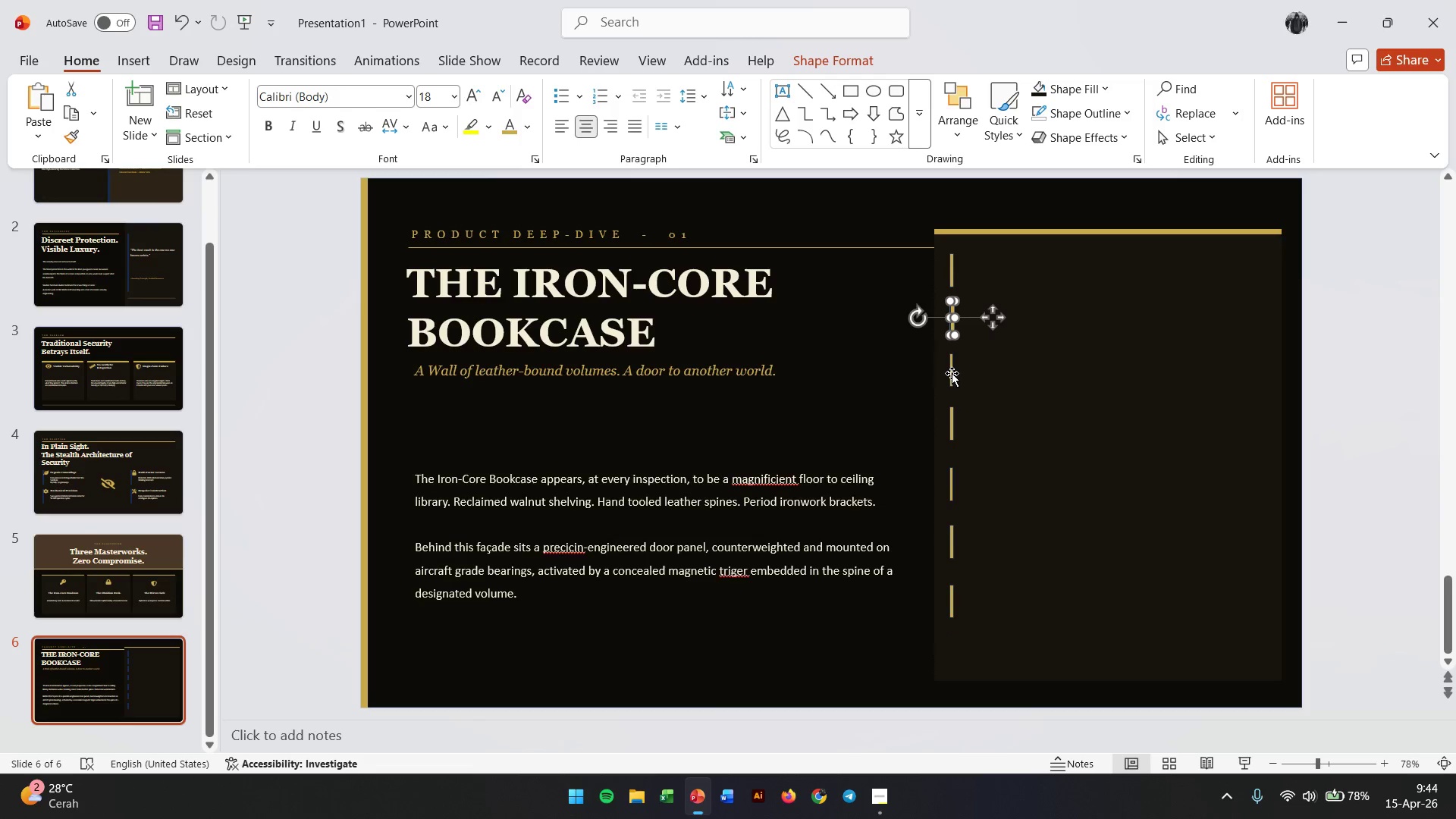 
left_click([951, 373])
 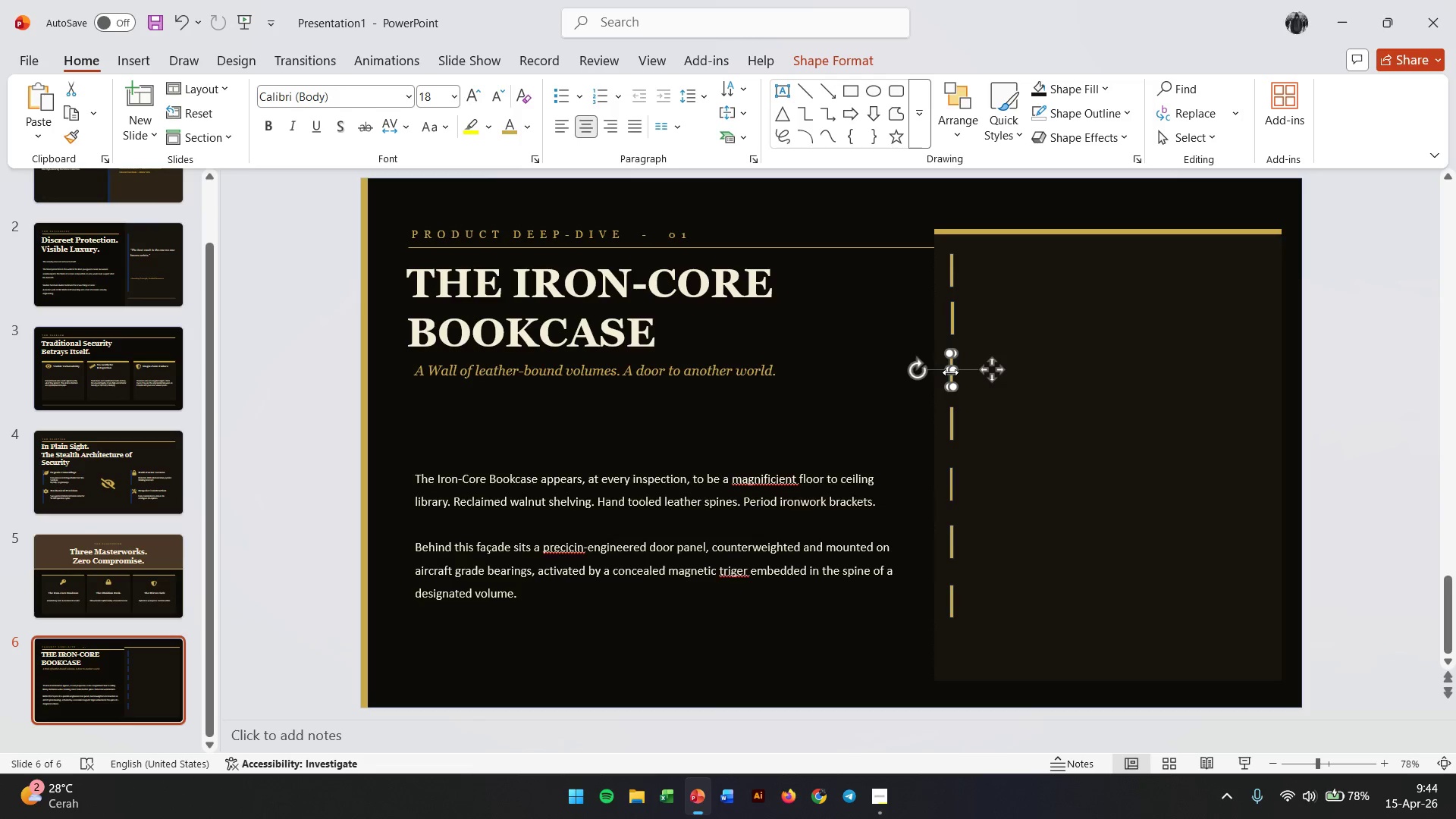 
key(ArrowRight)
 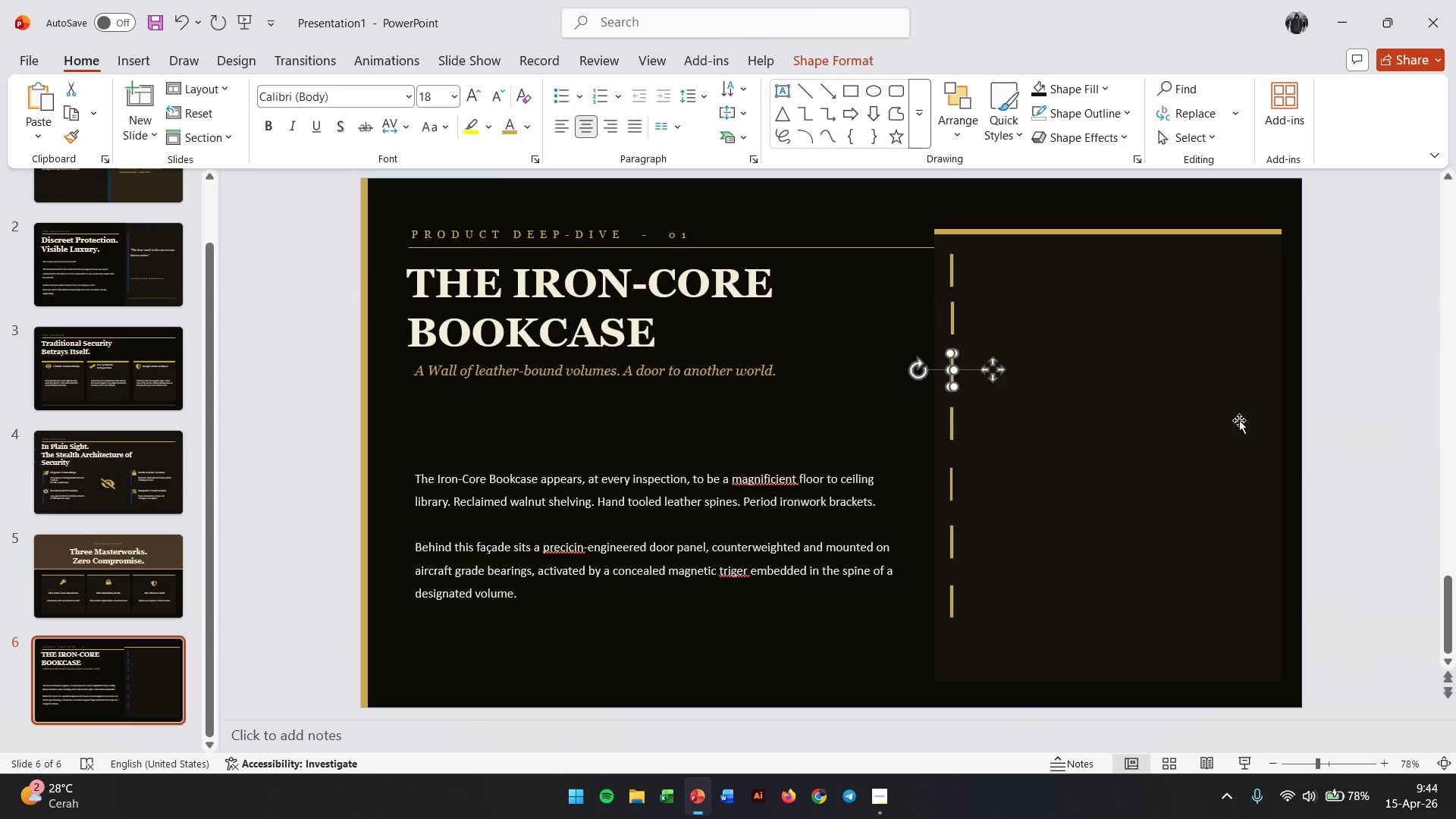 
left_click([1354, 431])
 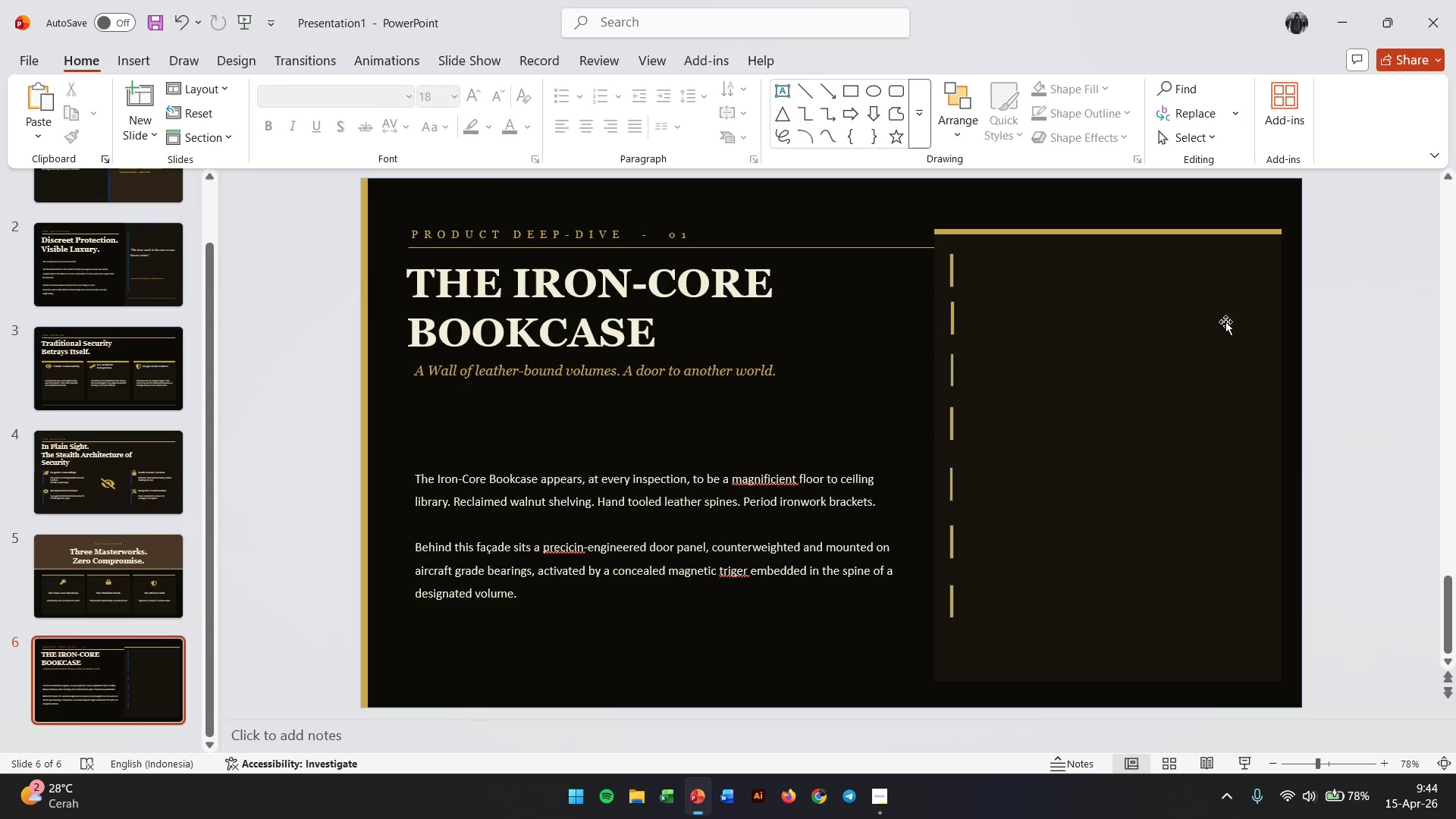 
left_click([950, 265])
 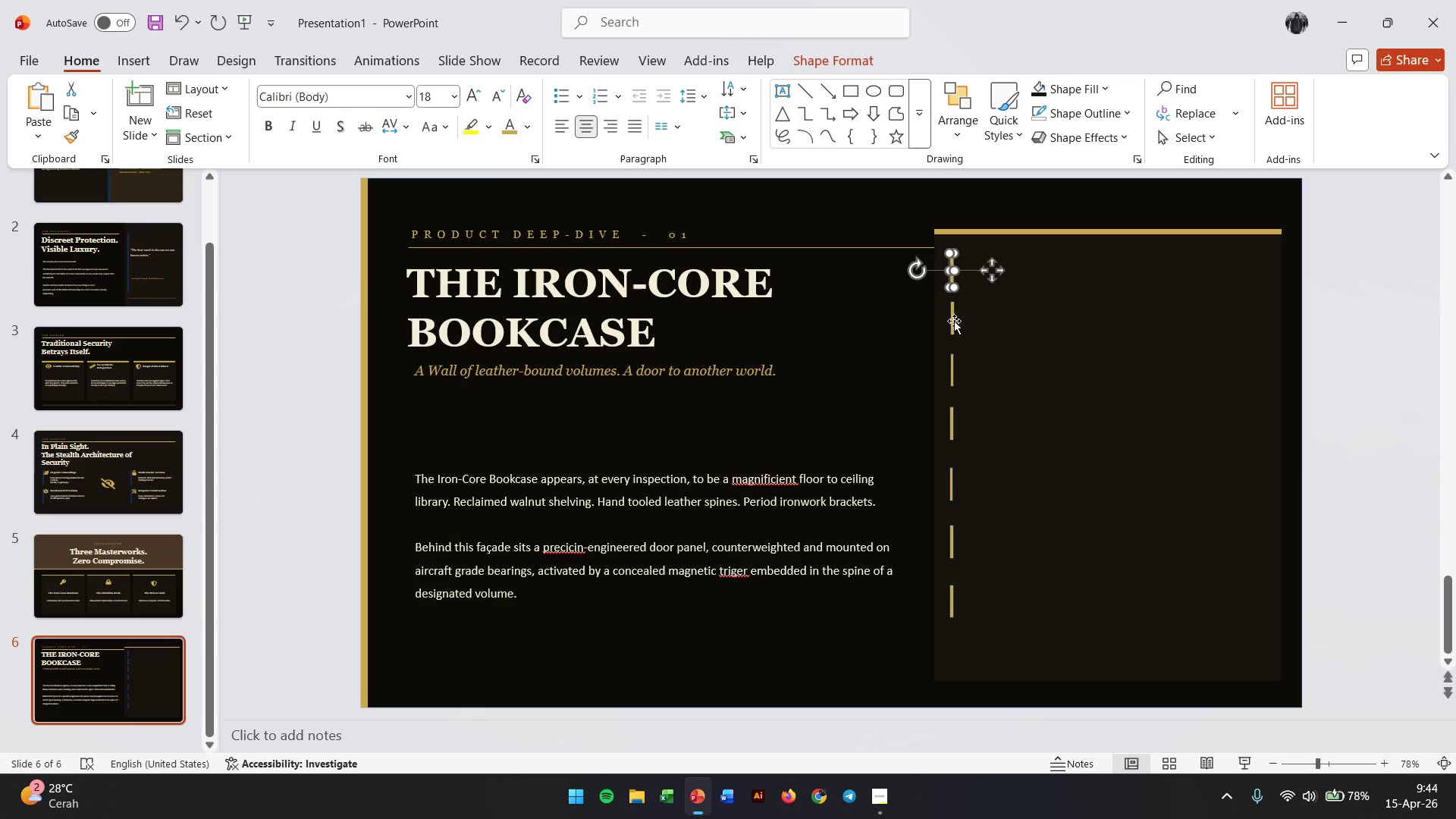 
hold_key(key=ShiftLeft, duration=3.98)
left_click([953, 321])
 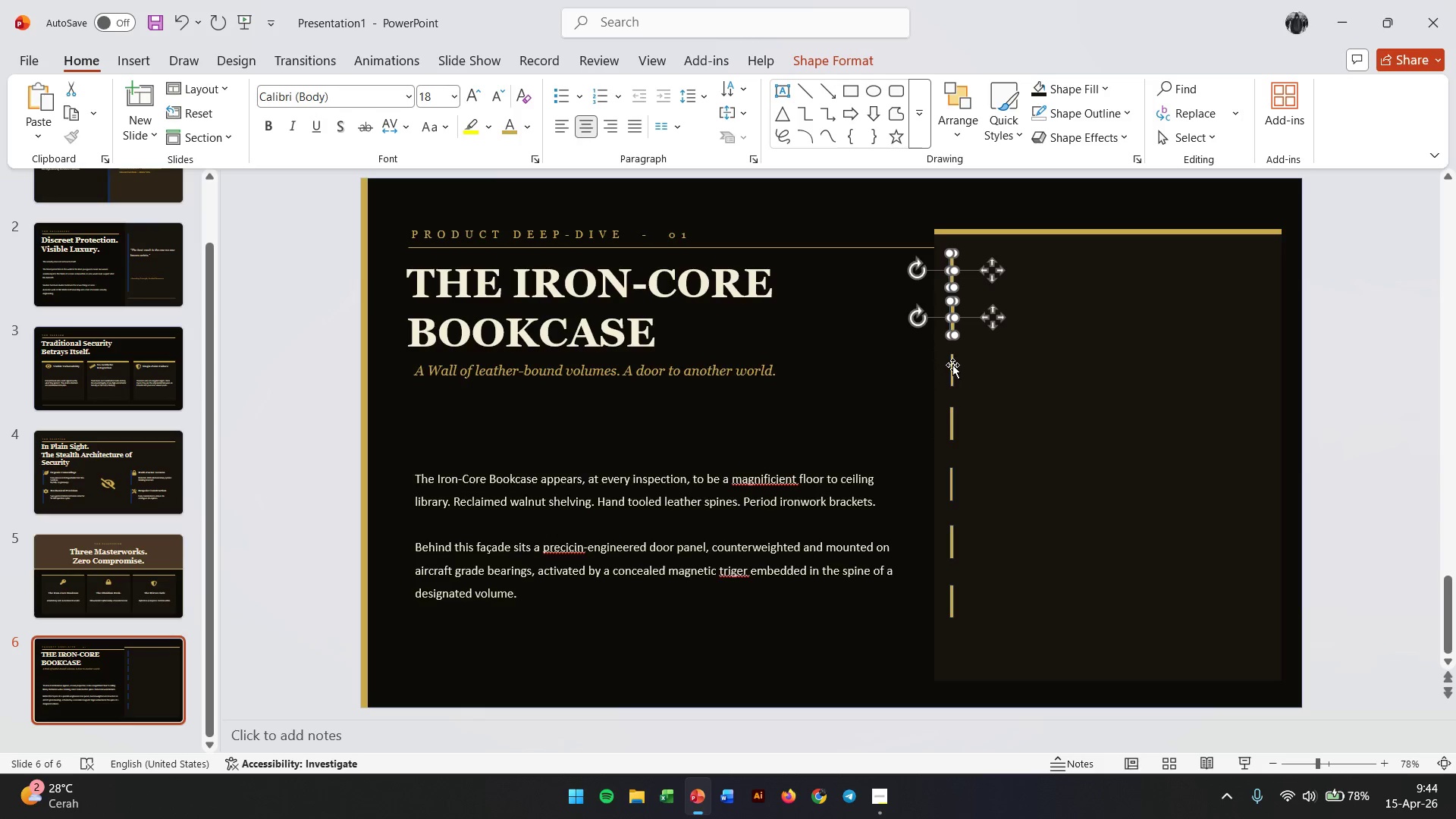 
left_click([952, 365])
 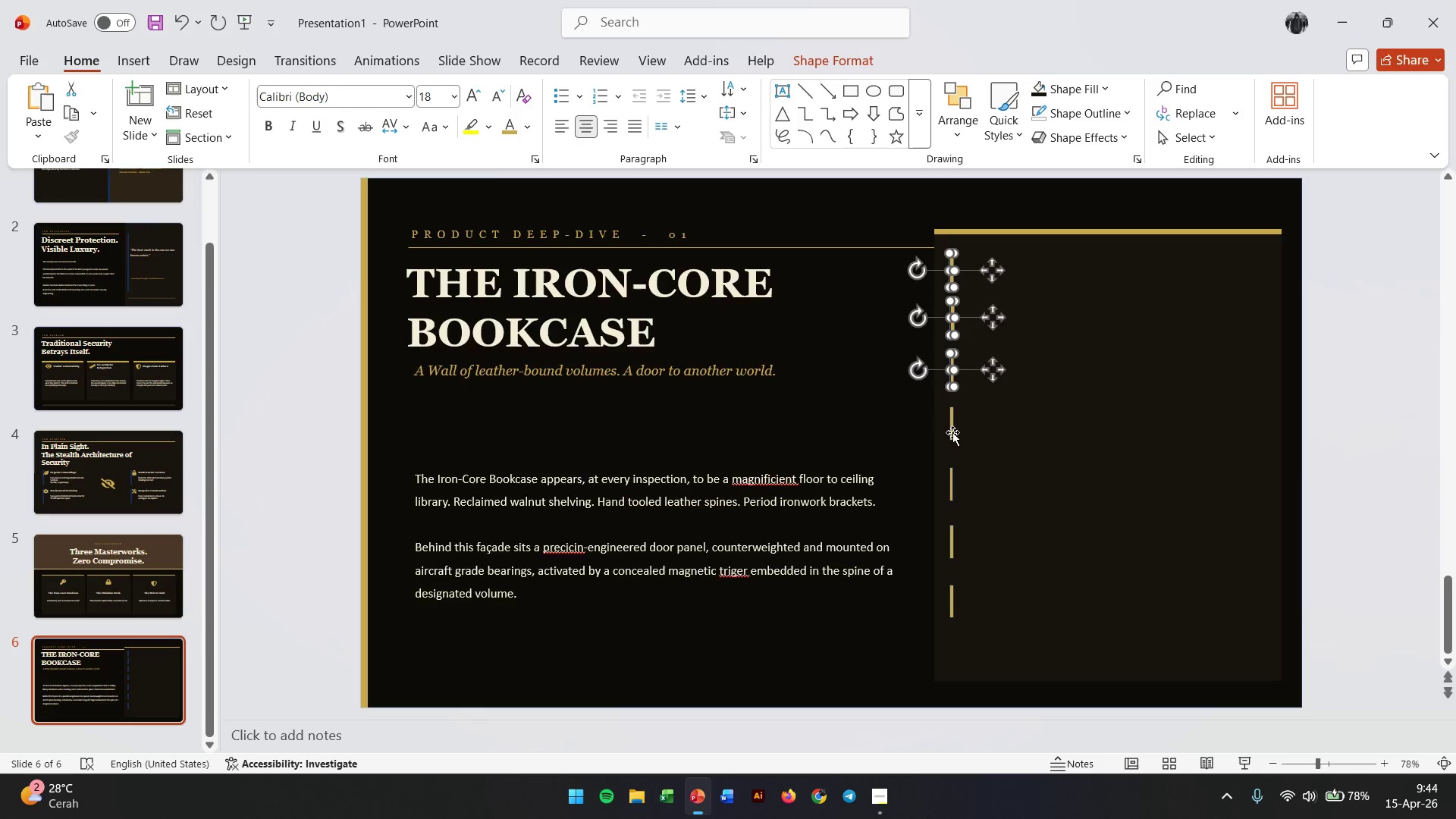 
left_click([952, 432])
 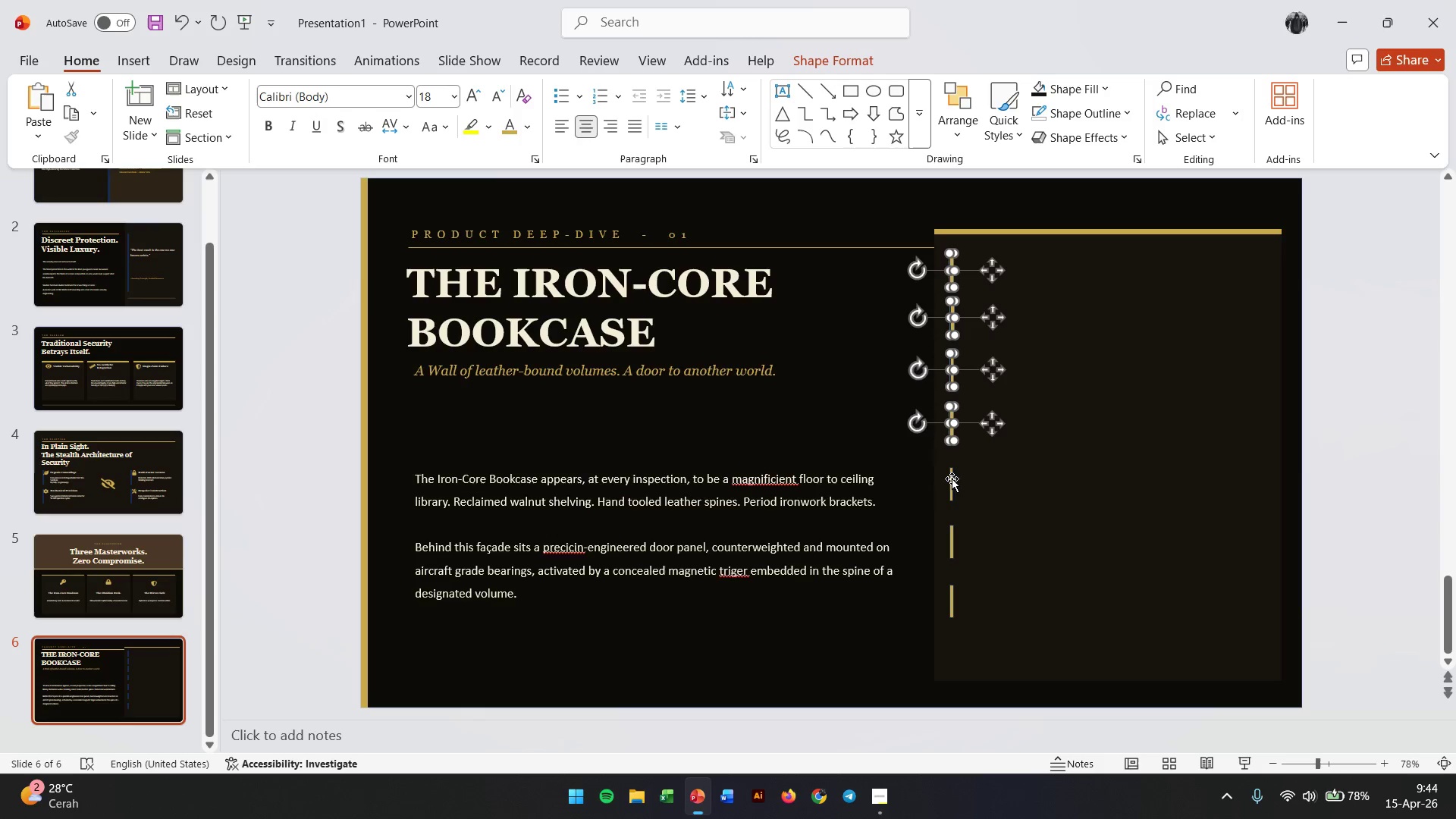 
left_click([949, 488])
 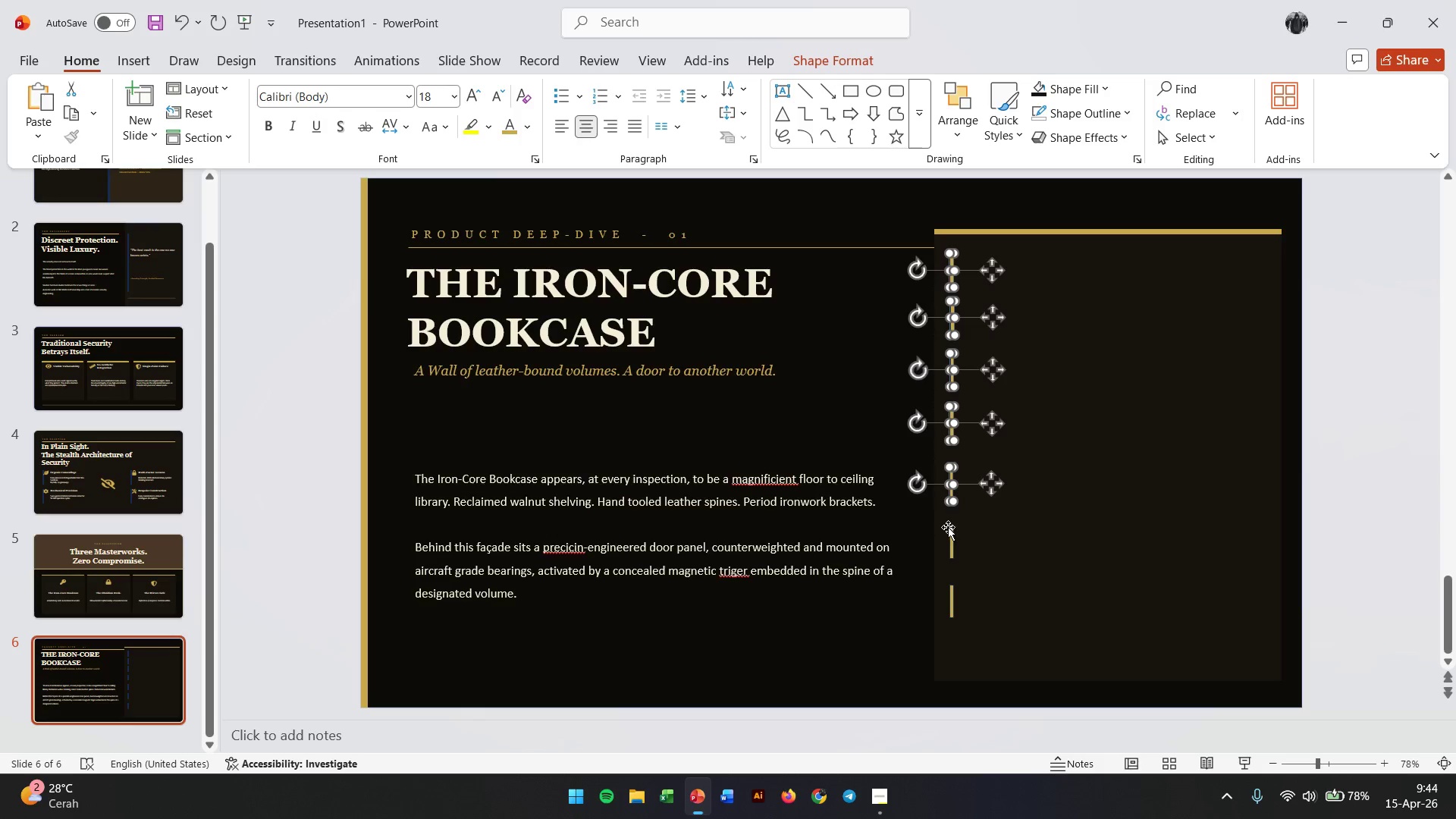 
left_click([946, 532])
 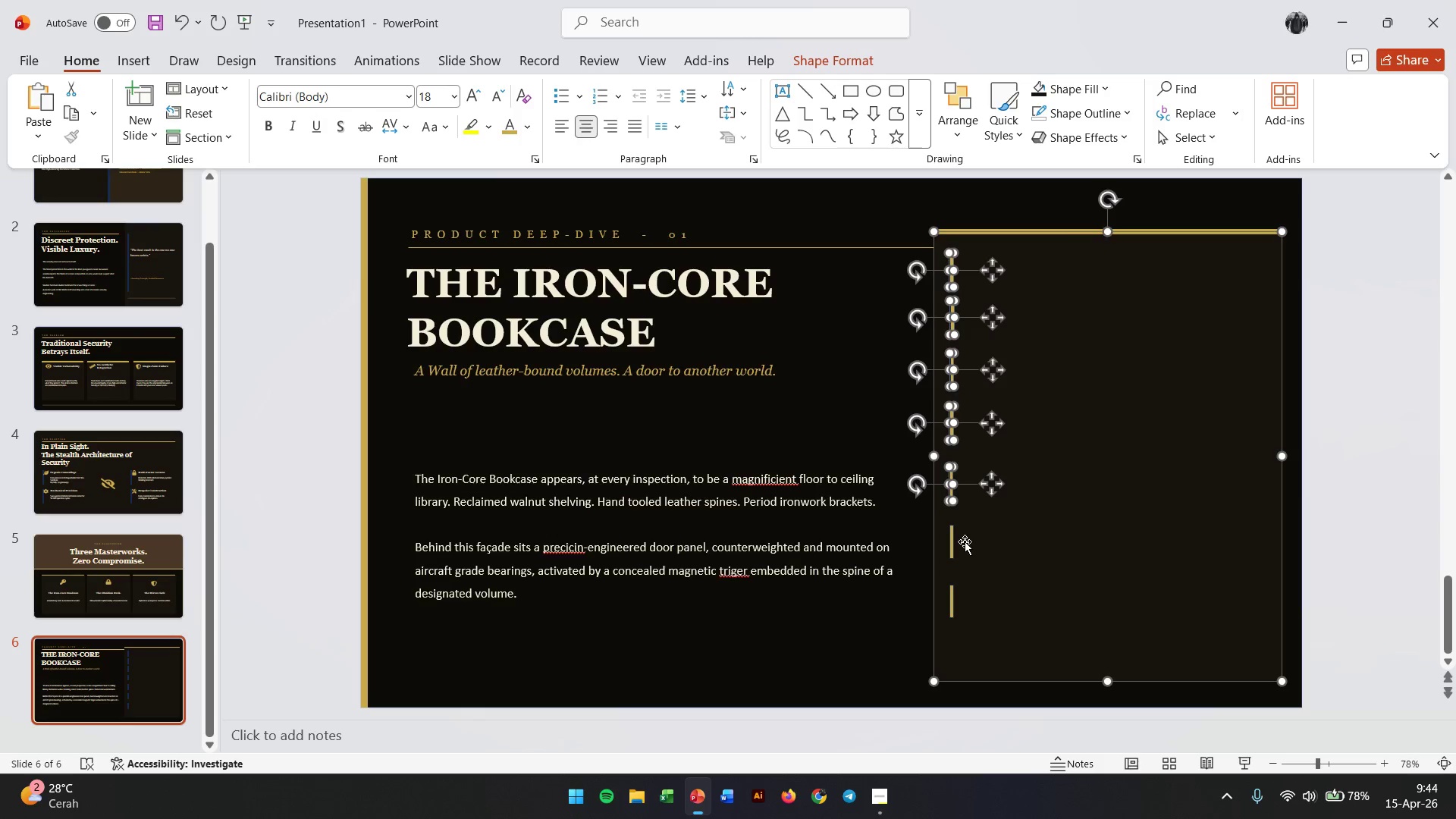 
hold_key(key=ShiftLeft, duration=2.33)
left_click([967, 541])
 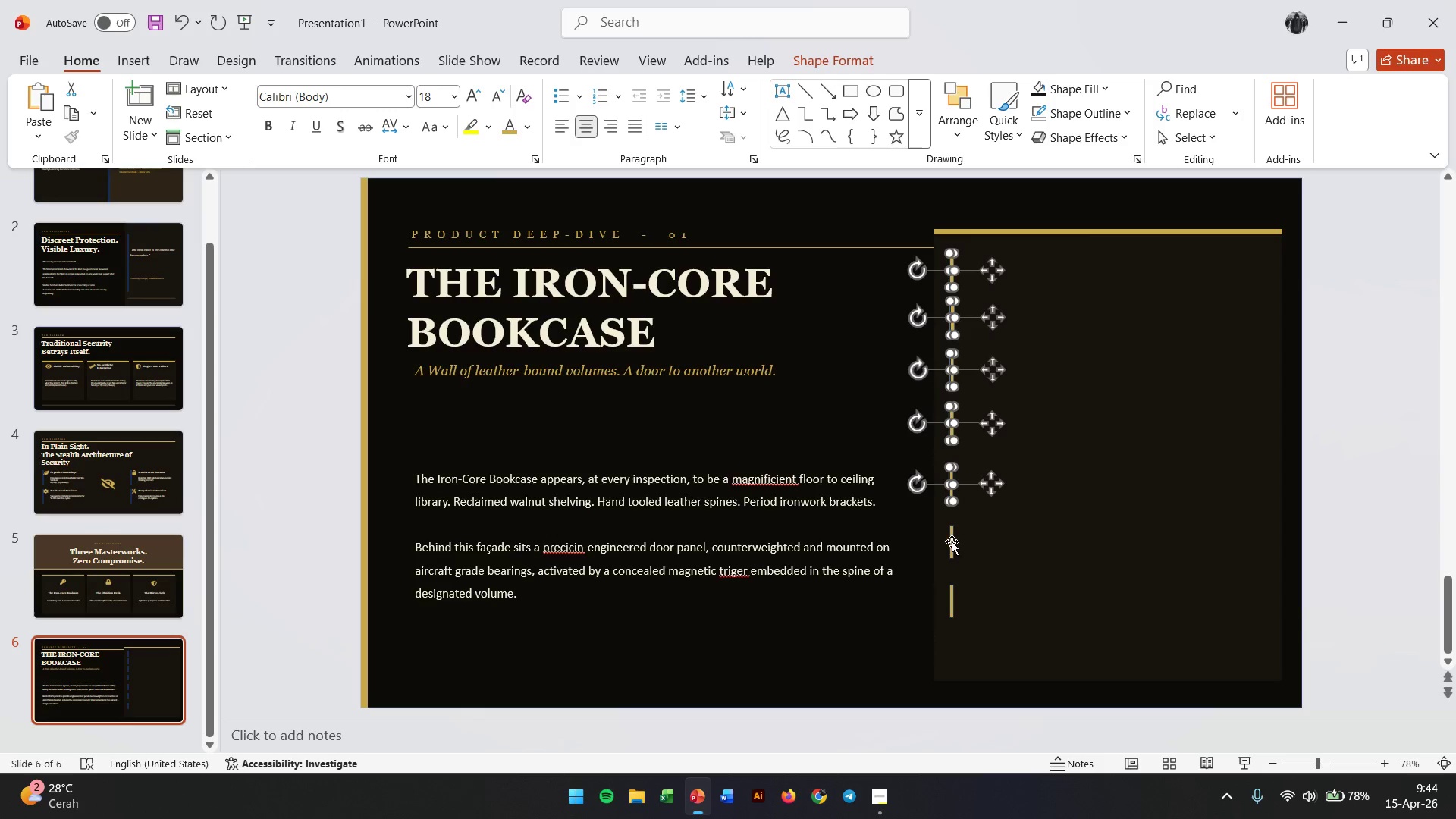 
left_click([952, 541])
 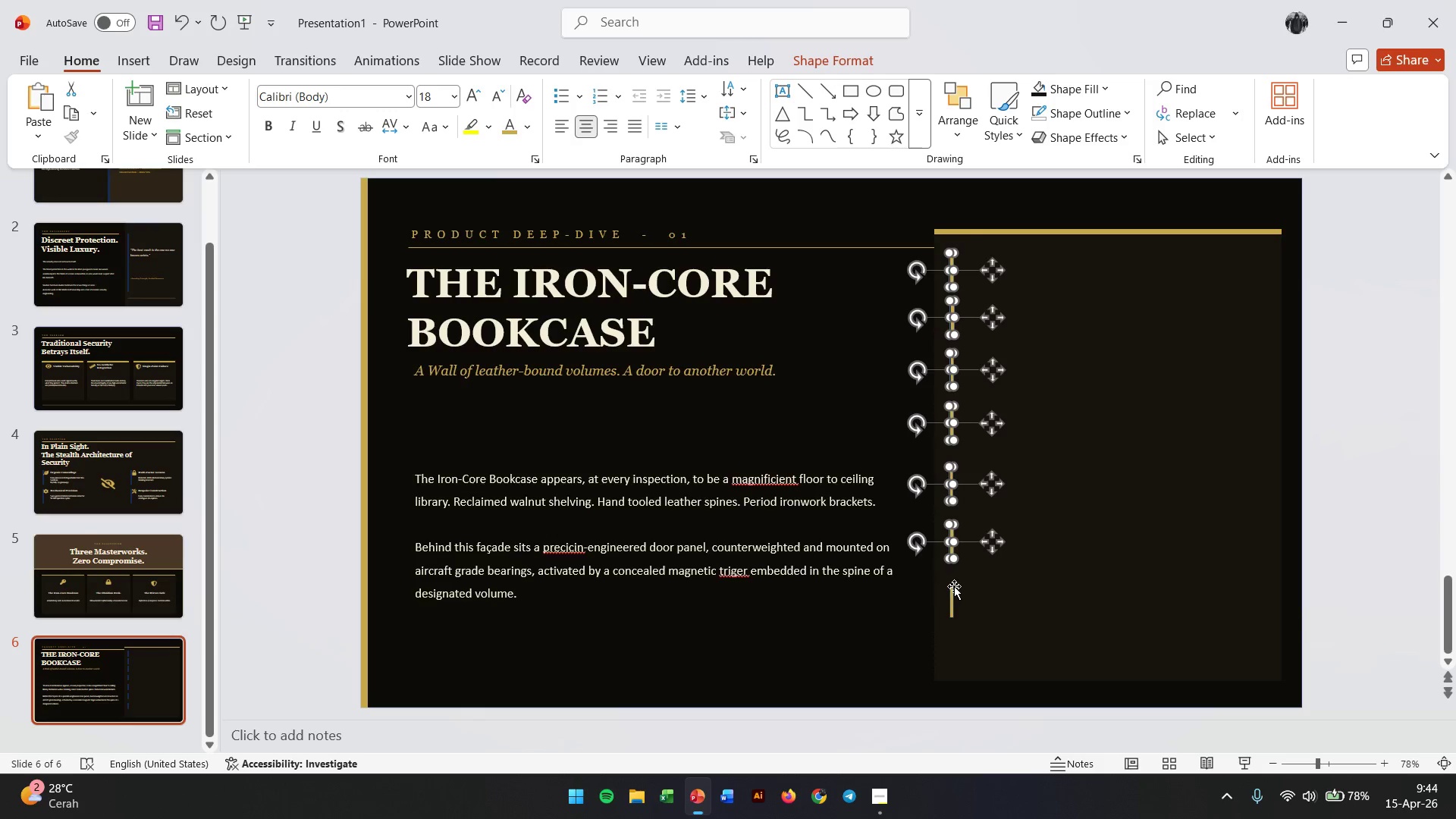 
left_click([952, 592])
 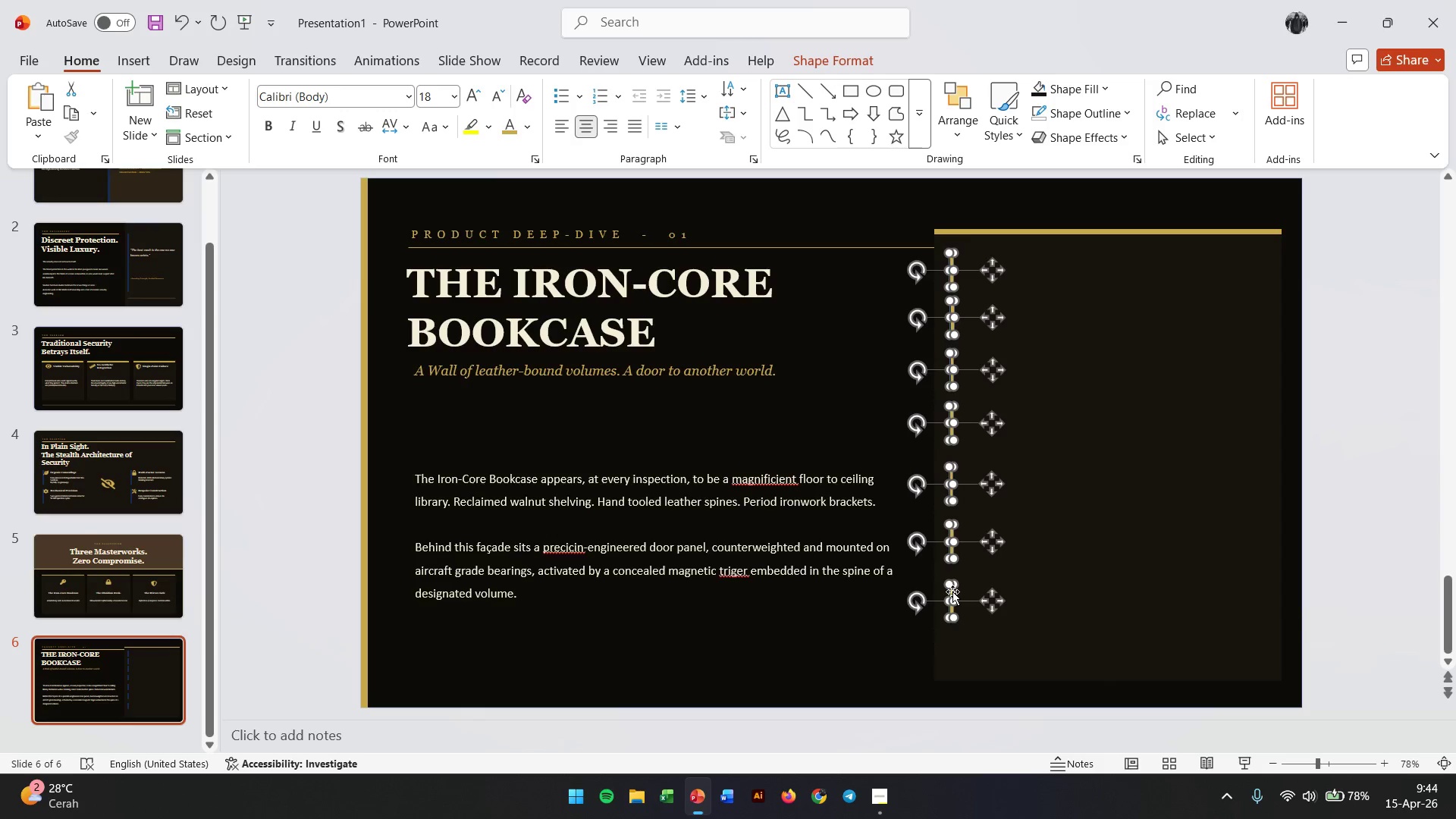 
left_click_drag(start_coordinate=[952, 592], to_coordinate=[951, 623])
 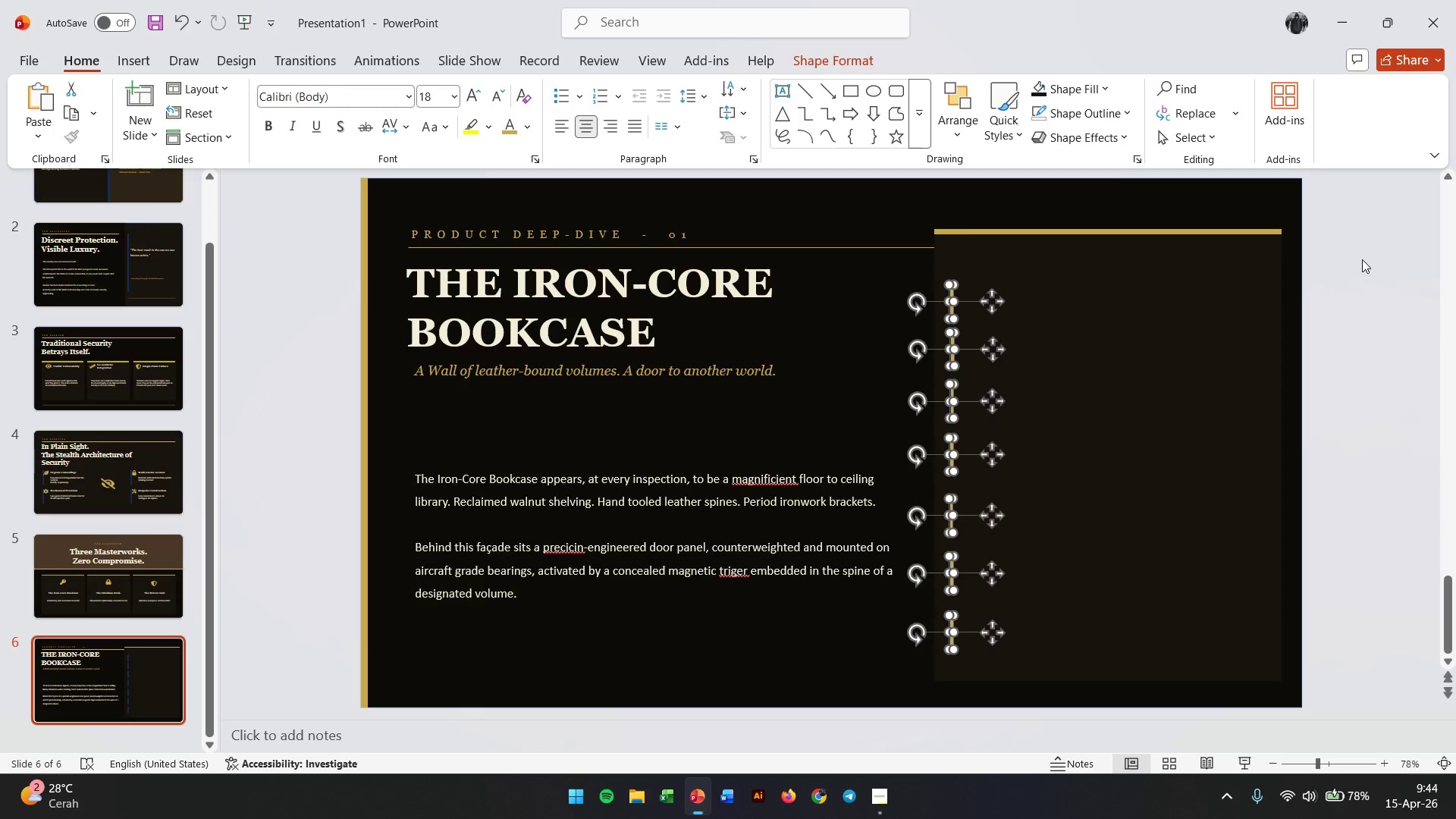 
hold_key(key=ShiftLeft, duration=2.38)
 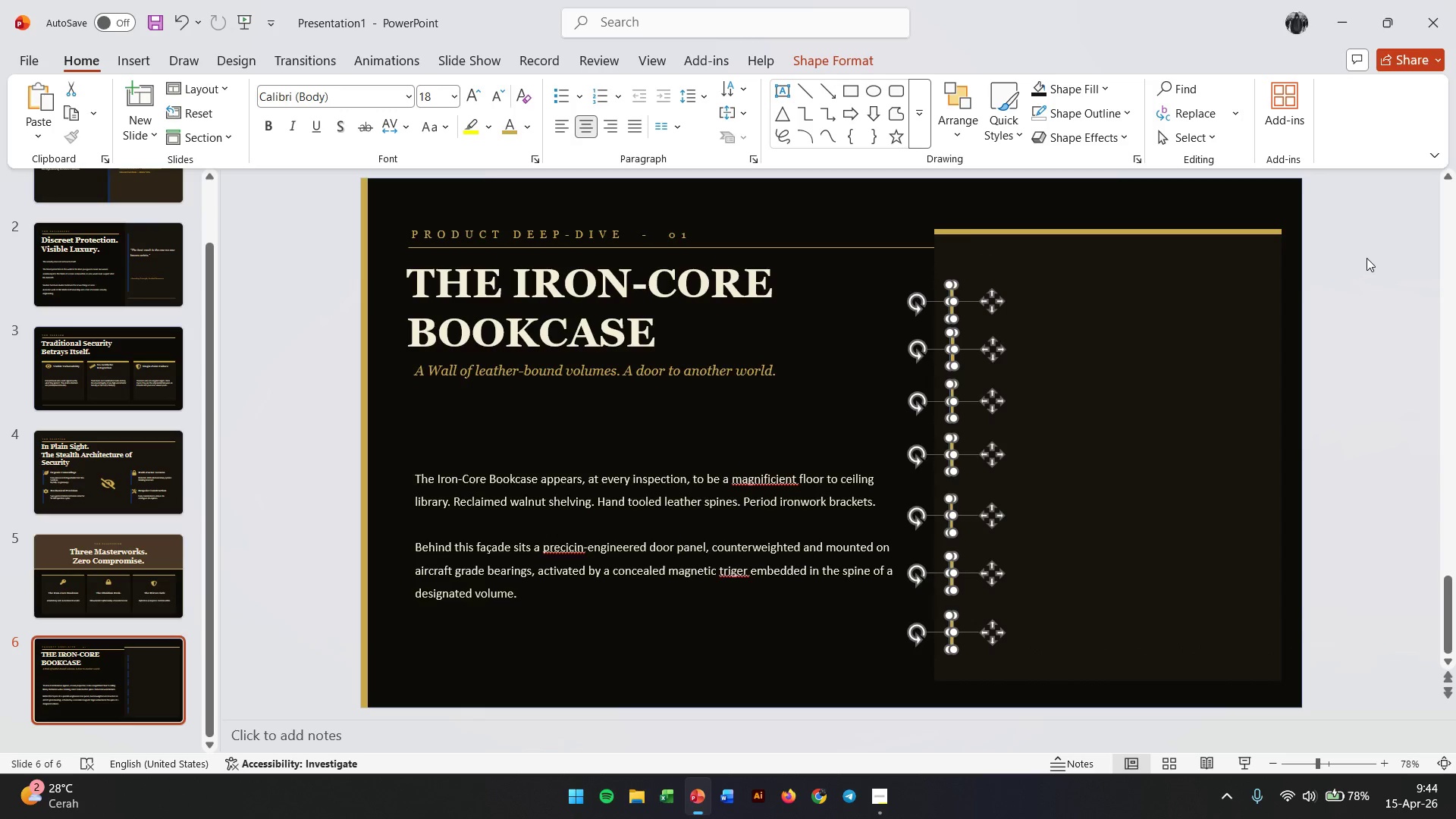 
left_click([1370, 256])
 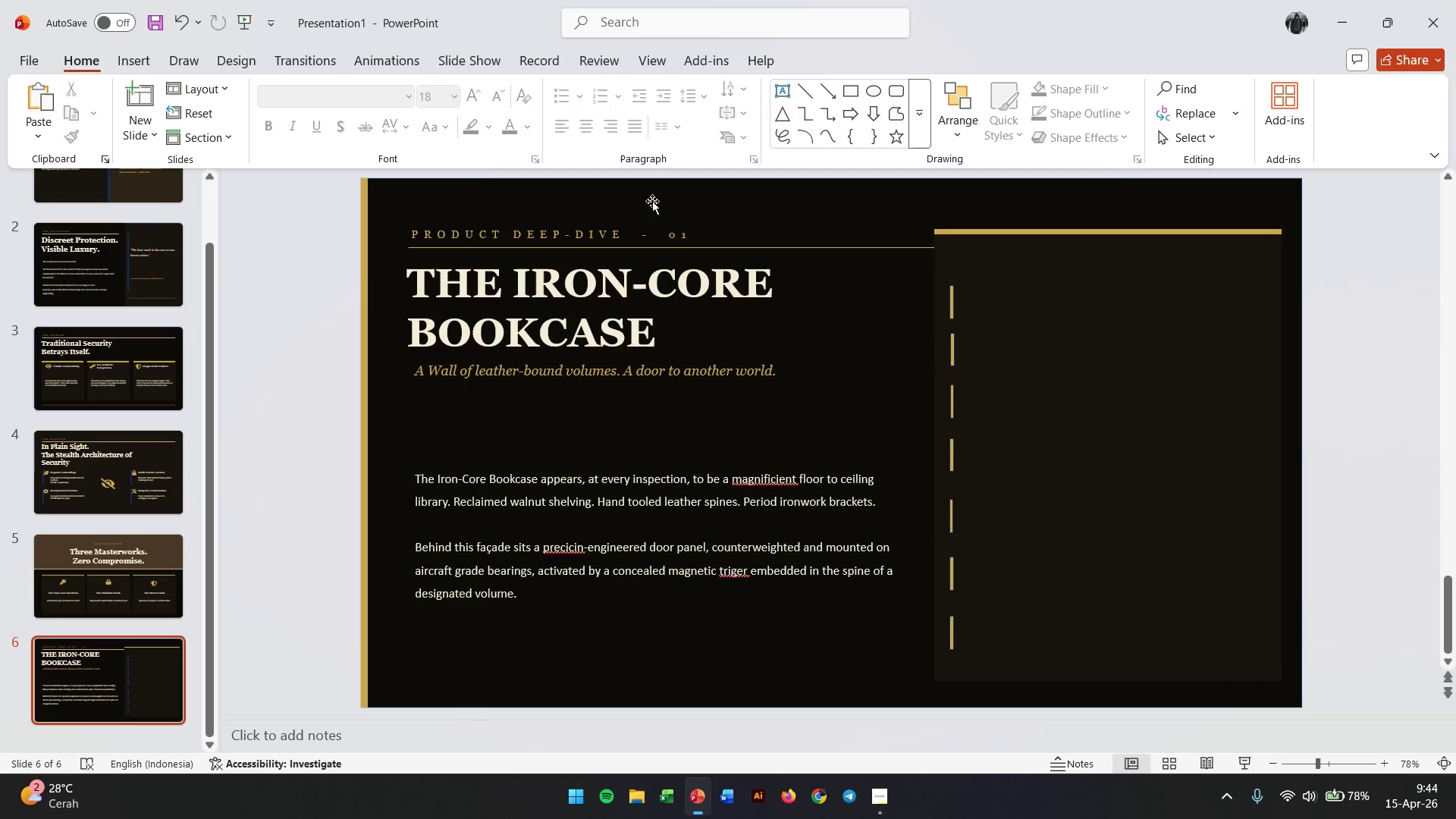 
left_click([548, 231])
 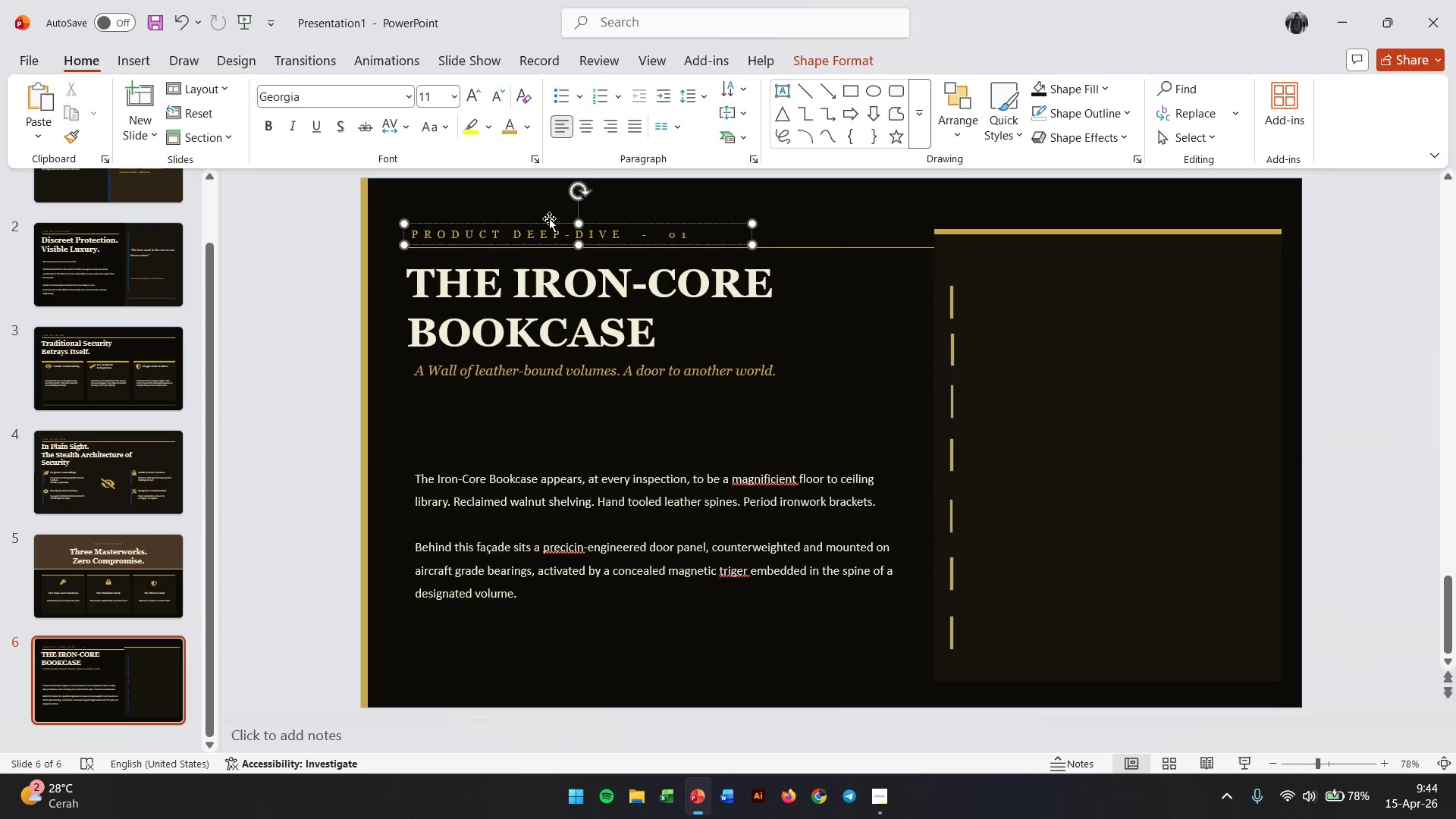 
left_click_drag(start_coordinate=[549, 218], to_coordinate=[878, 243])
 